 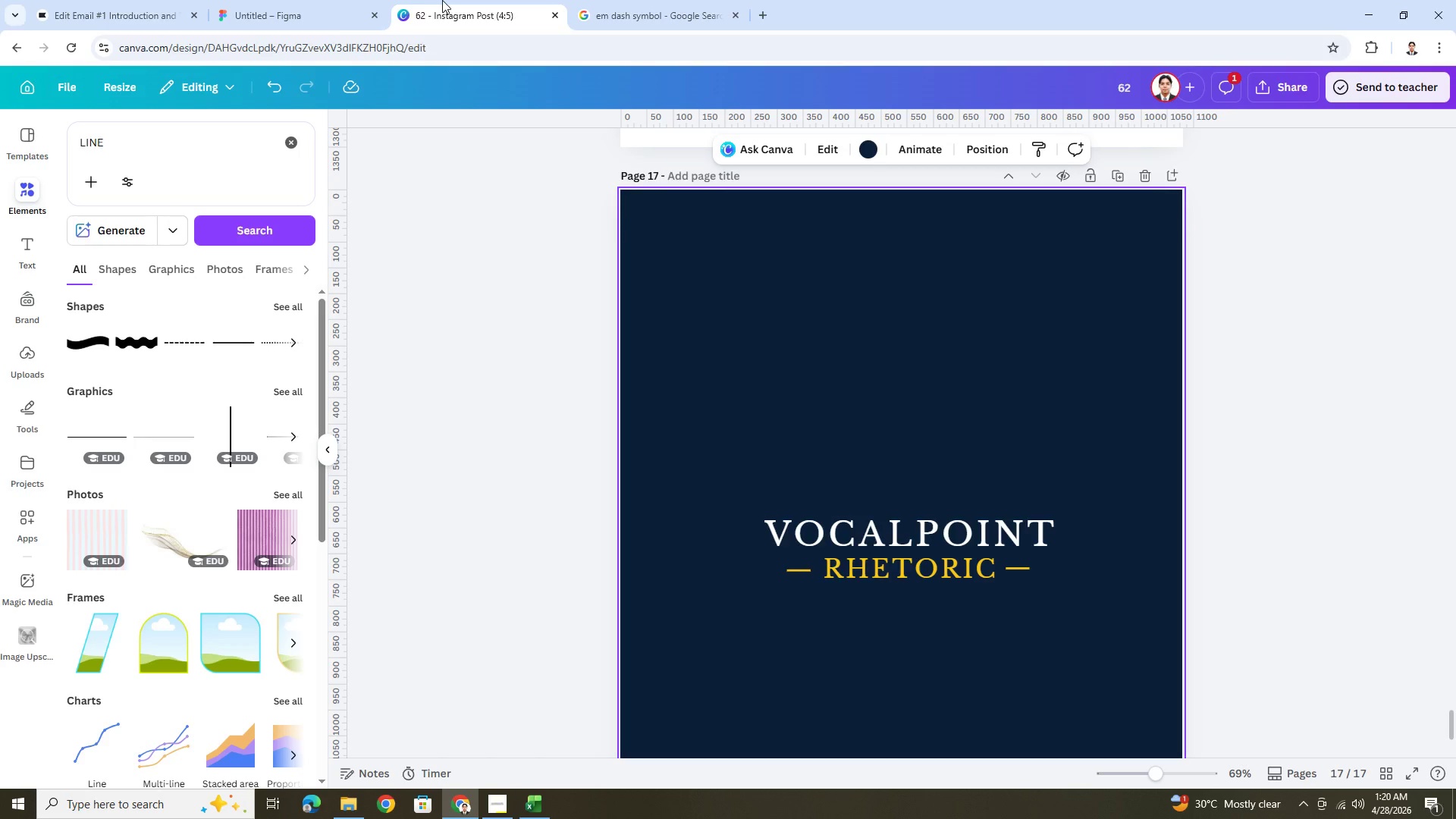 
hold_key(key=ControlLeft, duration=1.36)
scroll: coordinate [1269, 623], scroll_direction: up, amount: 1.0
 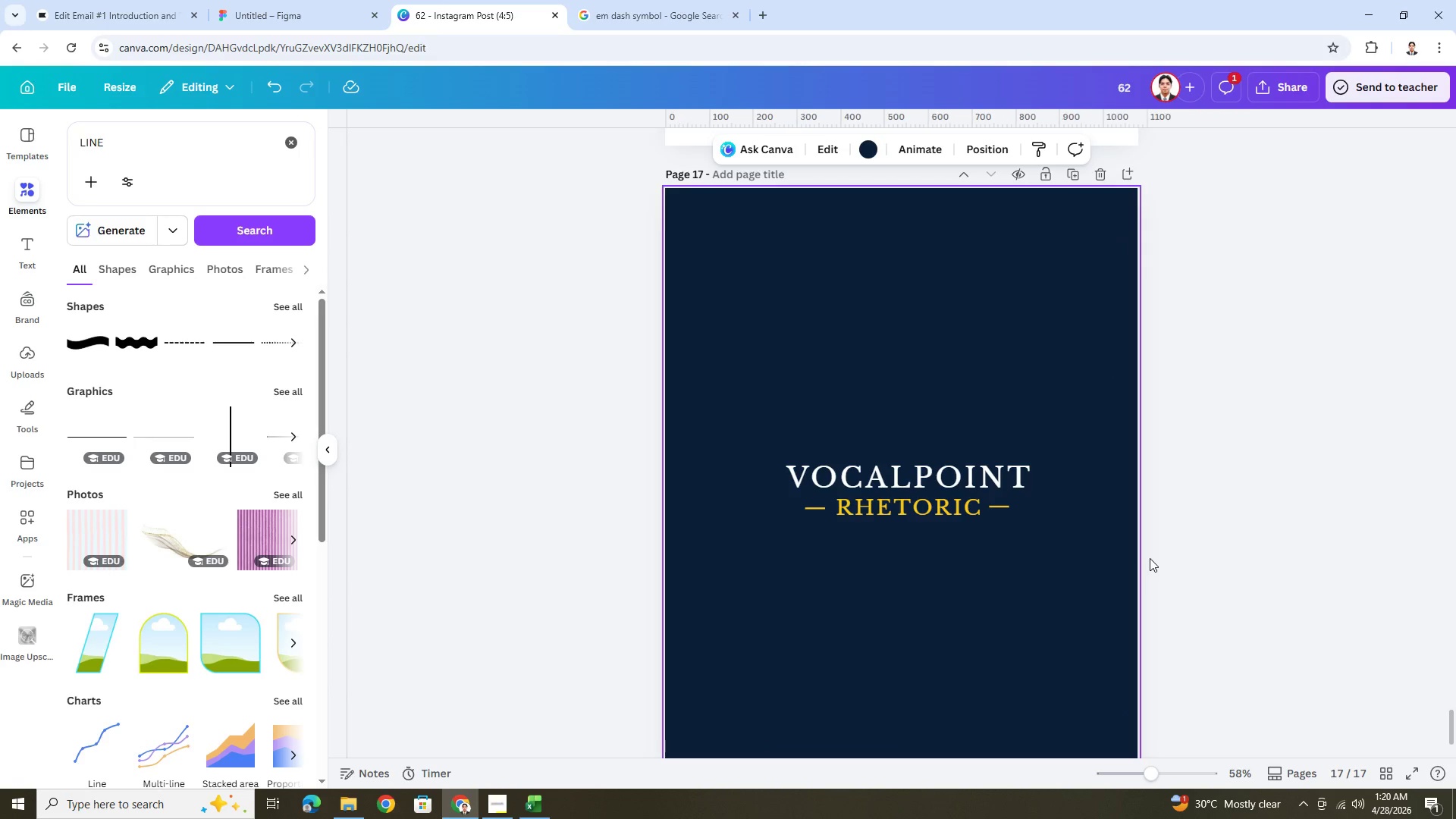 
hold_key(key=ControlLeft, duration=0.44)
 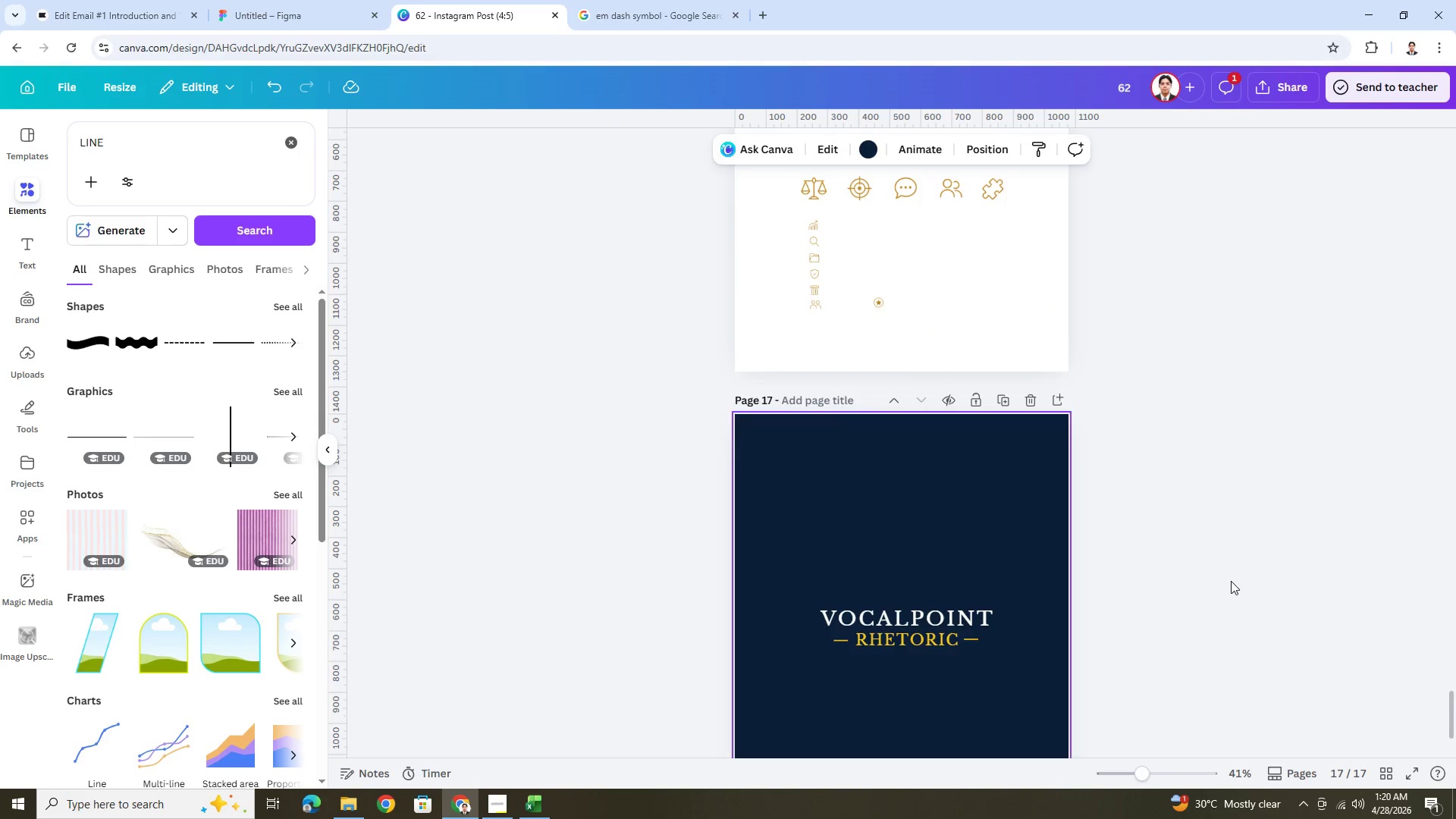 
key(Control+ControlLeft)
 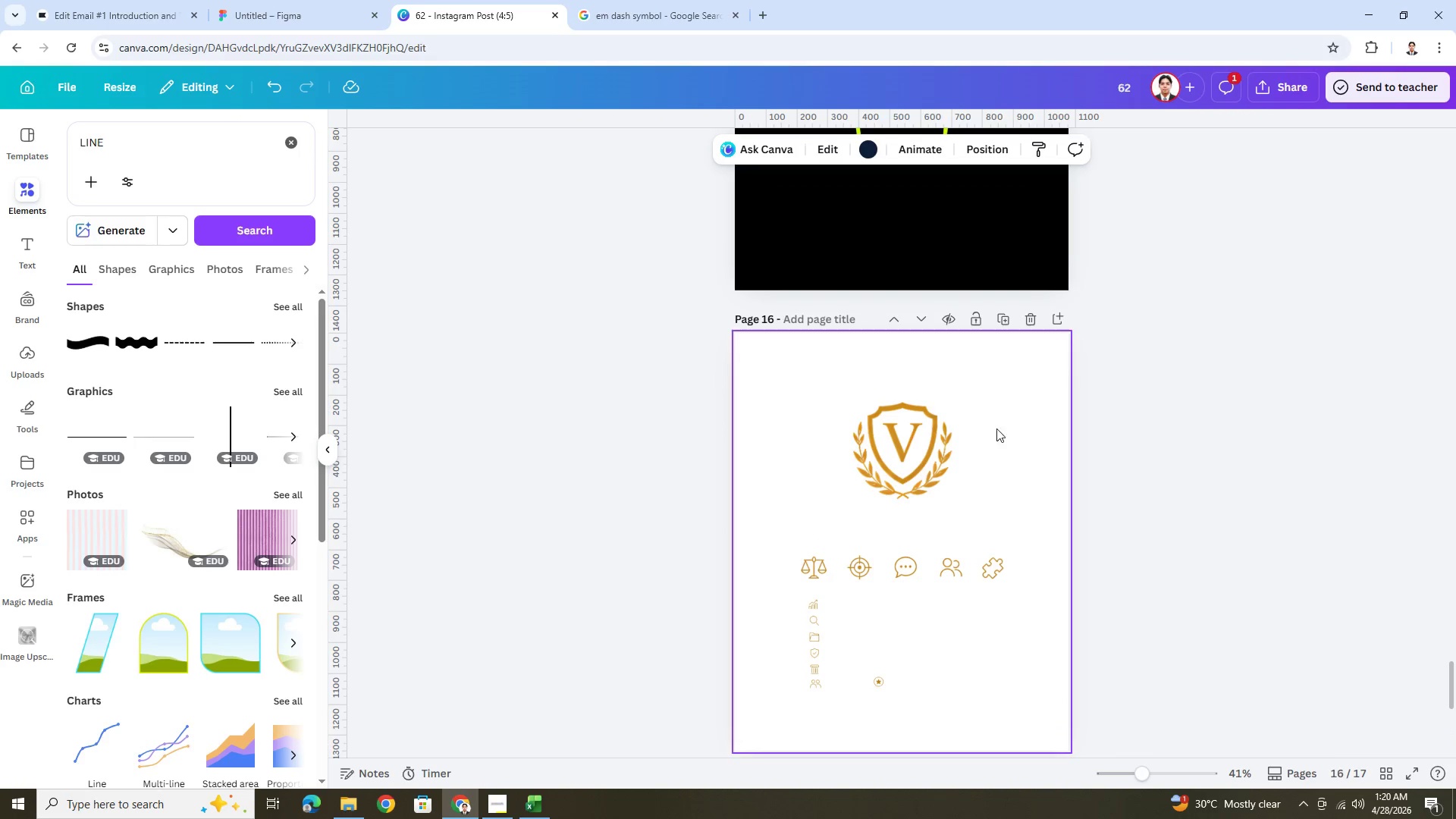 
scroll: coordinate [1194, 550], scroll_direction: up, amount: 7.0
 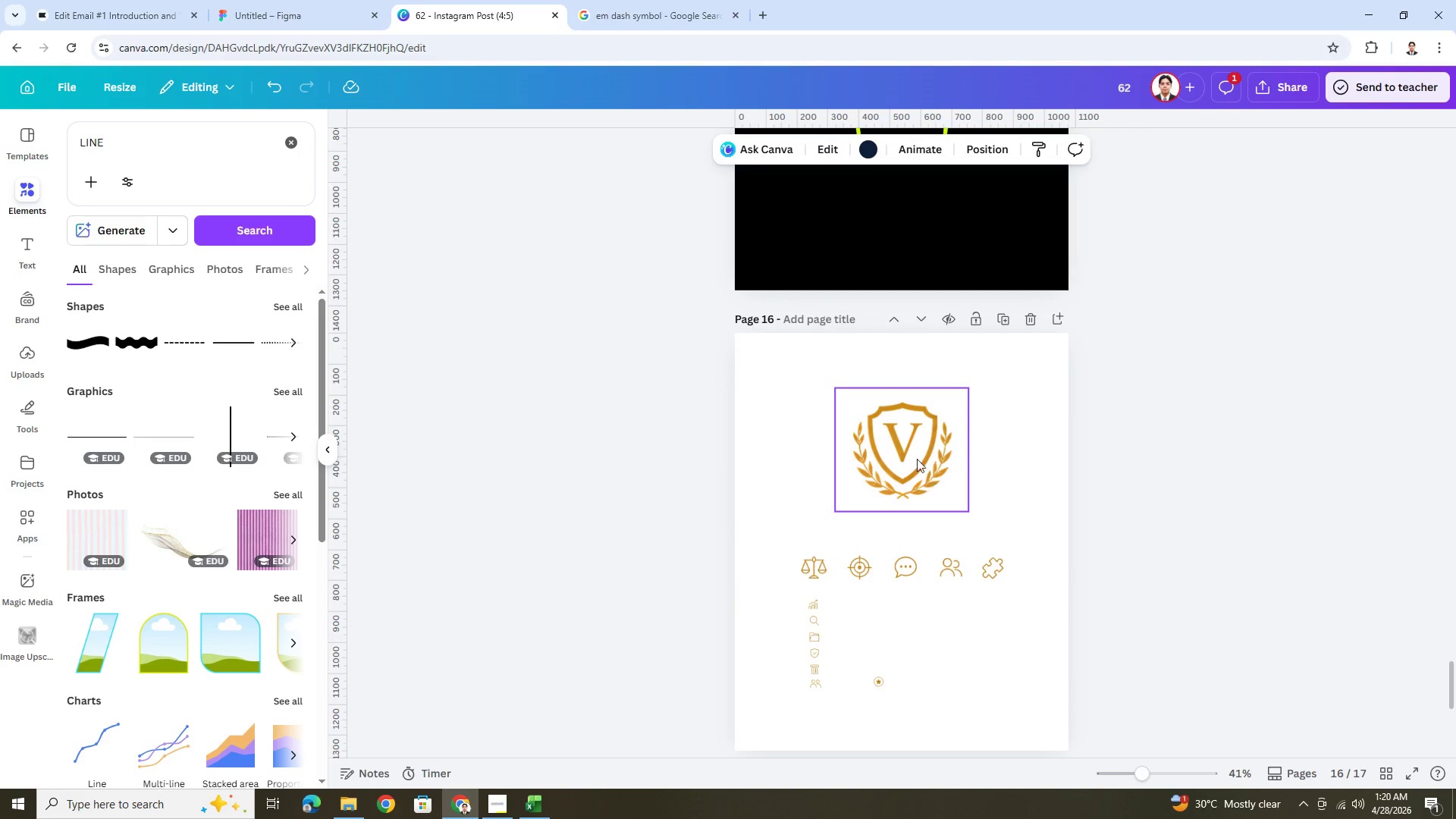 
left_click([915, 454])
 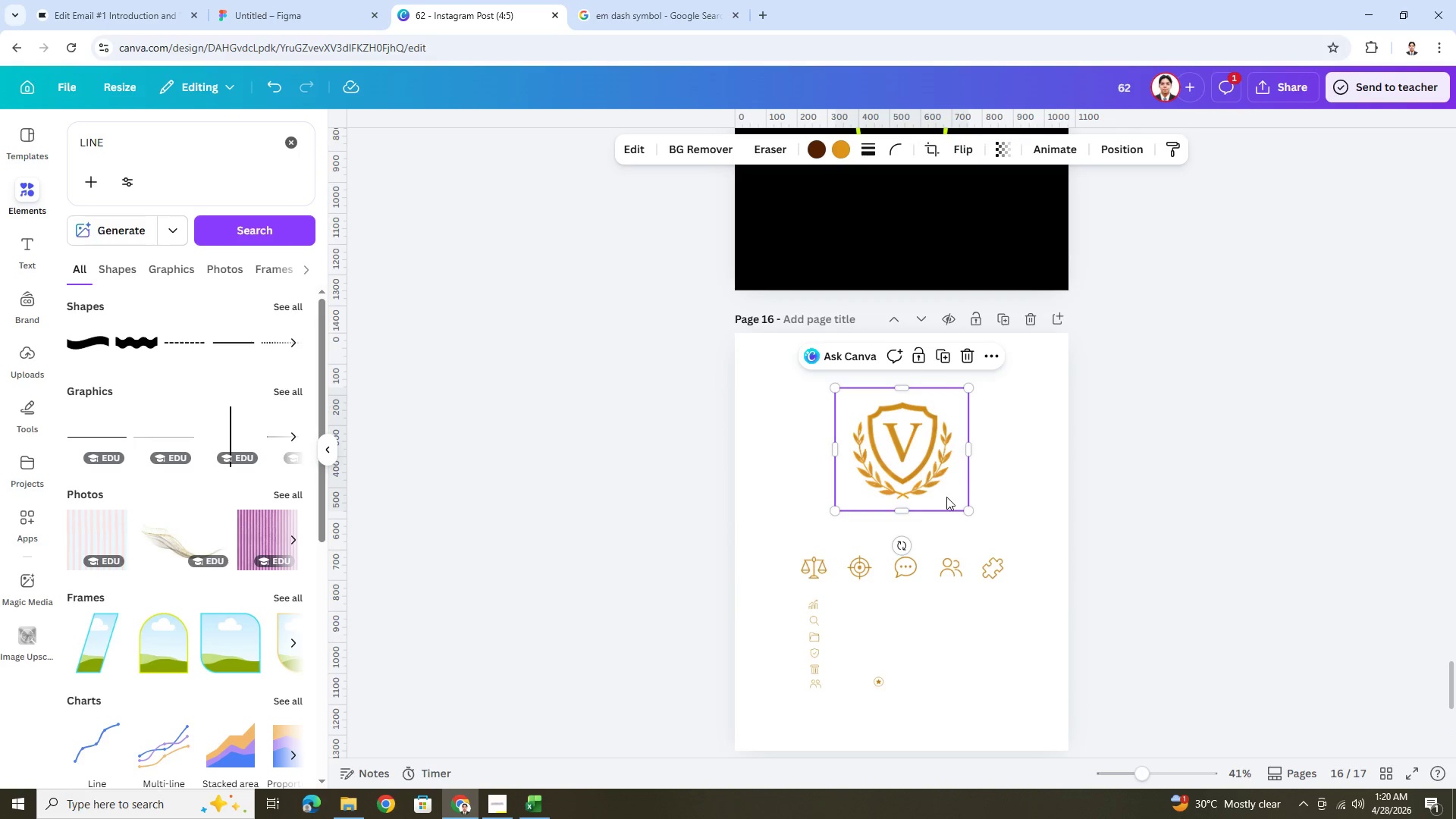 
scroll: coordinate [924, 391], scroll_direction: down, amount: 3.0
 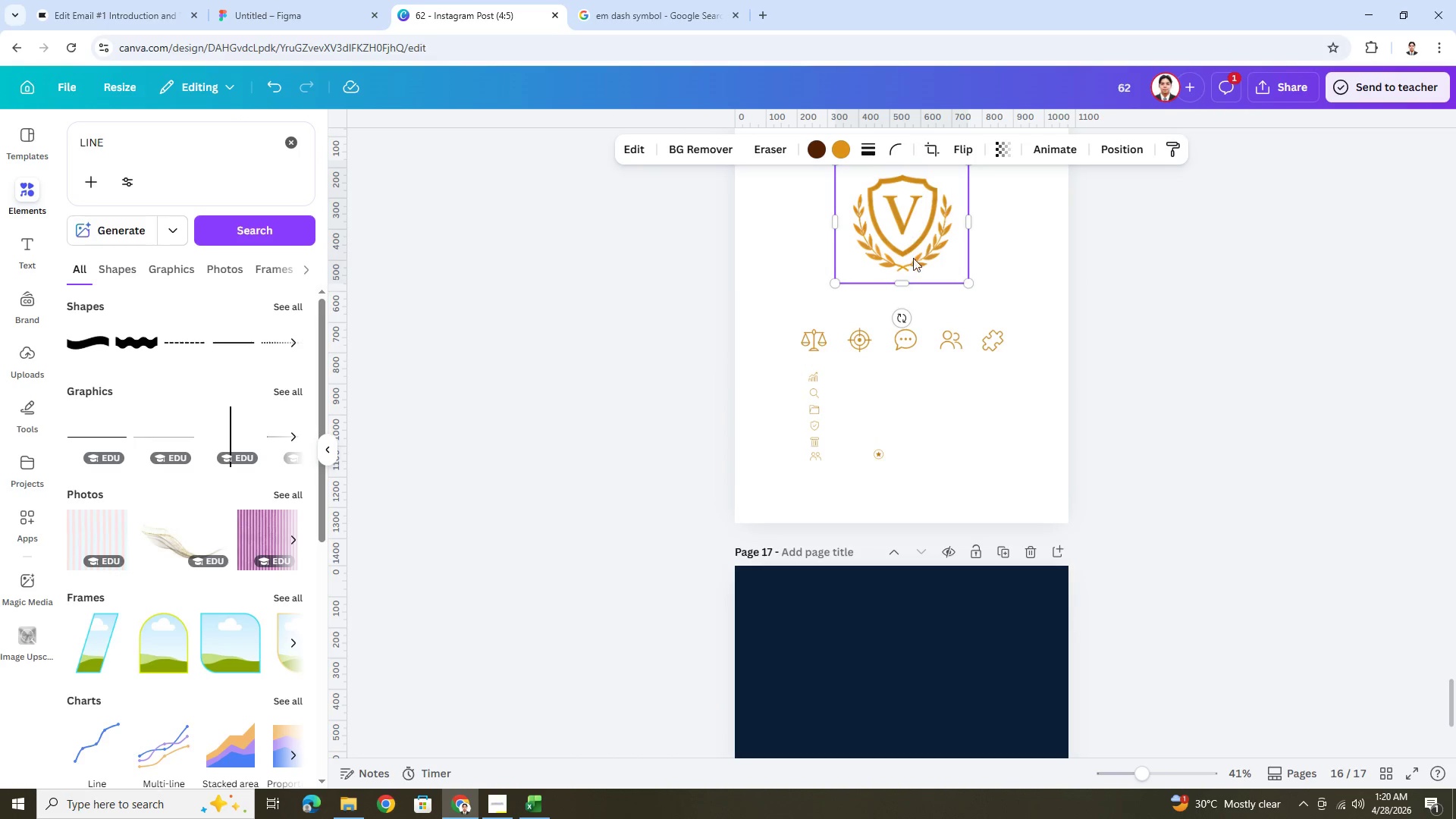 
left_click_drag(start_coordinate=[914, 235], to_coordinate=[928, 677])
 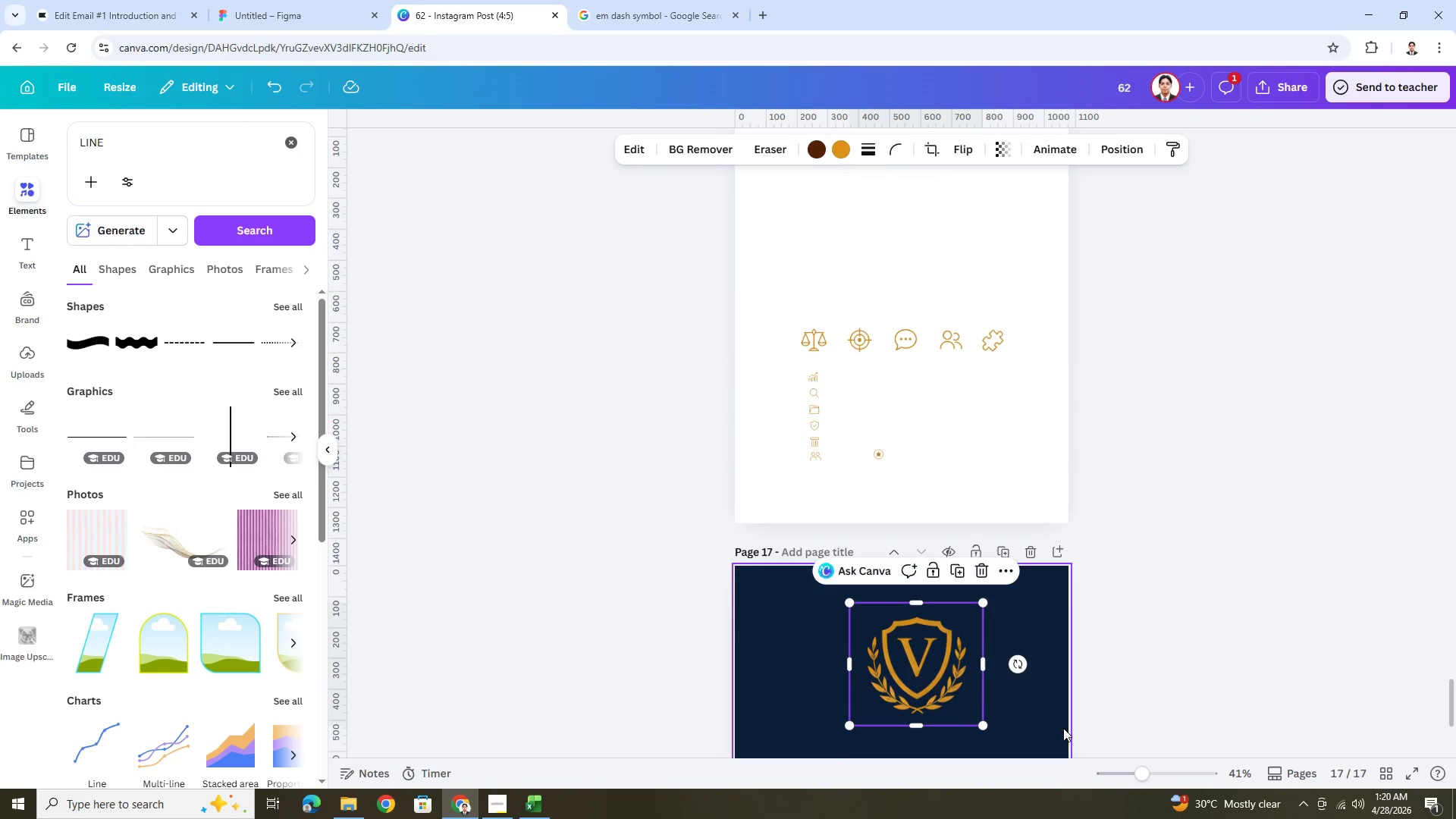 
hold_key(key=ControlLeft, duration=0.34)
hold_key(key=ControlLeft, duration=0.44)
scroll: coordinate [1077, 650], scroll_direction: up, amount: 2.0
 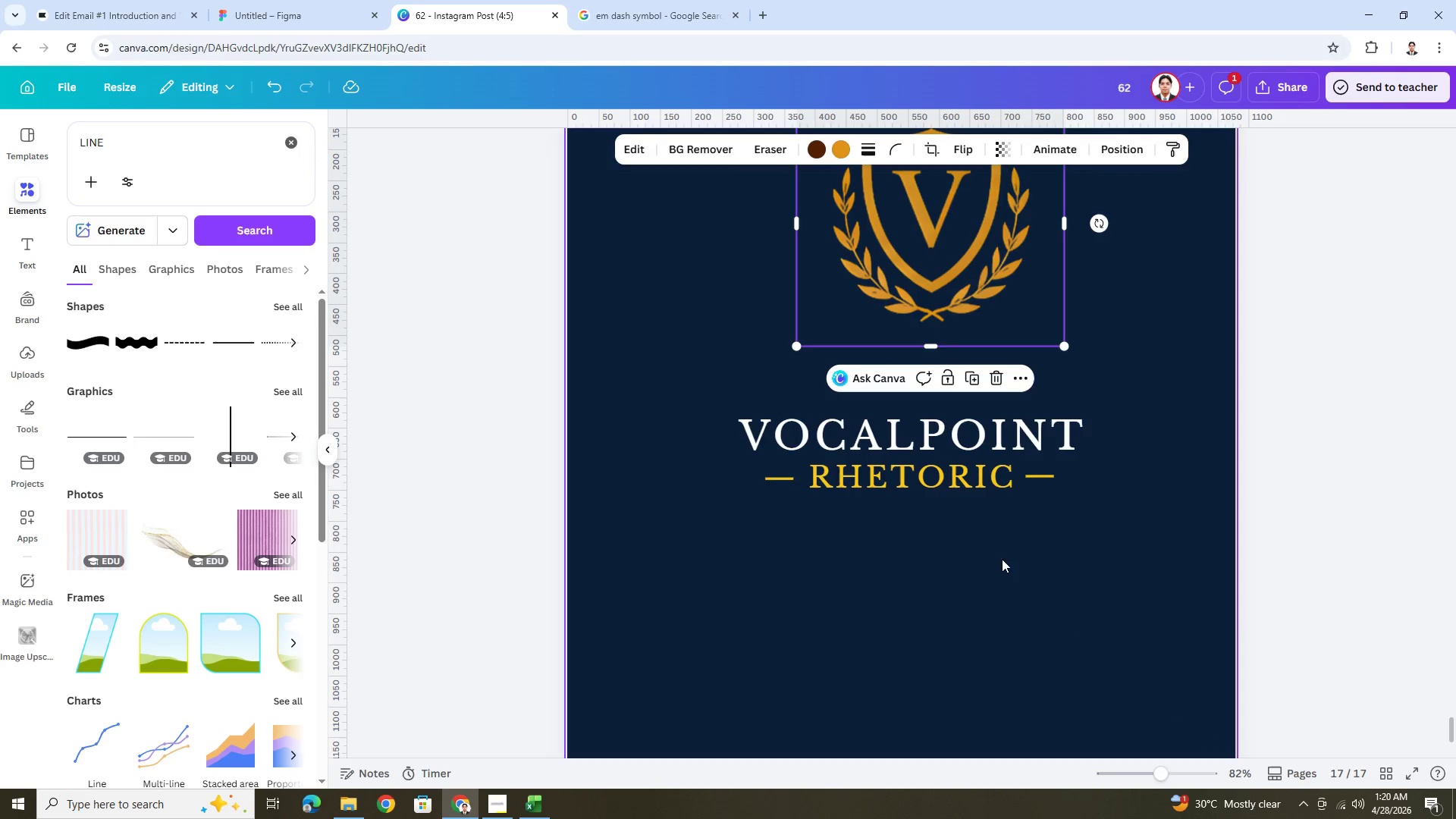 
left_click_drag(start_coordinate=[943, 223], to_coordinate=[735, 420])
 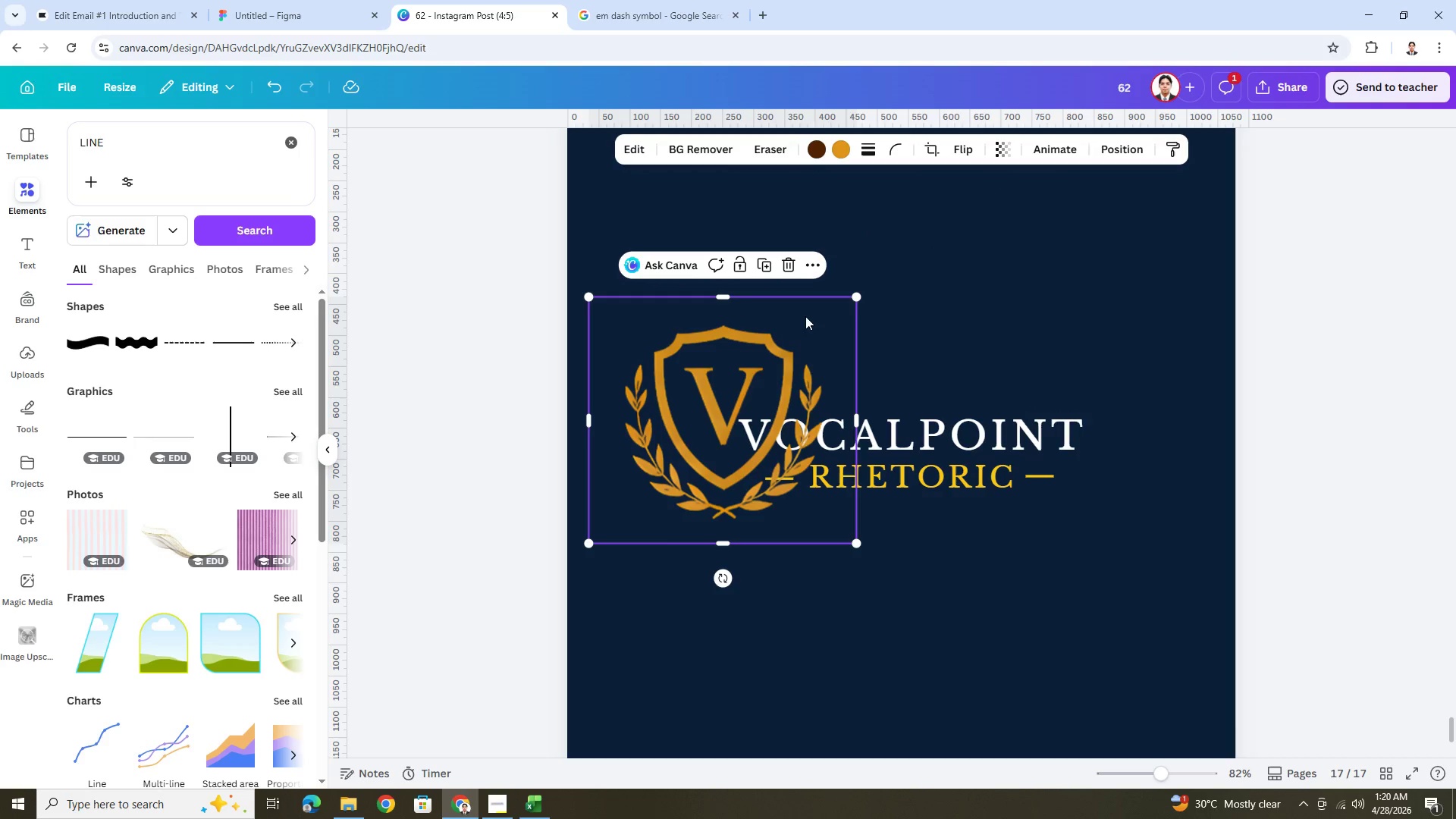 
hold_key(key=ShiftLeft, duration=1.19)
left_click_drag(start_coordinate=[858, 298], to_coordinate=[771, 408])
 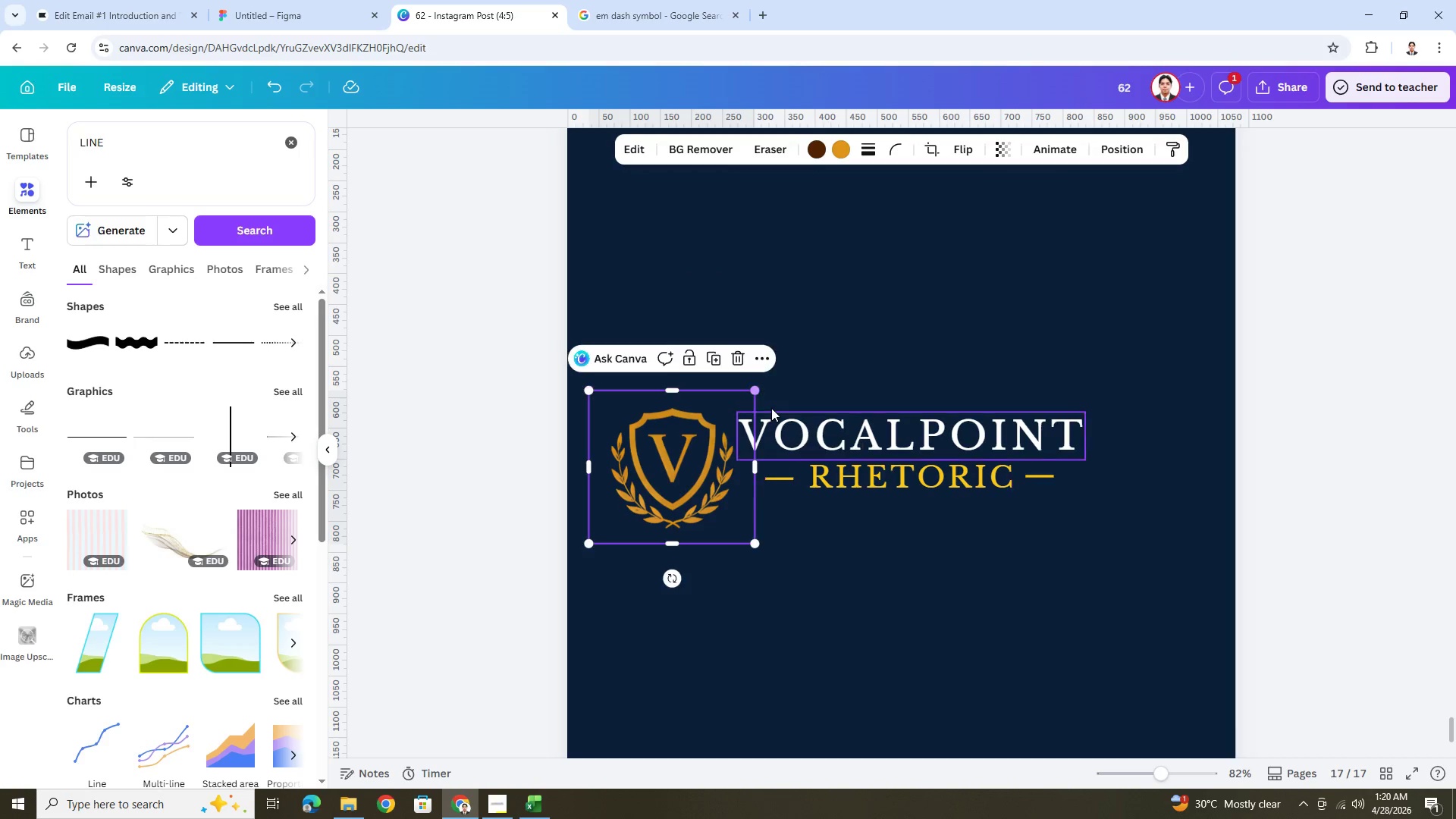 
hold_key(key=ControlLeft, duration=0.34)
 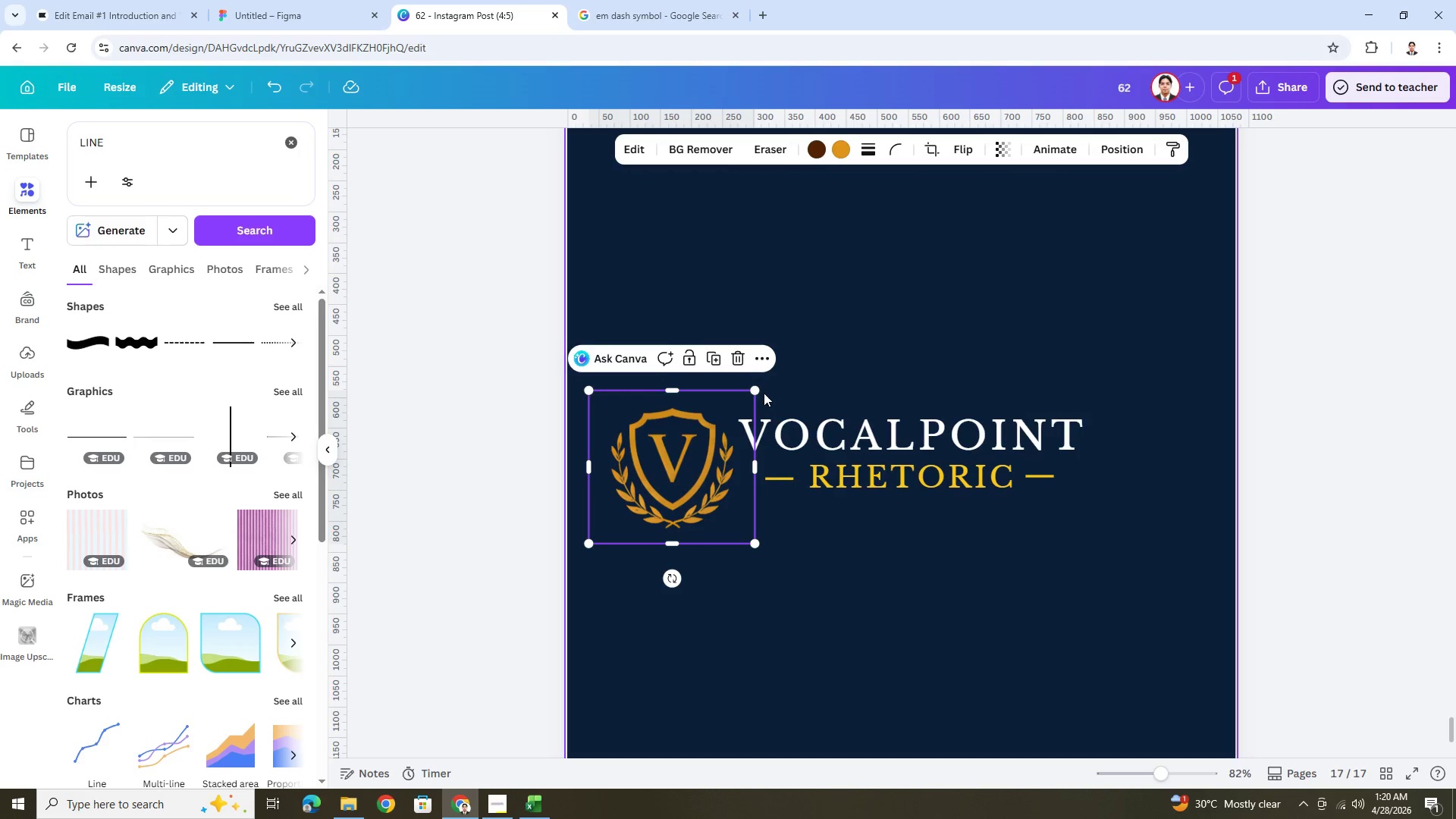 
hold_key(key=ControlLeft, duration=1.23)
left_click_drag(start_coordinate=[756, 389], to_coordinate=[731, 422])
 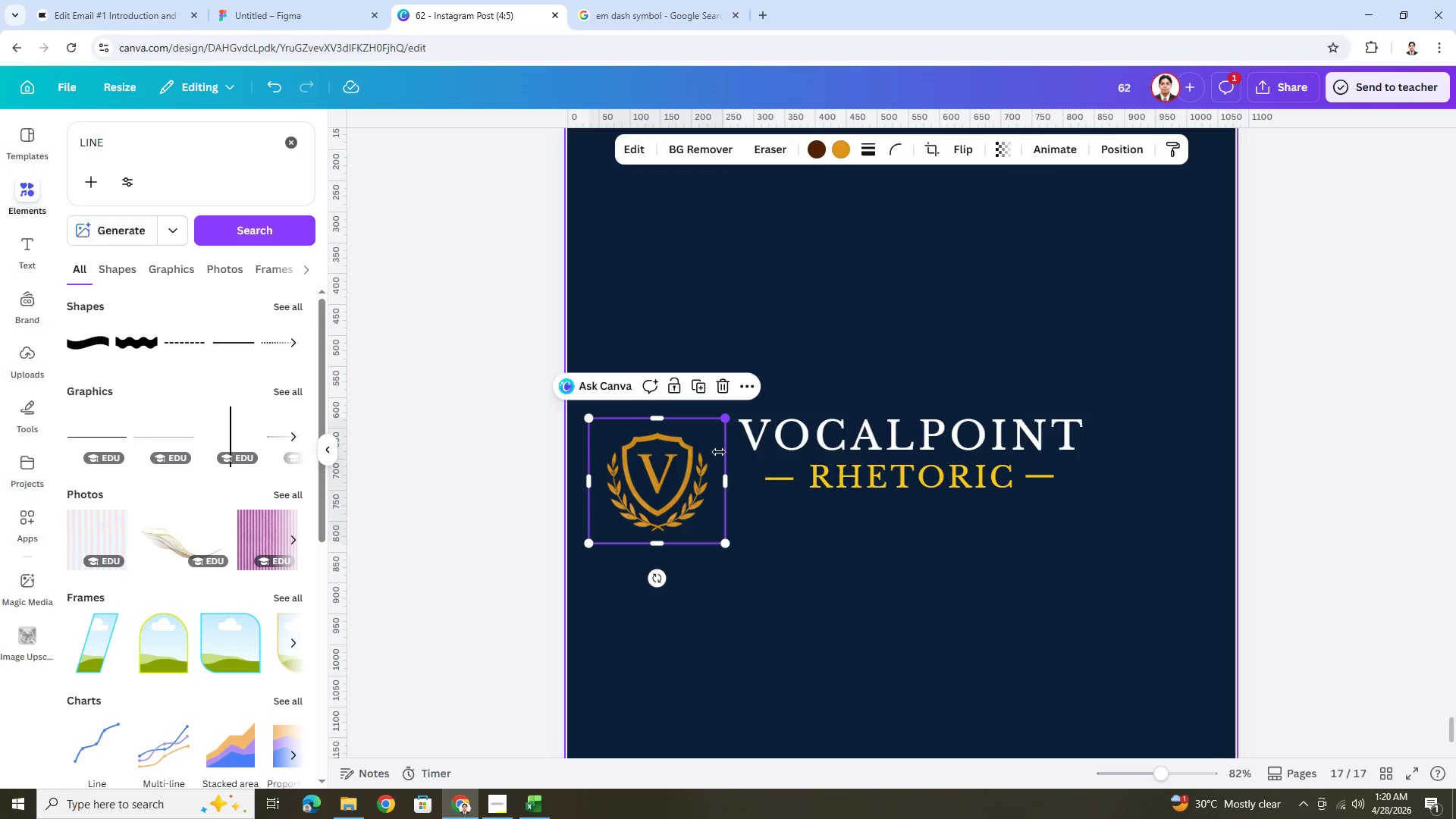 
hold_key(key=ControlLeft, duration=18.06)
left_click_drag(start_coordinate=[666, 509], to_coordinate=[689, 472])
 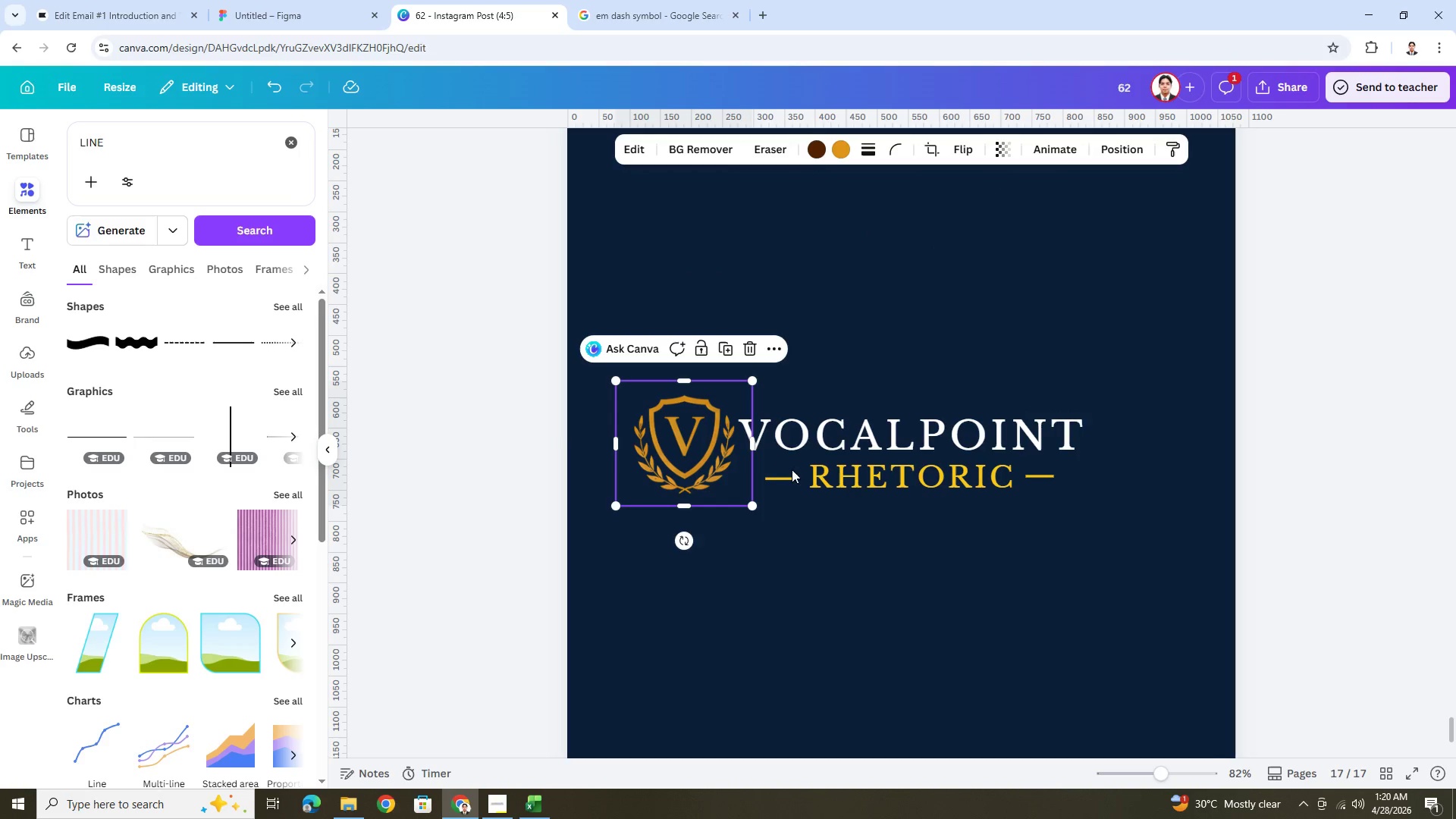 
hold_key(key=ShiftLeft, duration=1.52)
left_click([876, 447])
 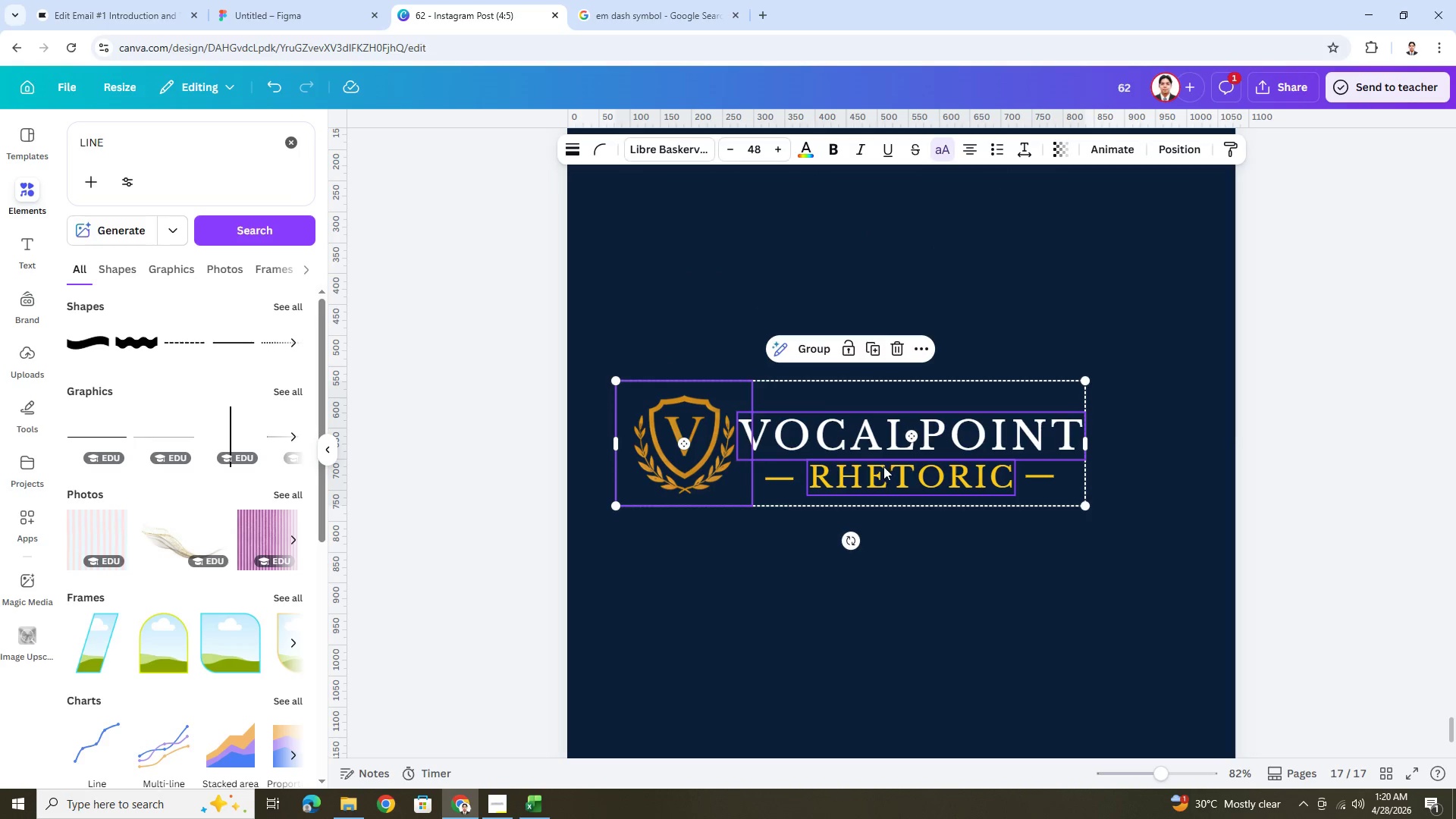 
double_click([883, 468])
 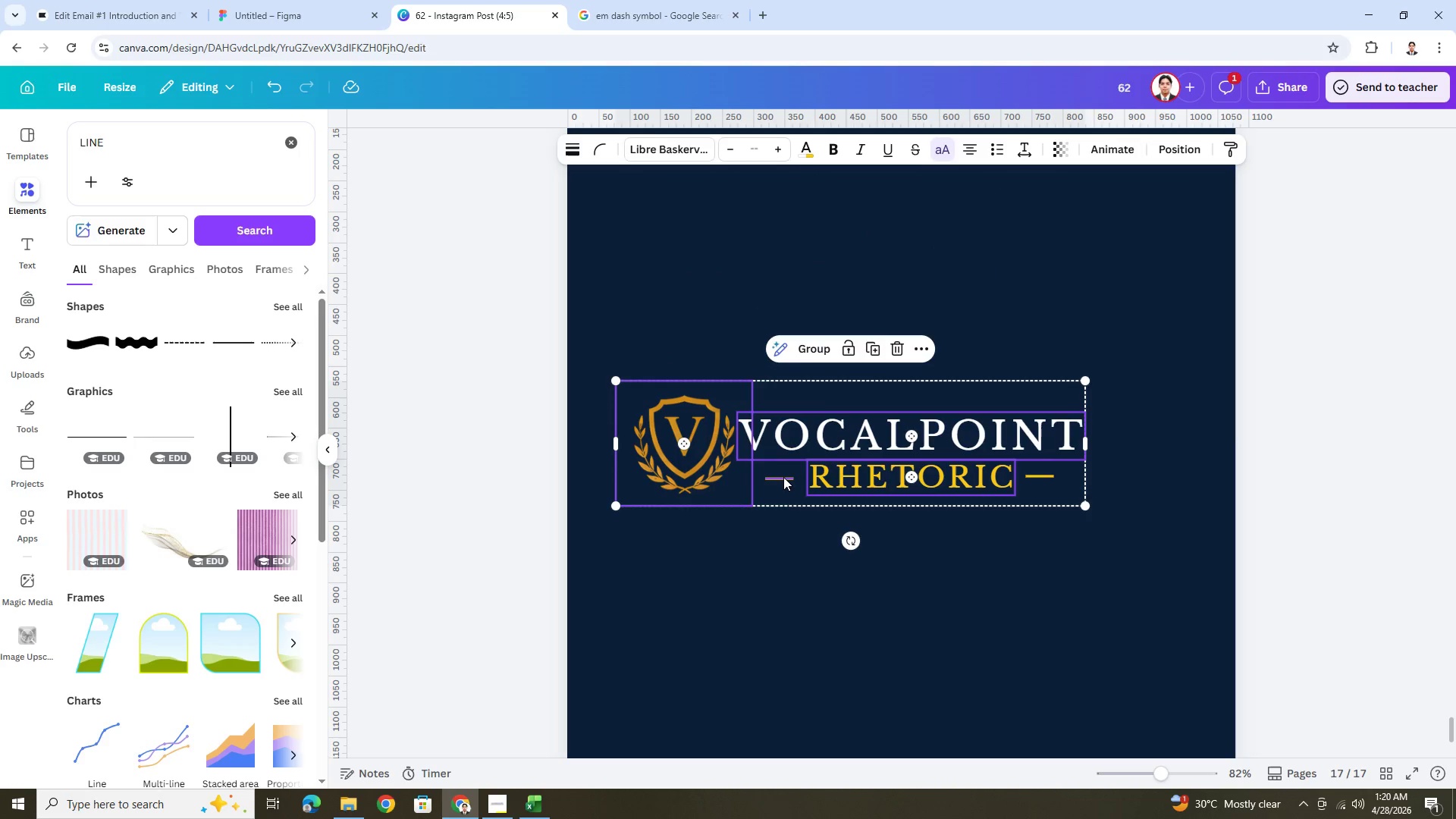 
hold_key(key=ShiftLeft, duration=1.12)
left_click([783, 477])
 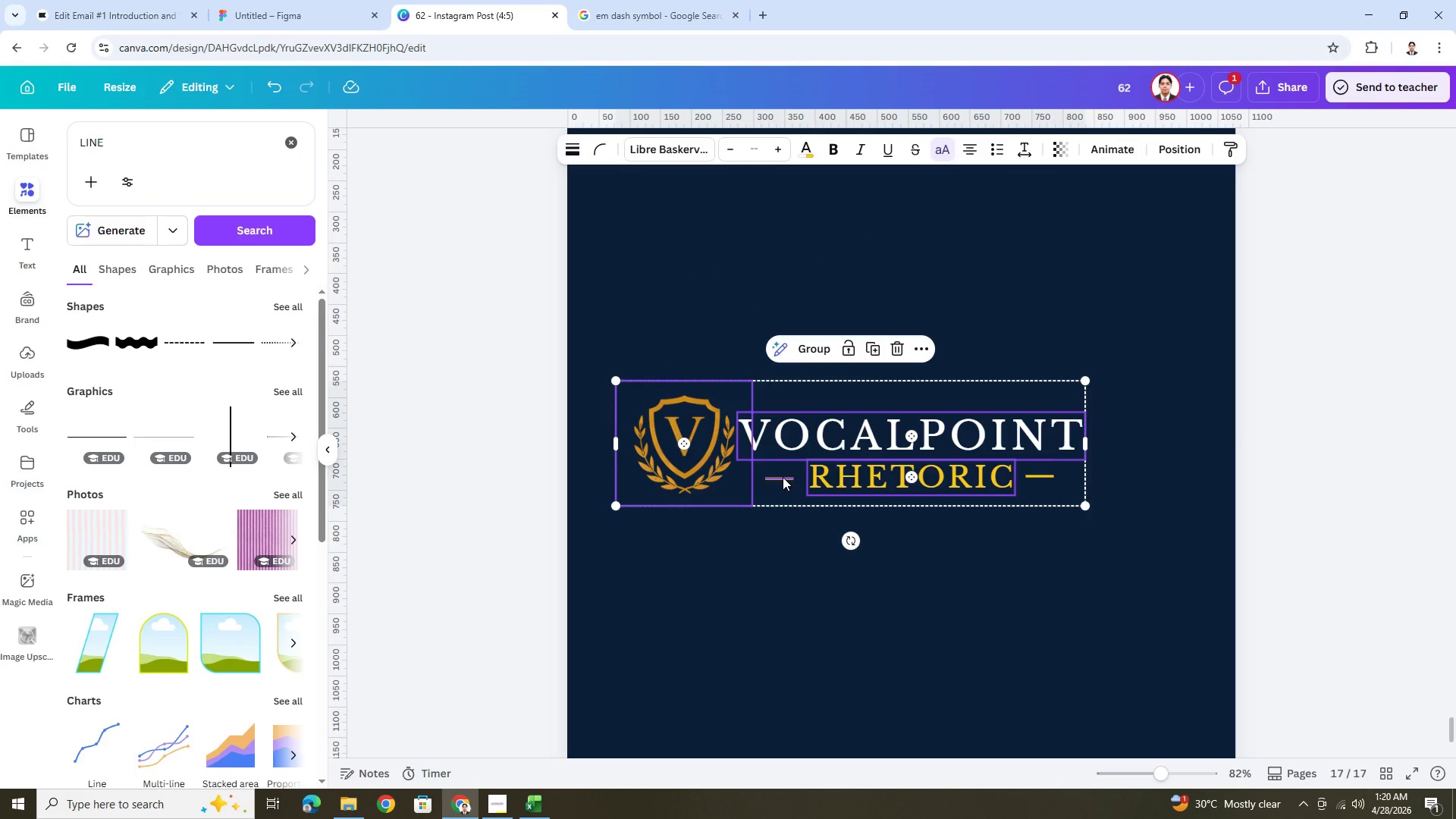 
left_click([1047, 475])
 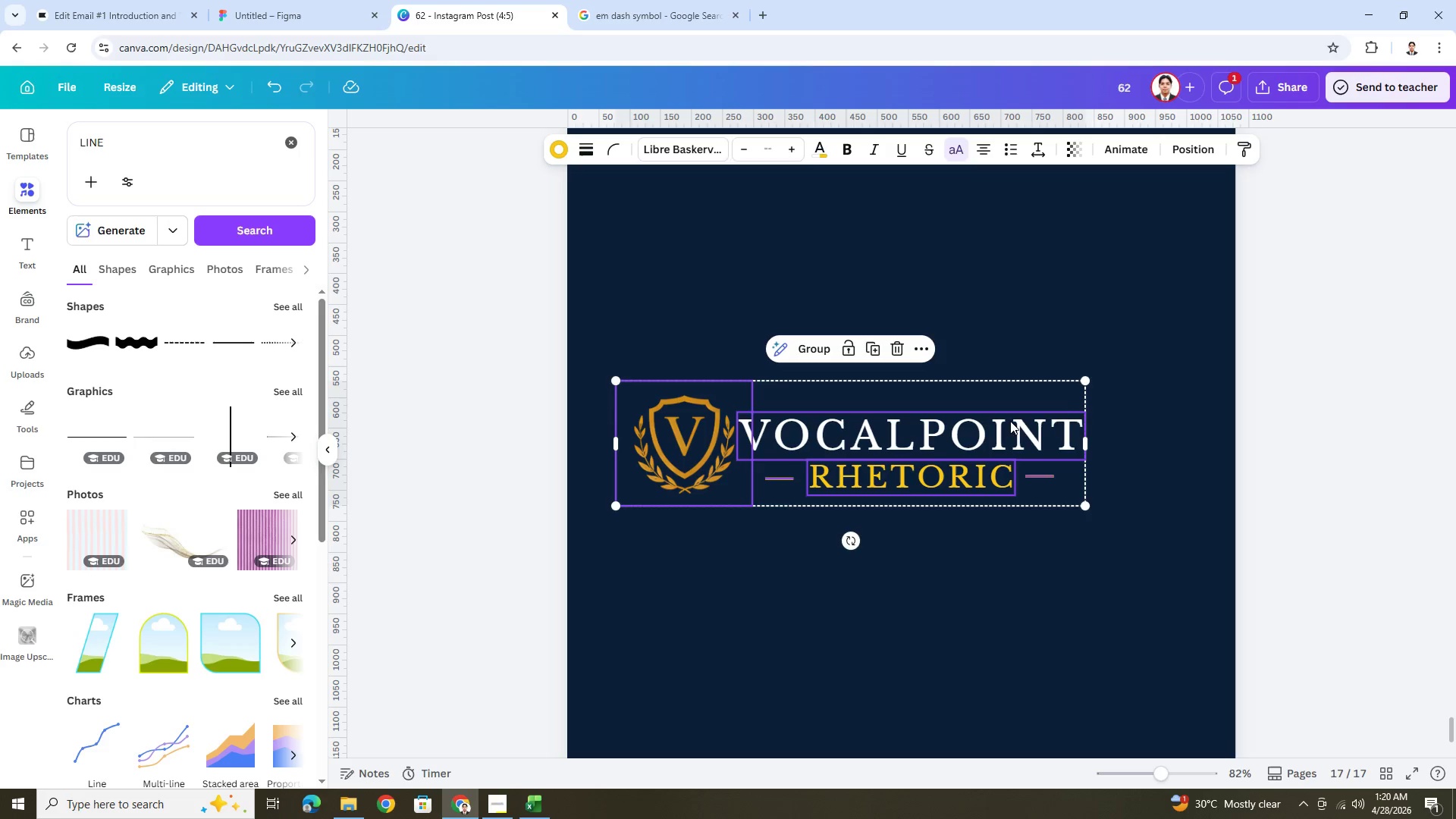 
left_click_drag(start_coordinate=[1008, 422], to_coordinate=[1063, 422])
 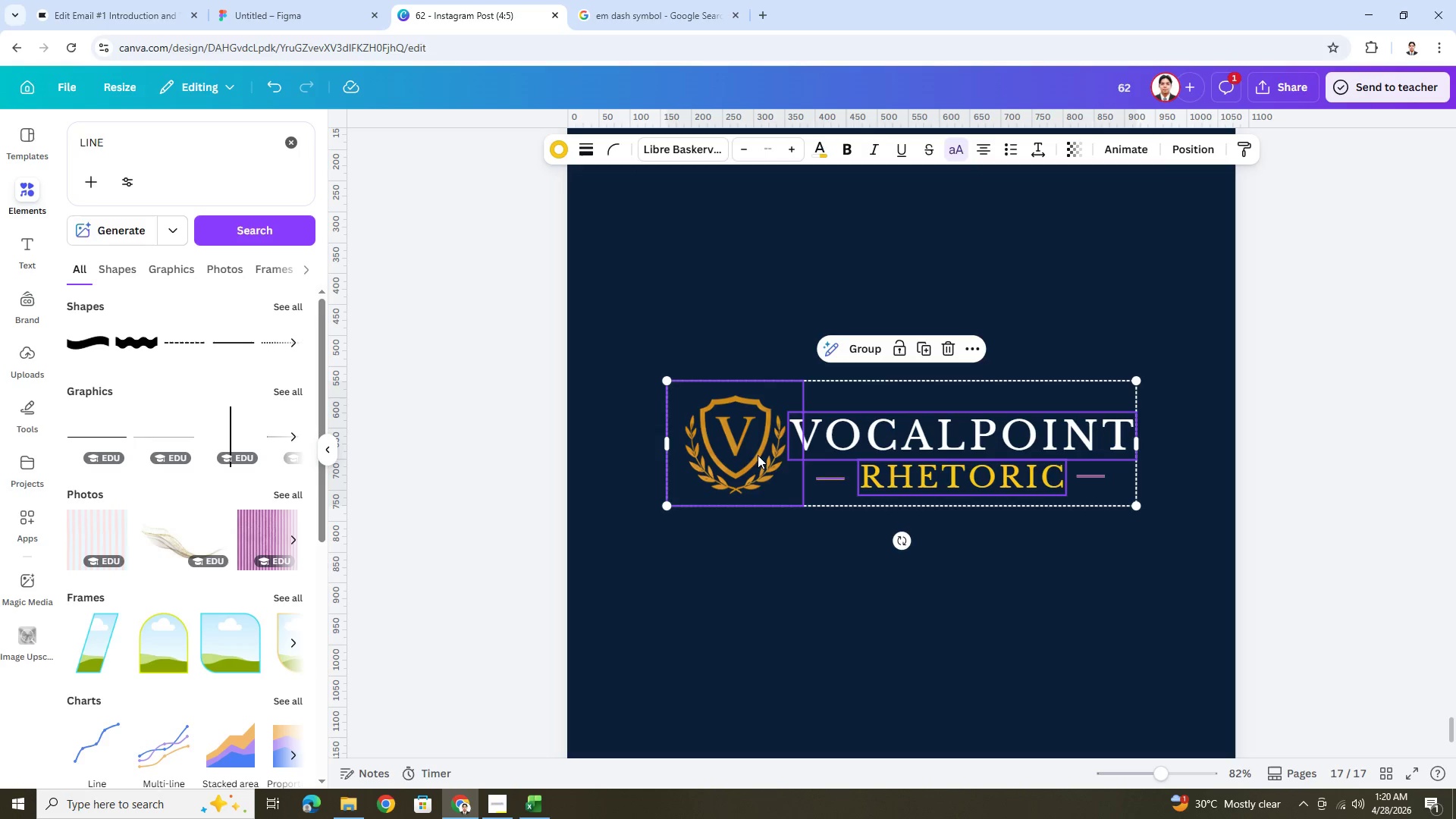 
left_click([752, 455])
 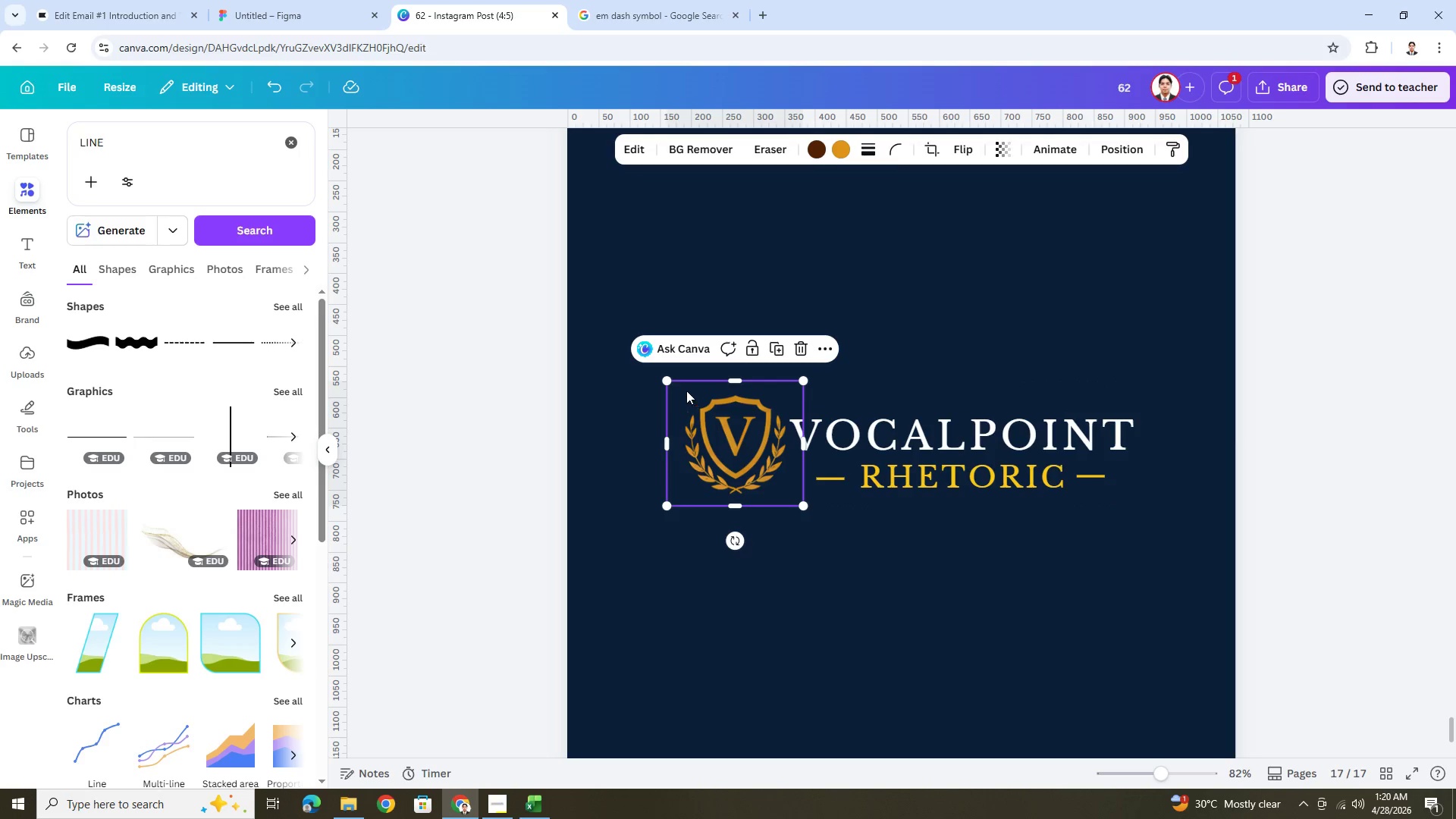 
hold_key(key=ShiftLeft, duration=1.33)
left_click_drag(start_coordinate=[670, 381], to_coordinate=[654, 368])
 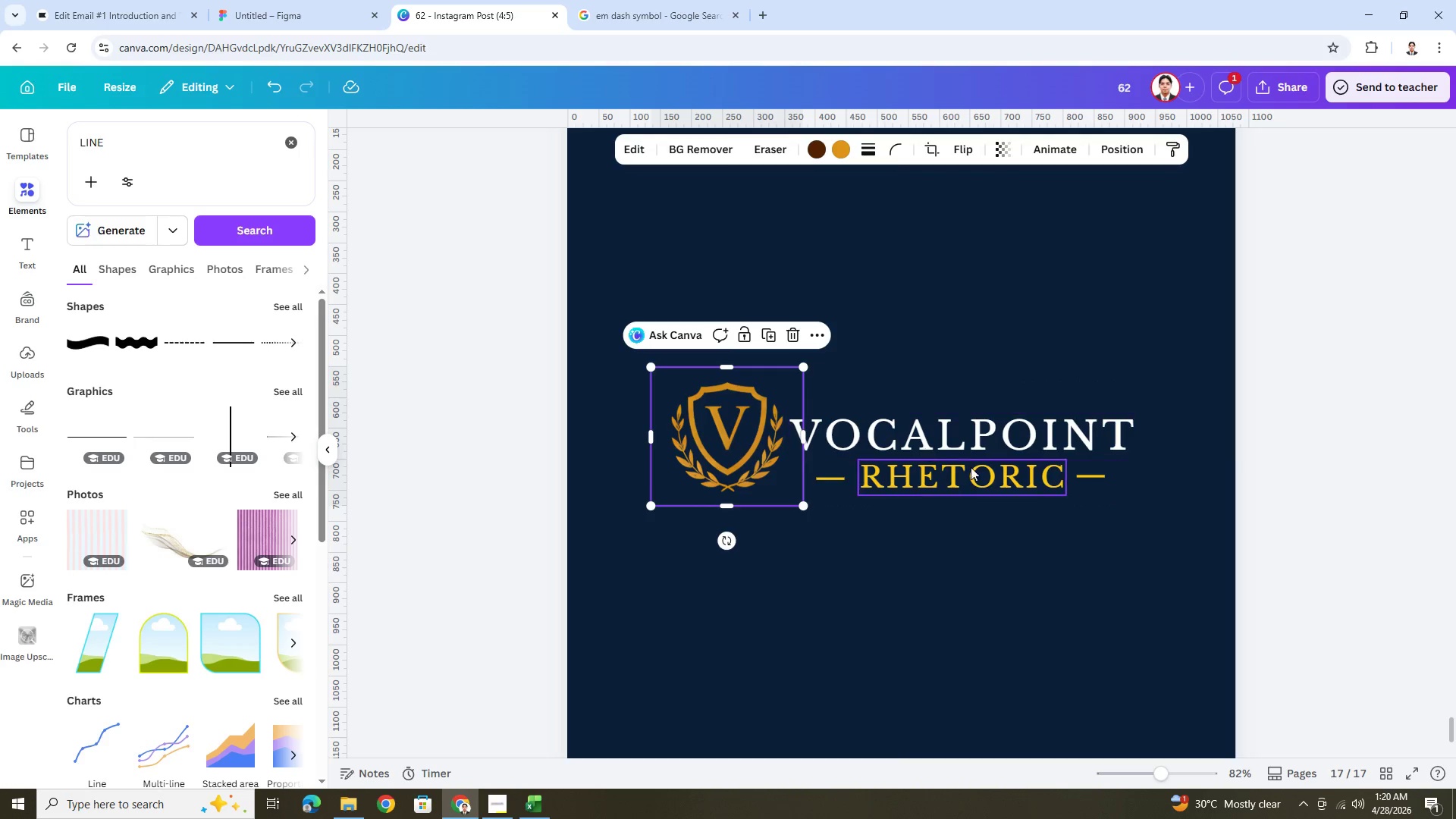 
left_click([1036, 523])
 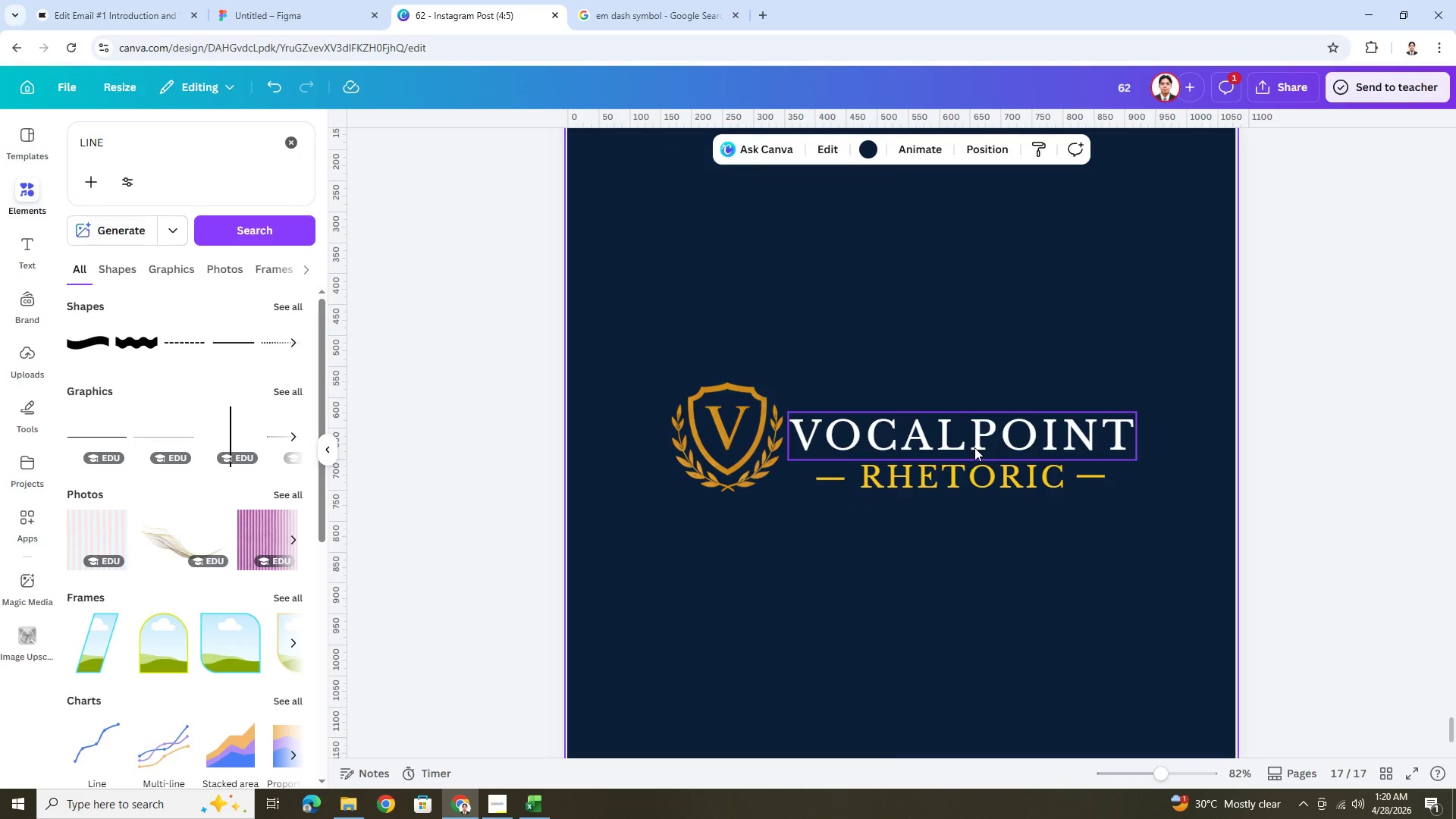 
left_click([974, 447])
 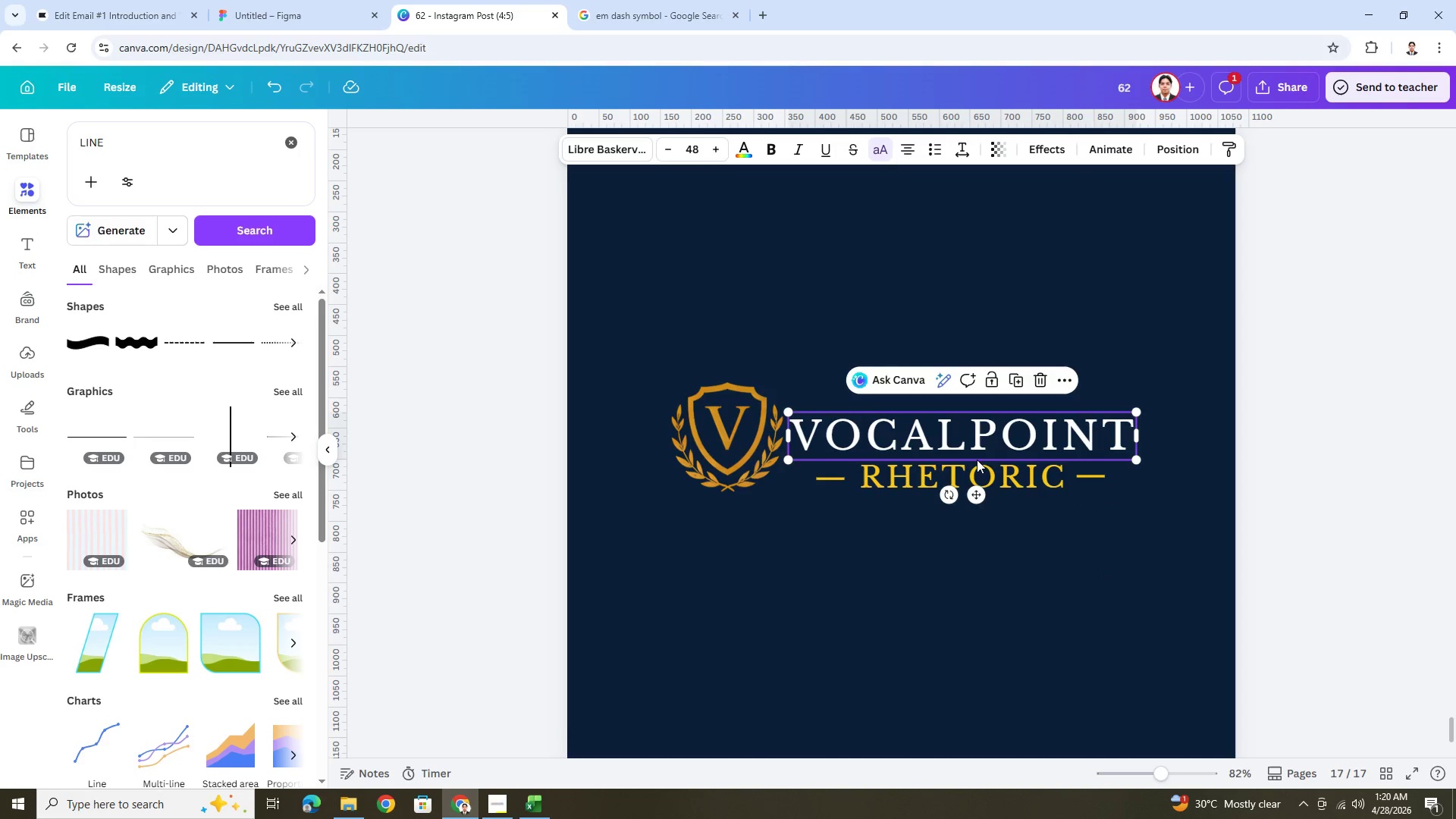 
hold_key(key=ShiftLeft, duration=1.5)
left_click([975, 480])
 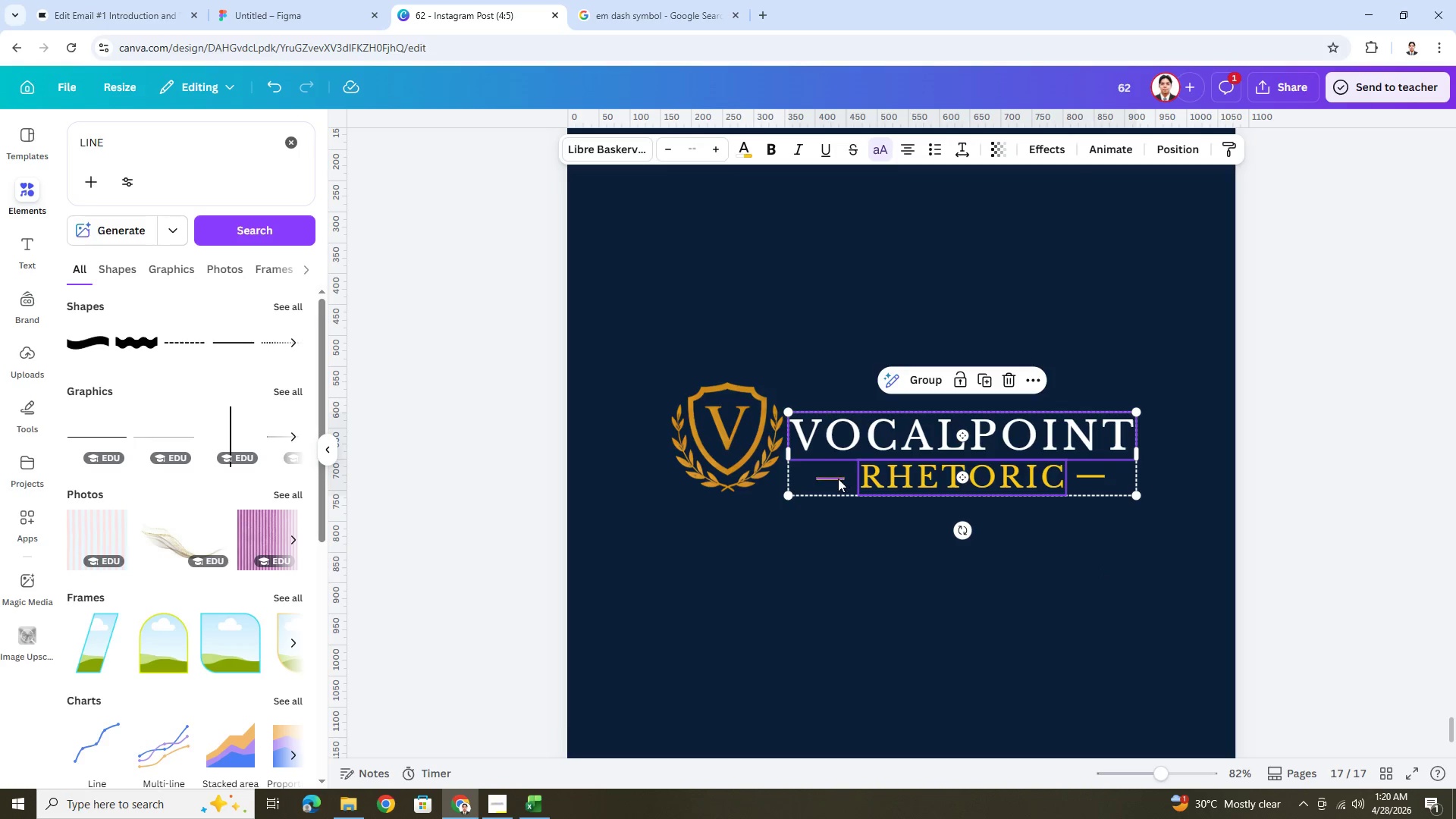 
left_click([836, 479])
 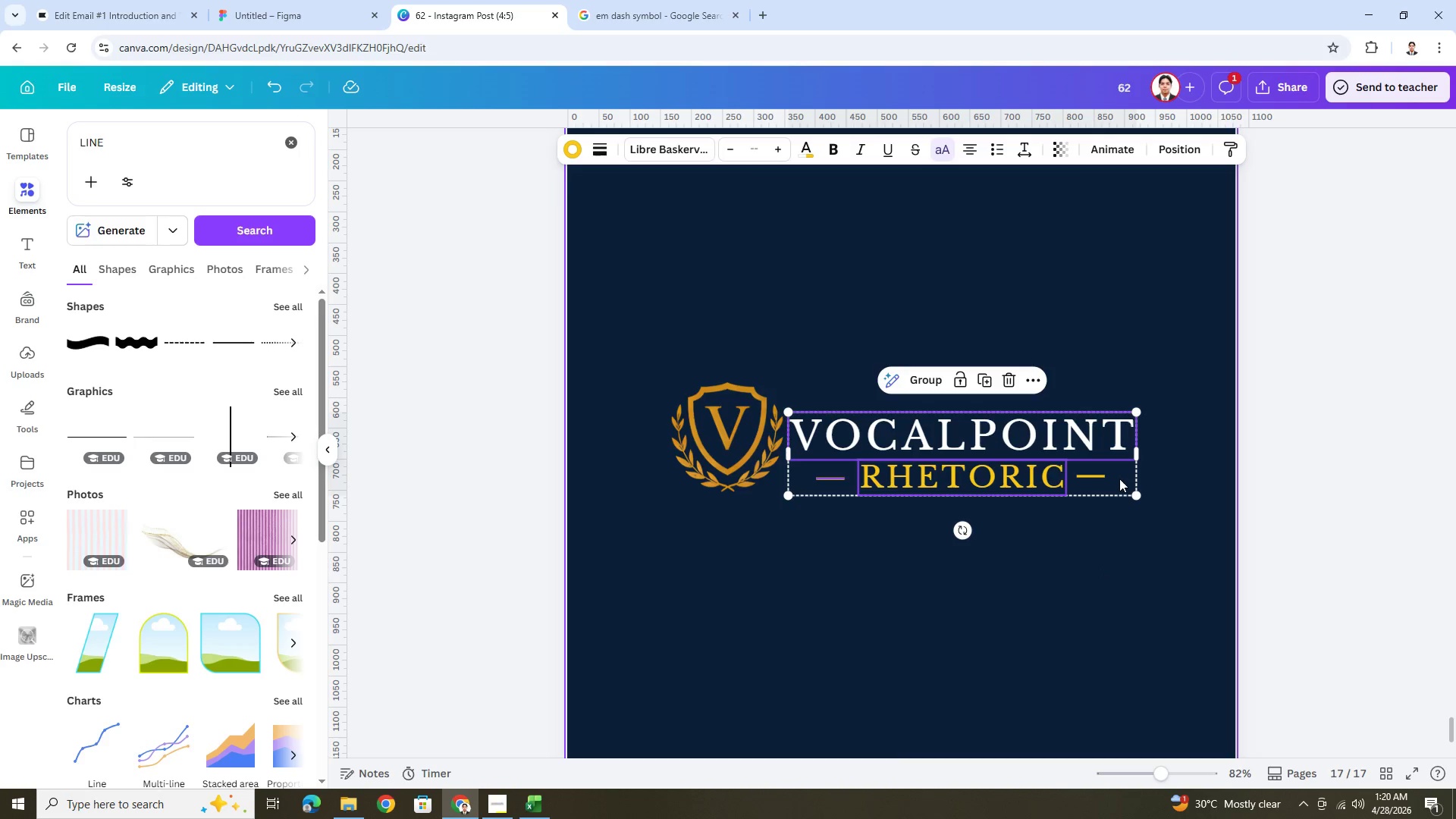 
hold_key(key=ShiftLeft, duration=0.41)
left_click([1100, 476])
 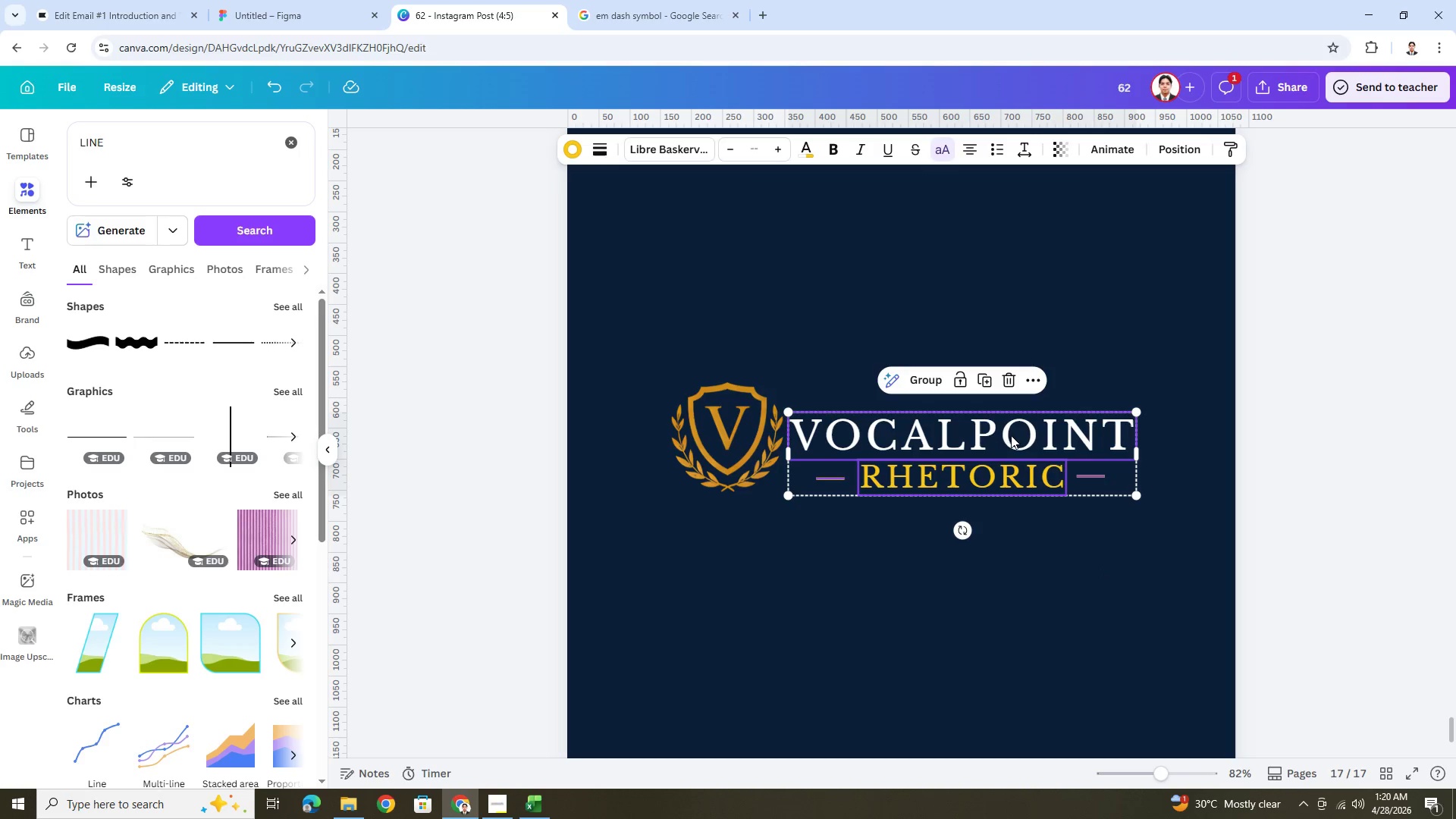 
left_click_drag(start_coordinate=[1012, 435], to_coordinate=[1020, 437])
 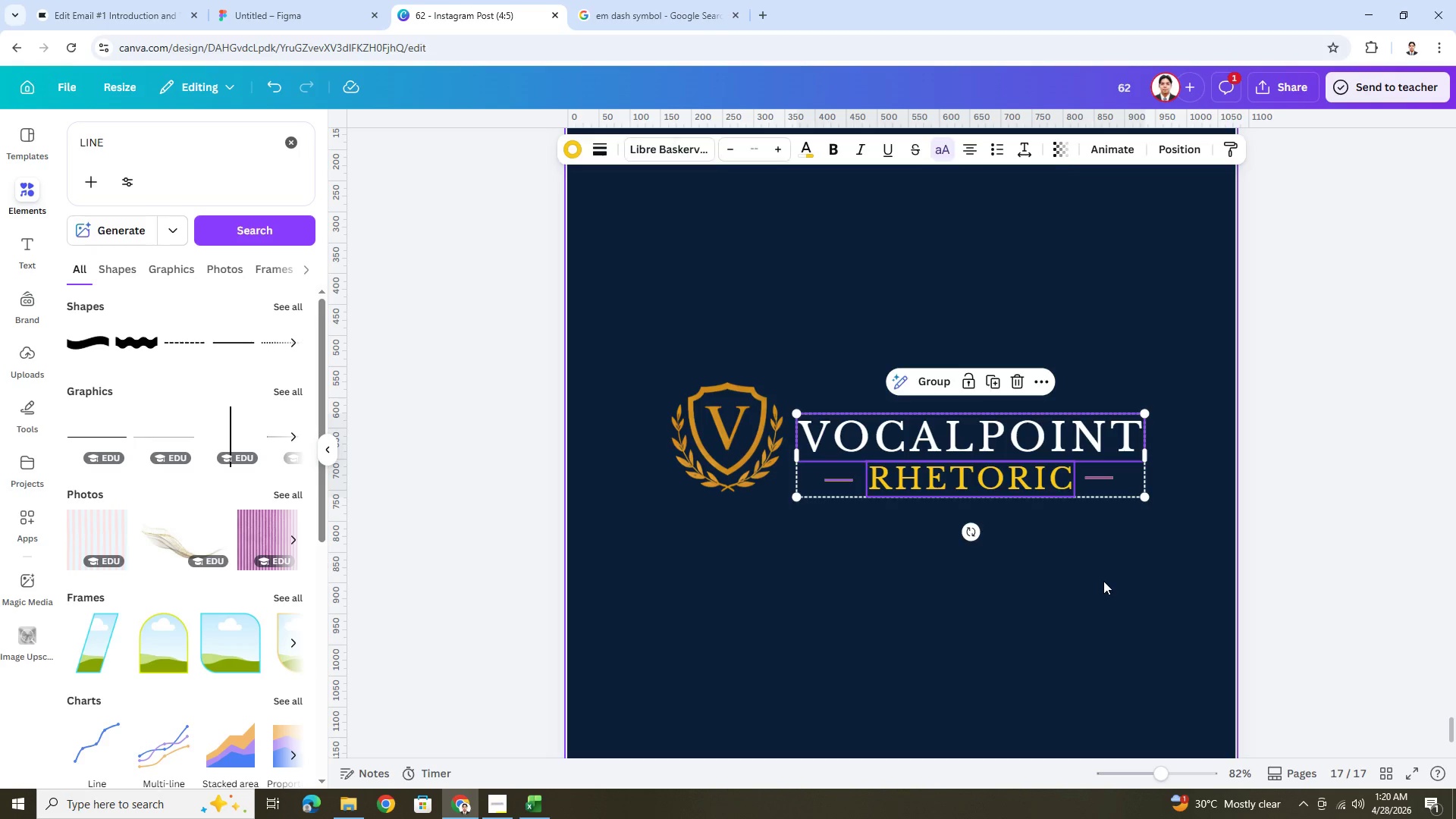 
hold_key(key=ControlLeft, duration=1.03)
scroll: coordinate [1122, 649], scroll_direction: none, amount: 0.0
 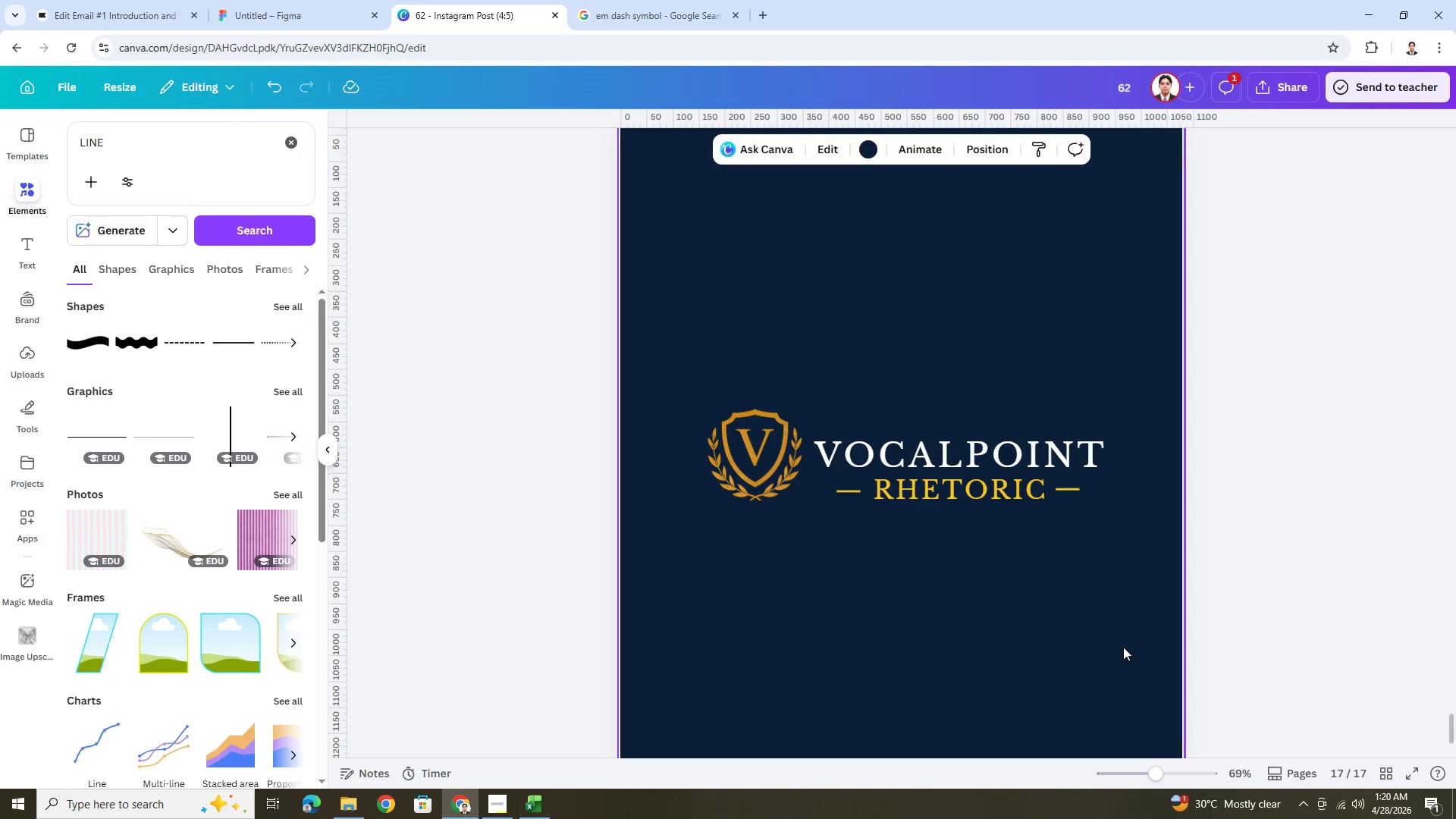 
left_click([1222, 570])
 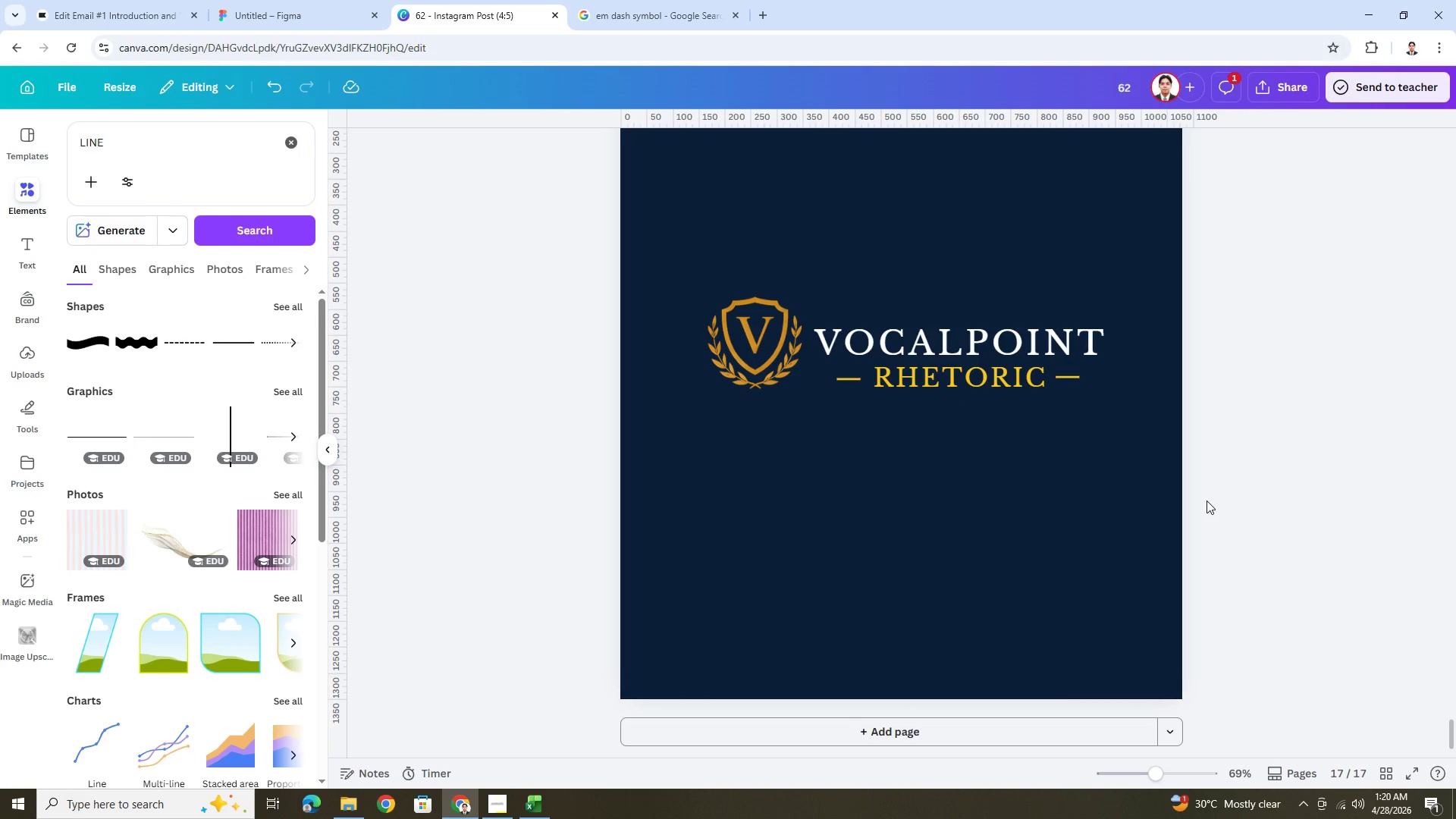 
scroll: coordinate [1120, 639], scroll_direction: down, amount: 2.0
 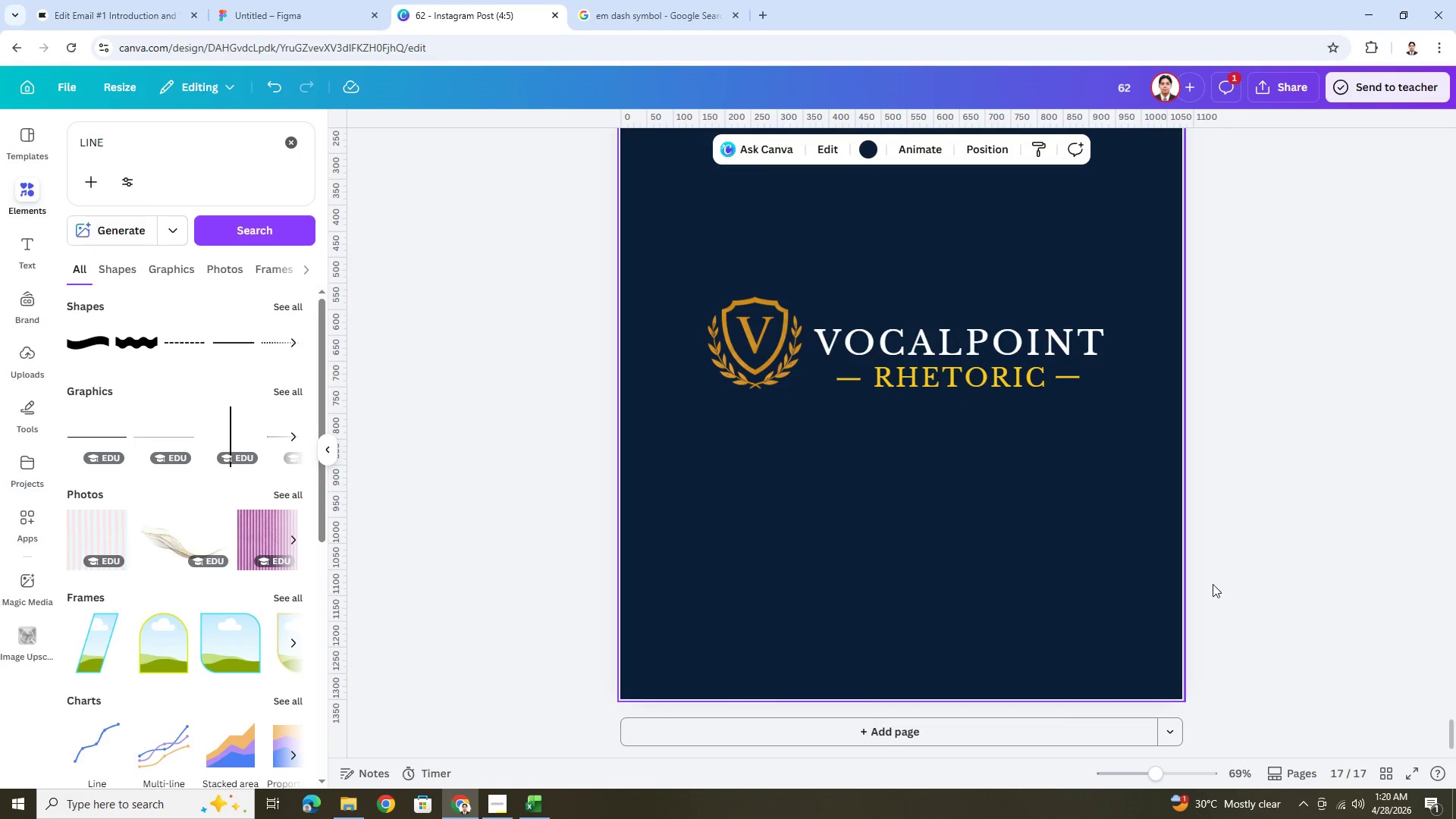 
scroll: coordinate [1207, 500], scroll_direction: up, amount: 1.0
 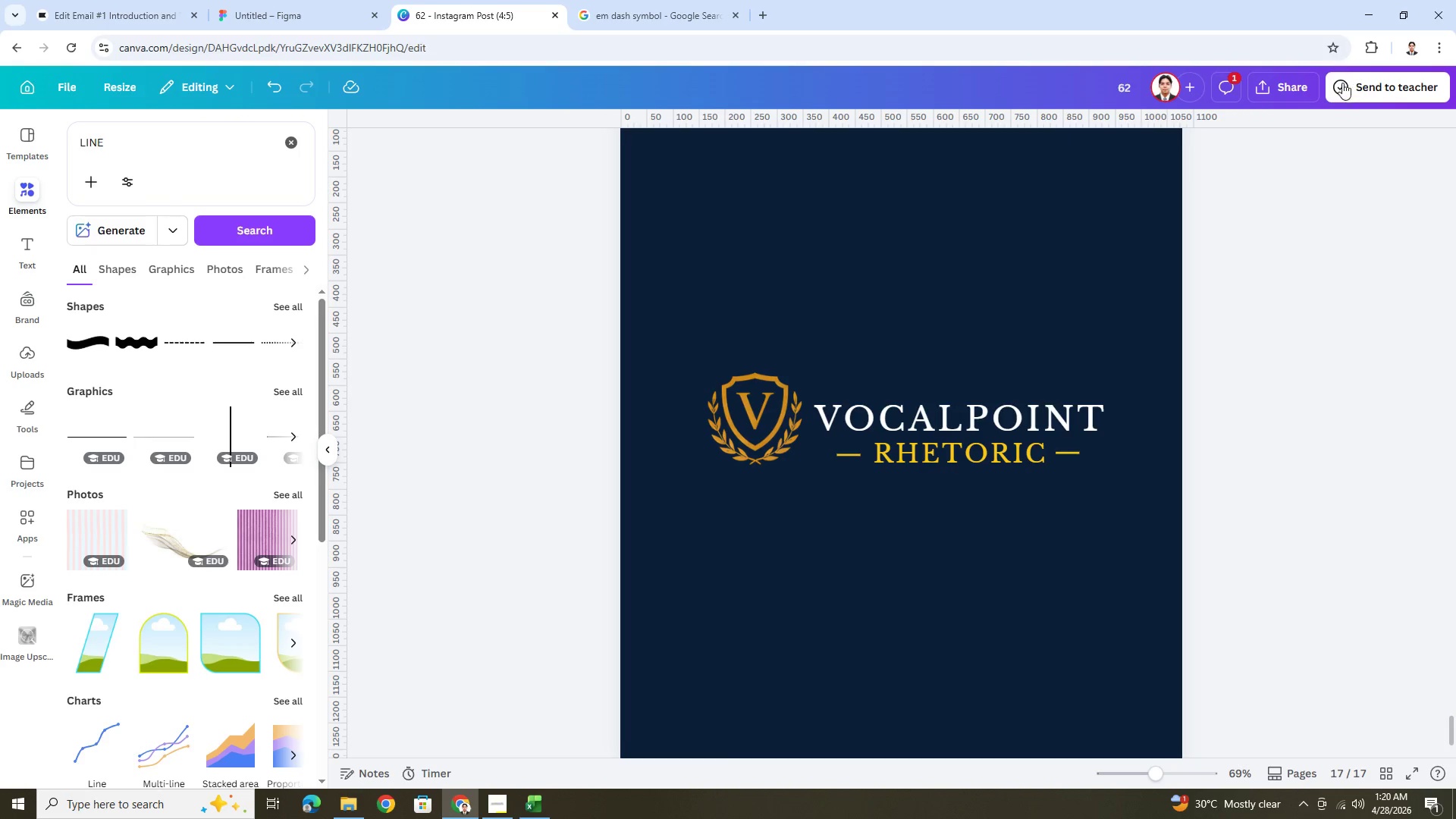 
left_click([1286, 83])
 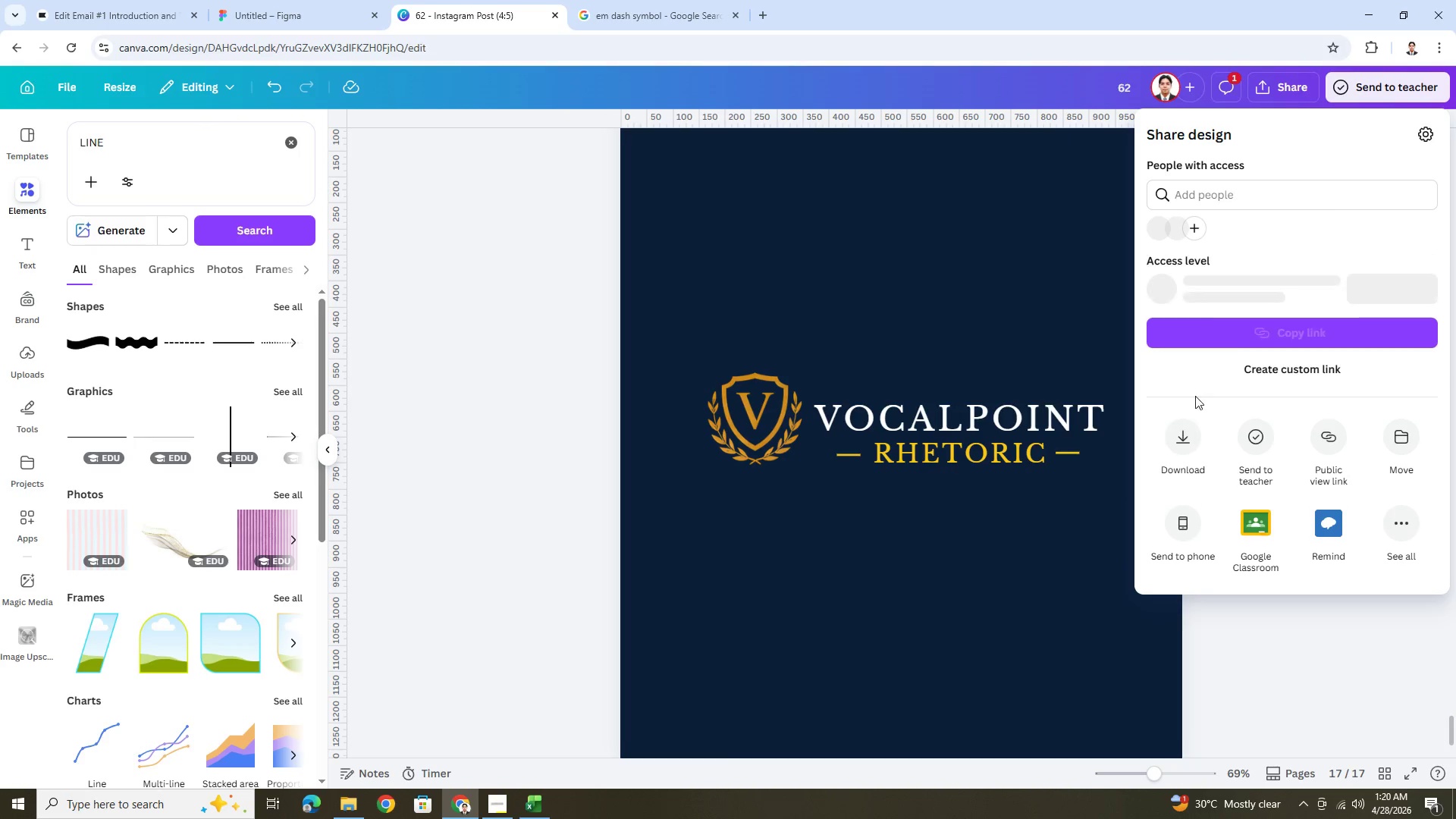 
left_click([1190, 450])
 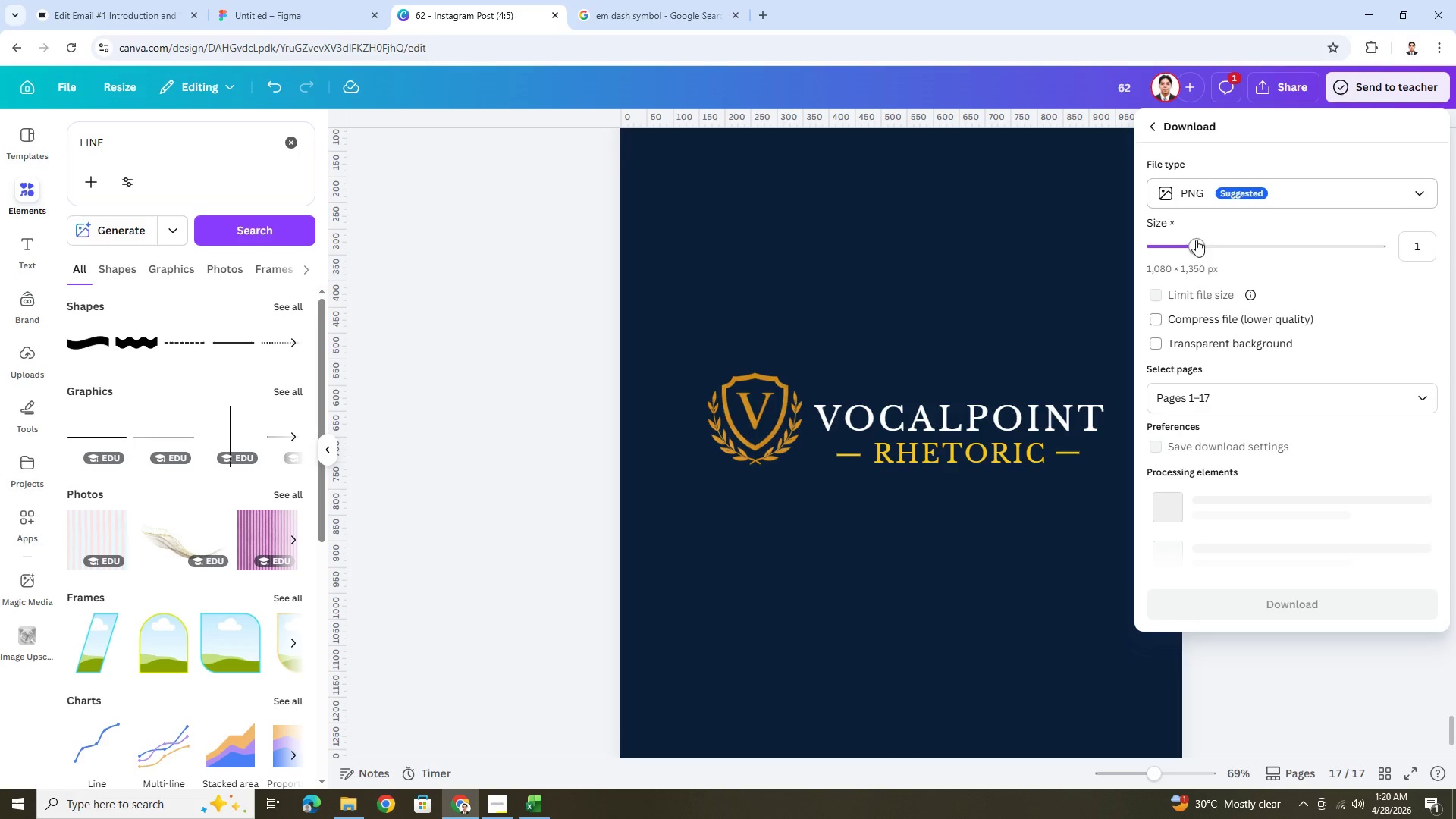 
left_click([1192, 345])
 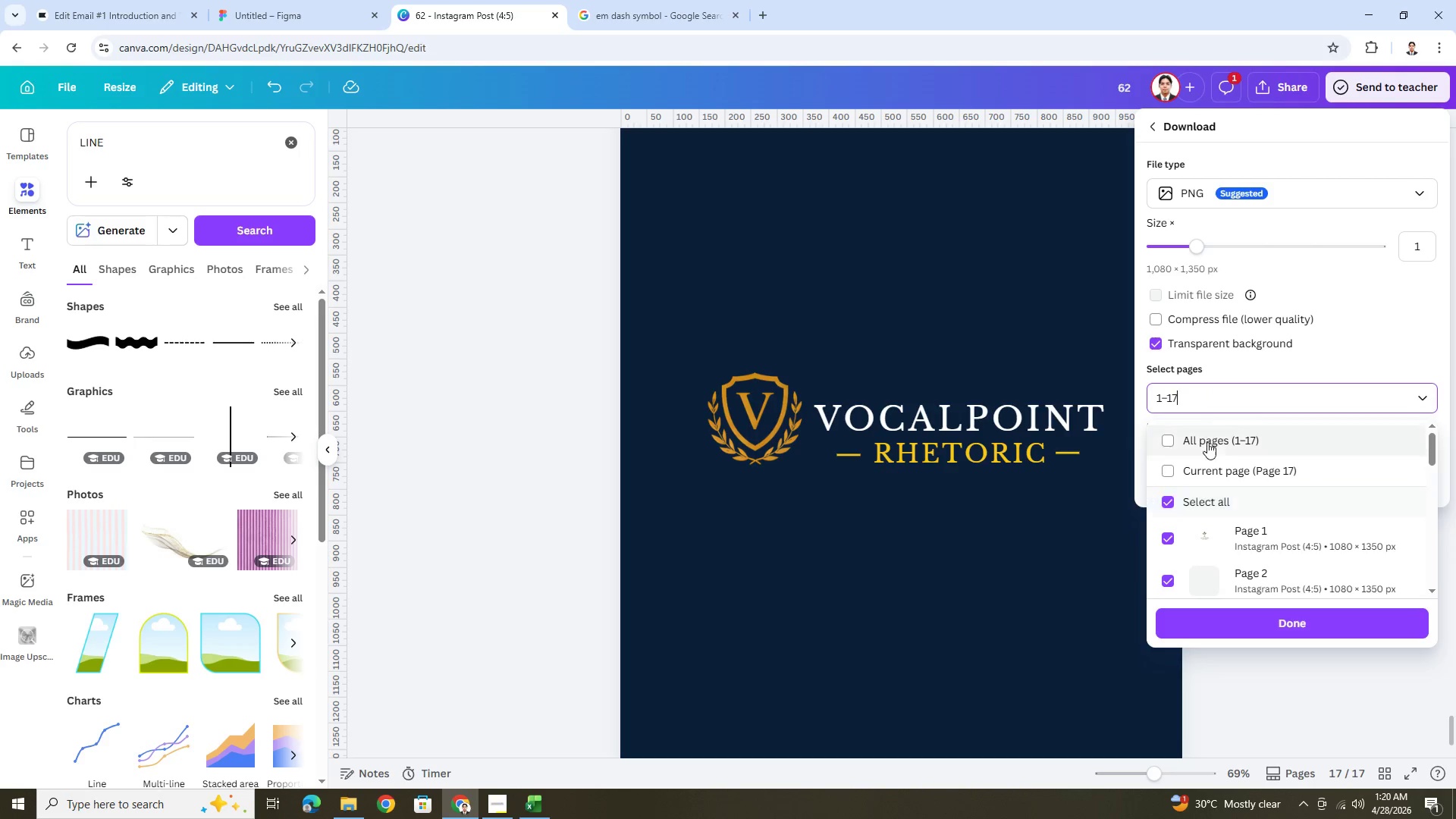 
left_click([1209, 467])
 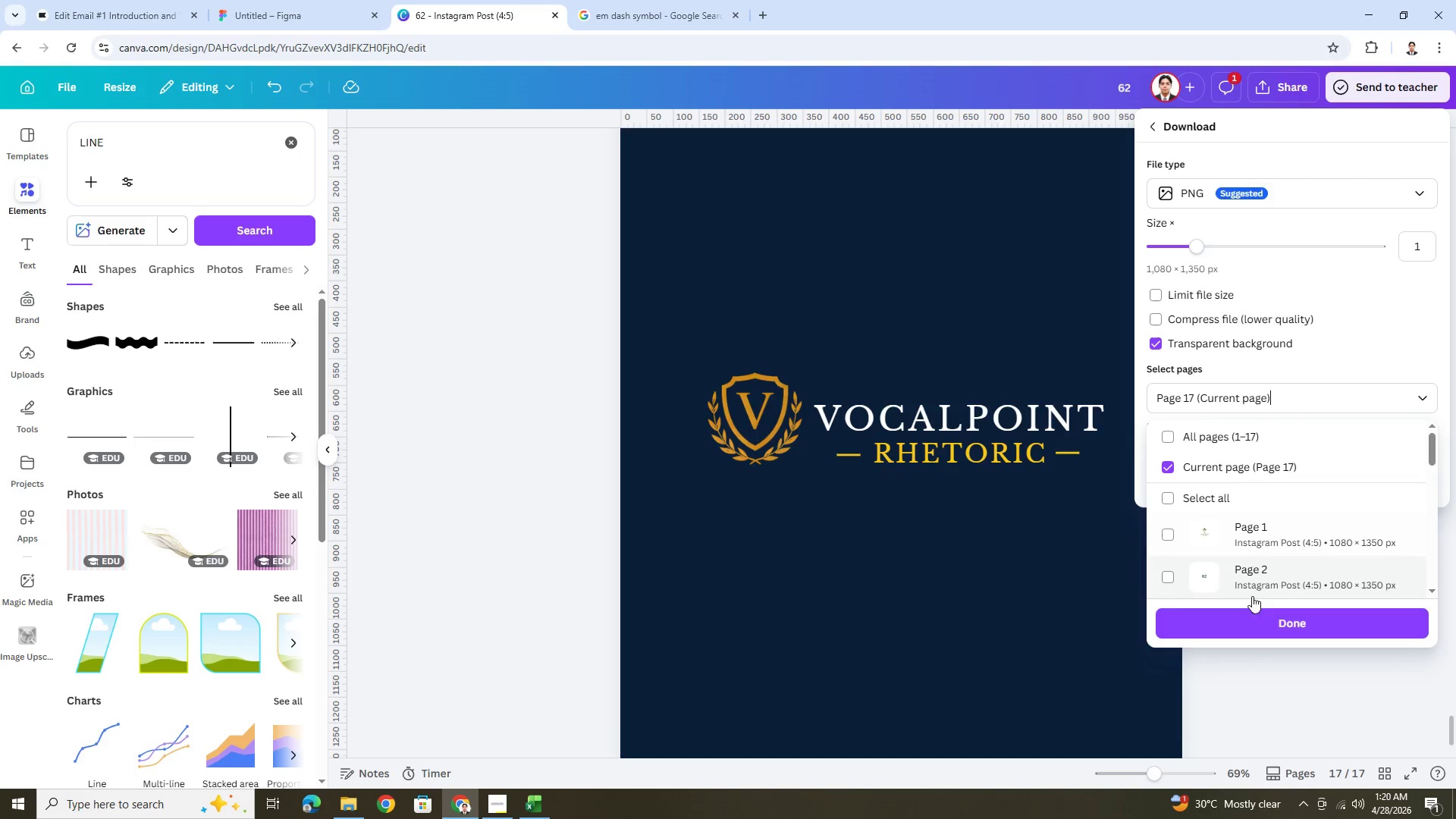 
left_click([1255, 617])
 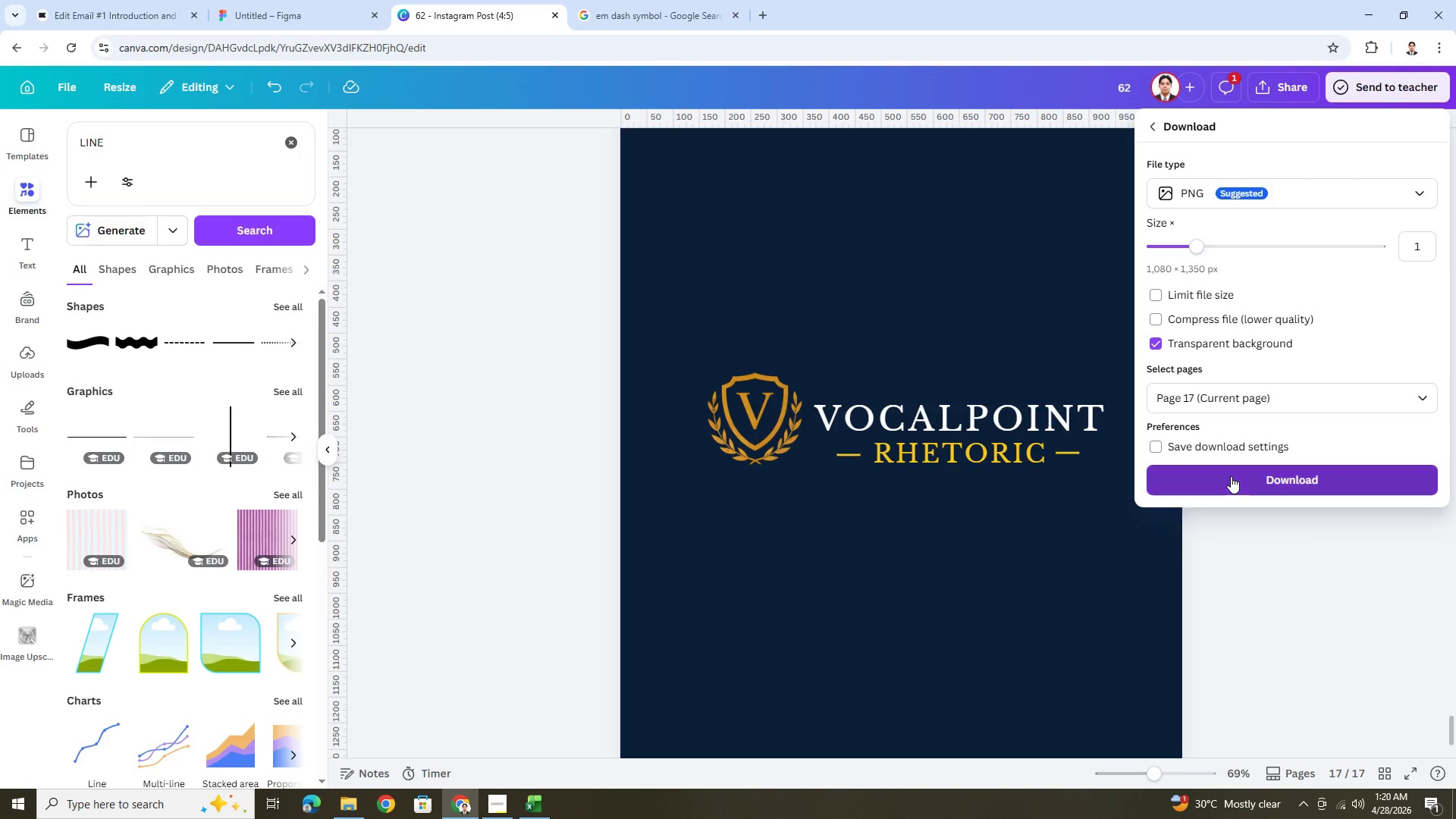 
left_click([1231, 476])
 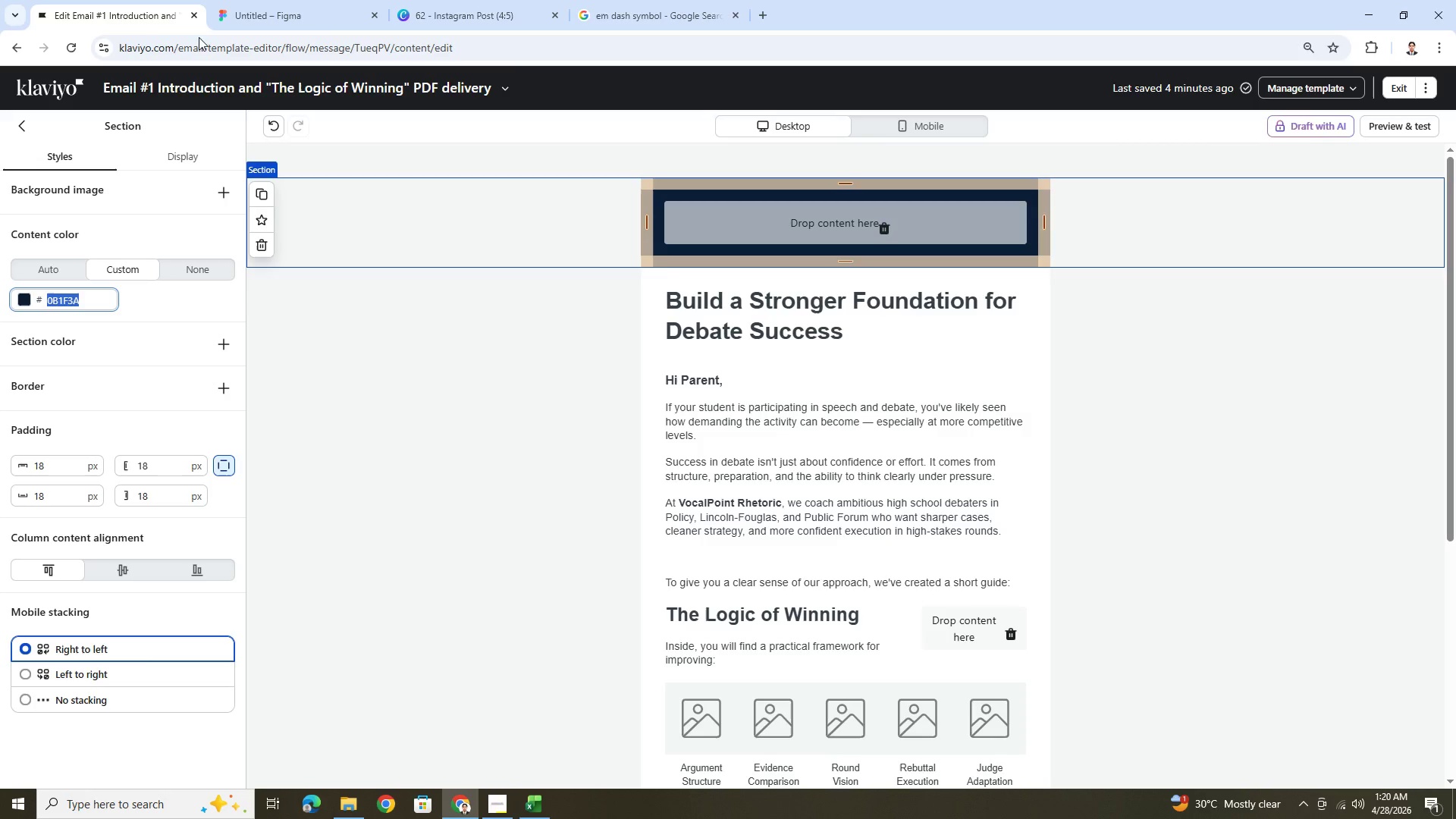 
left_click([1105, 389])
 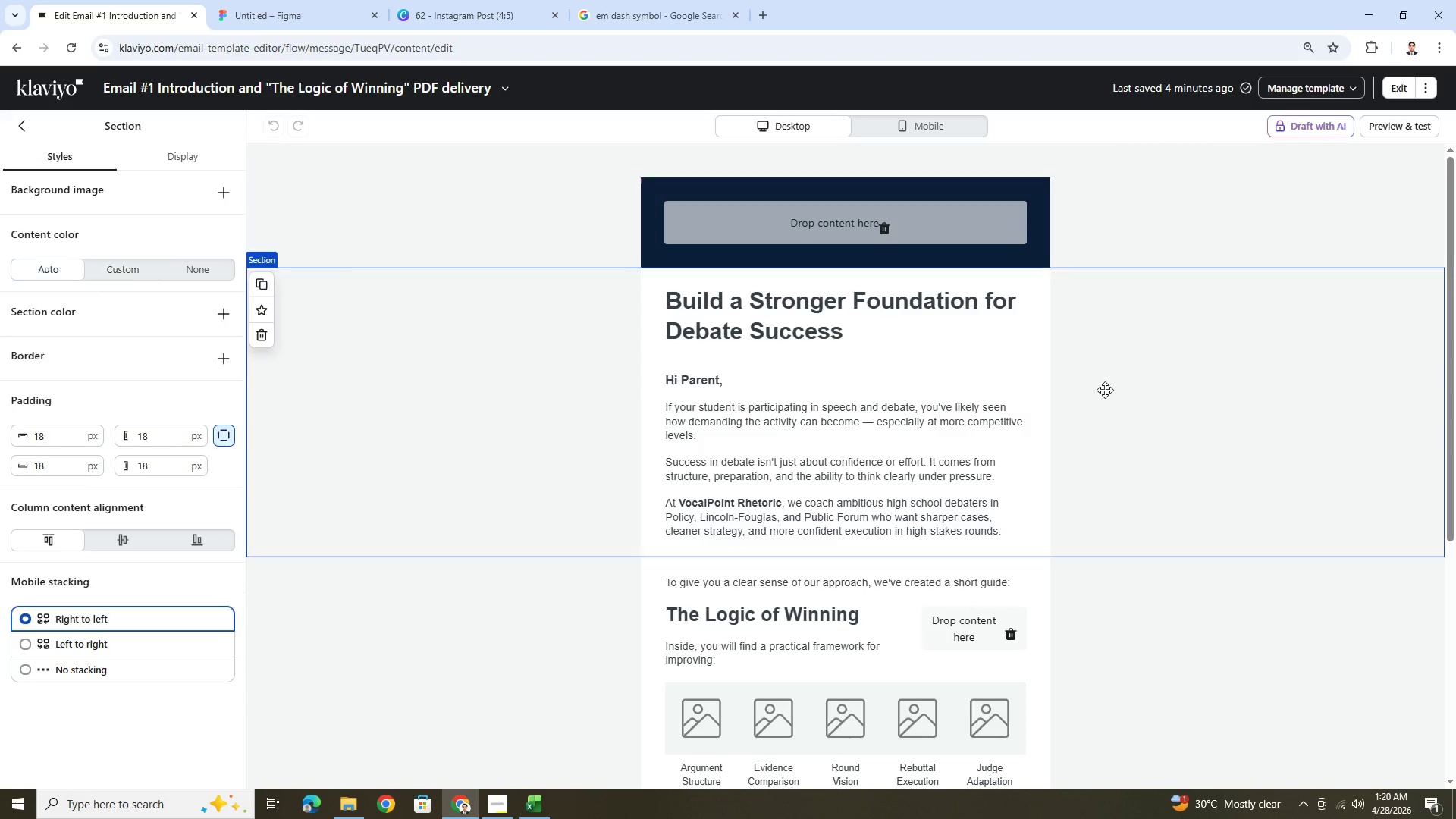 
scroll: coordinate [1104, 390], scroll_direction: down, amount: 5.0
 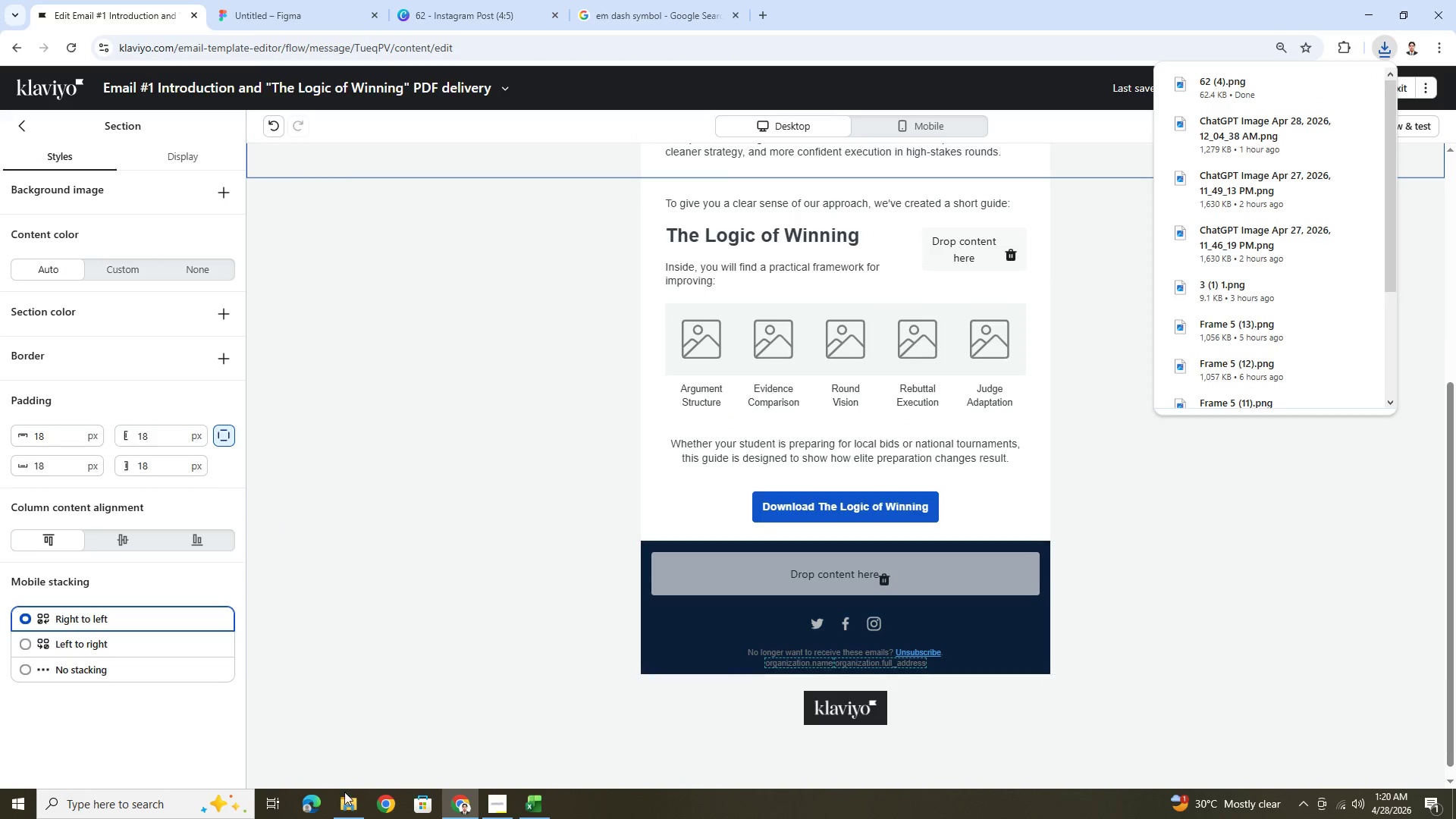 
left_click([350, 811])
 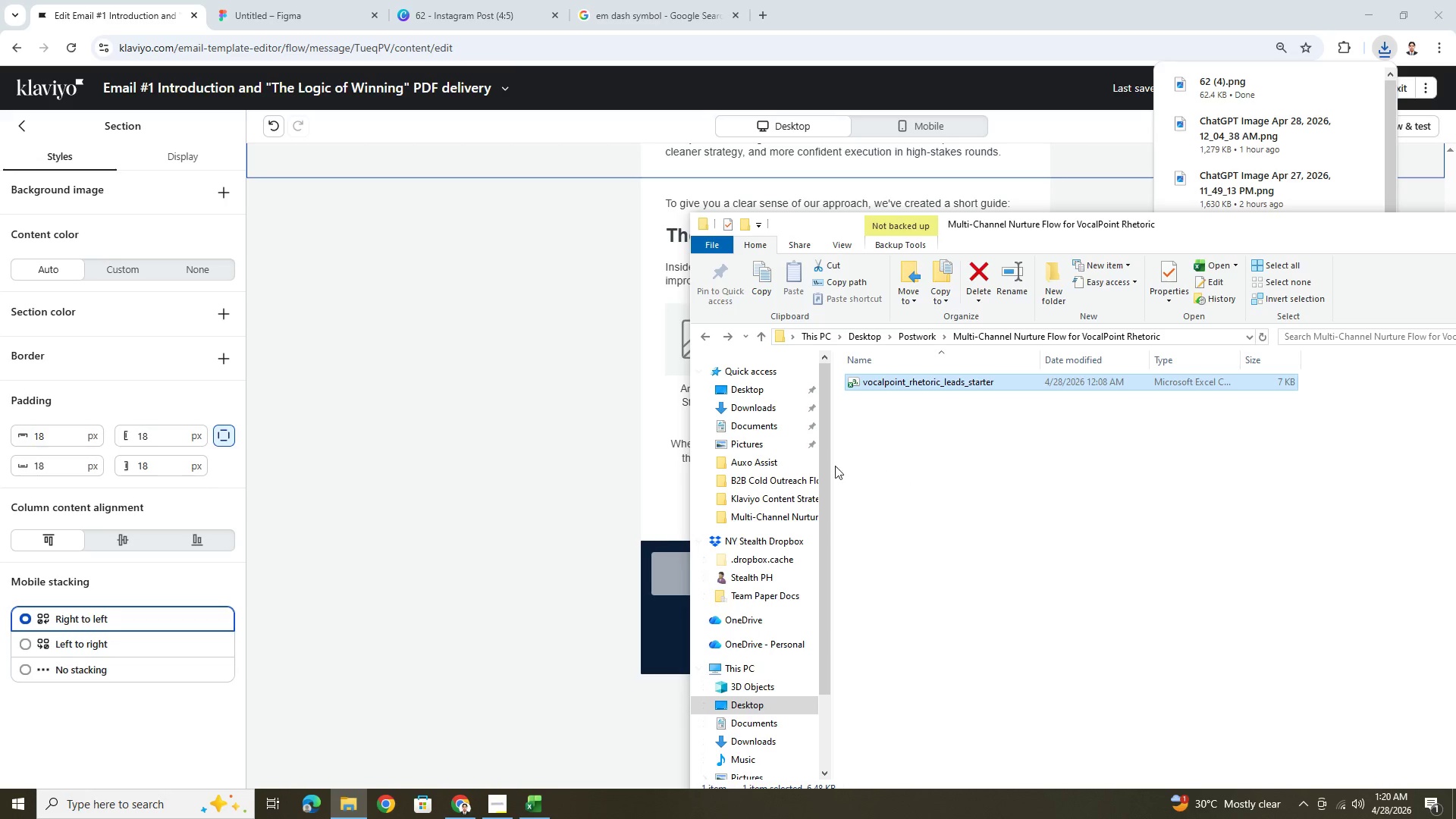 
left_click([752, 411])
 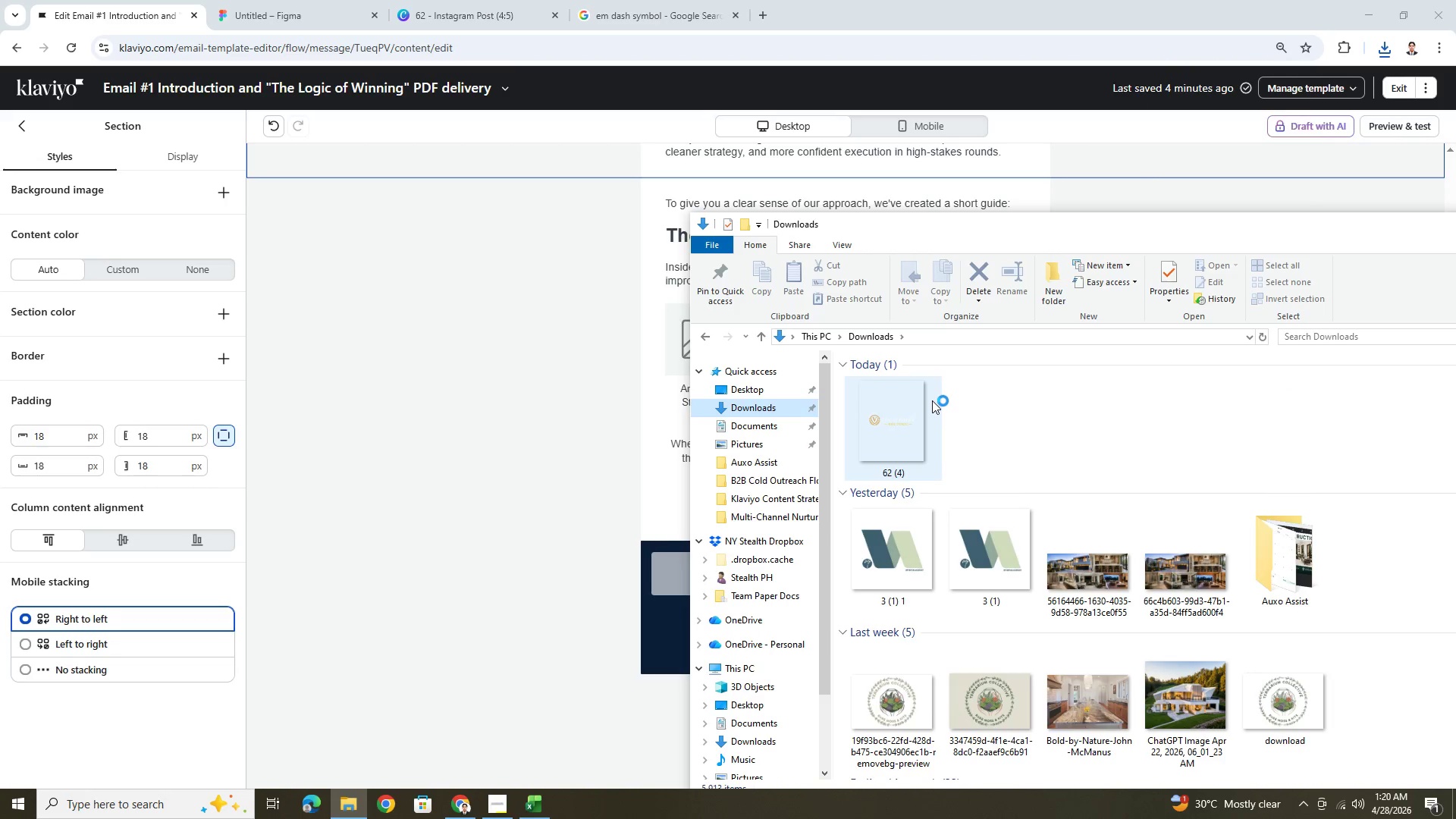 
double_click([915, 407])
 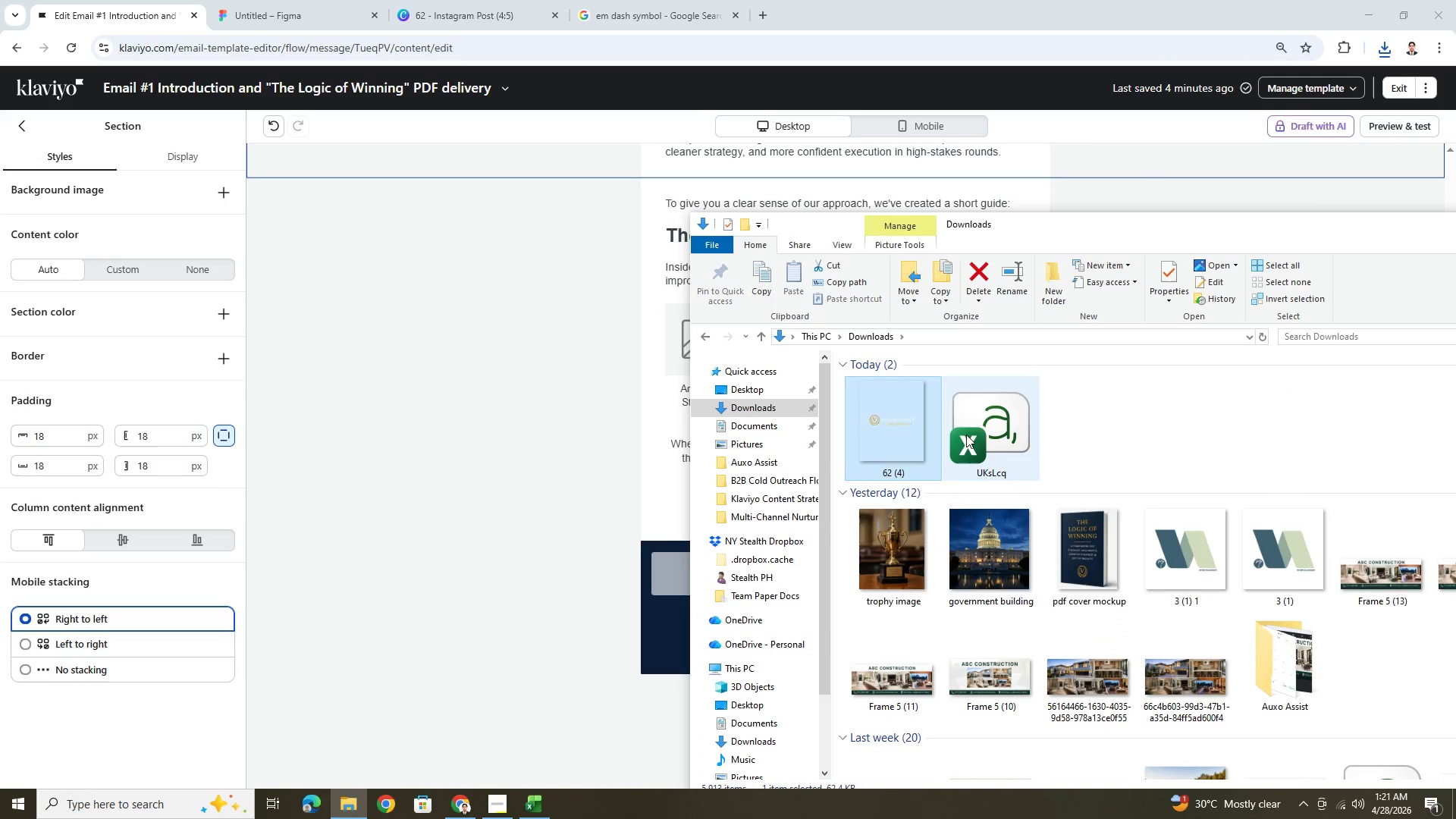 
double_click([865, 427])
 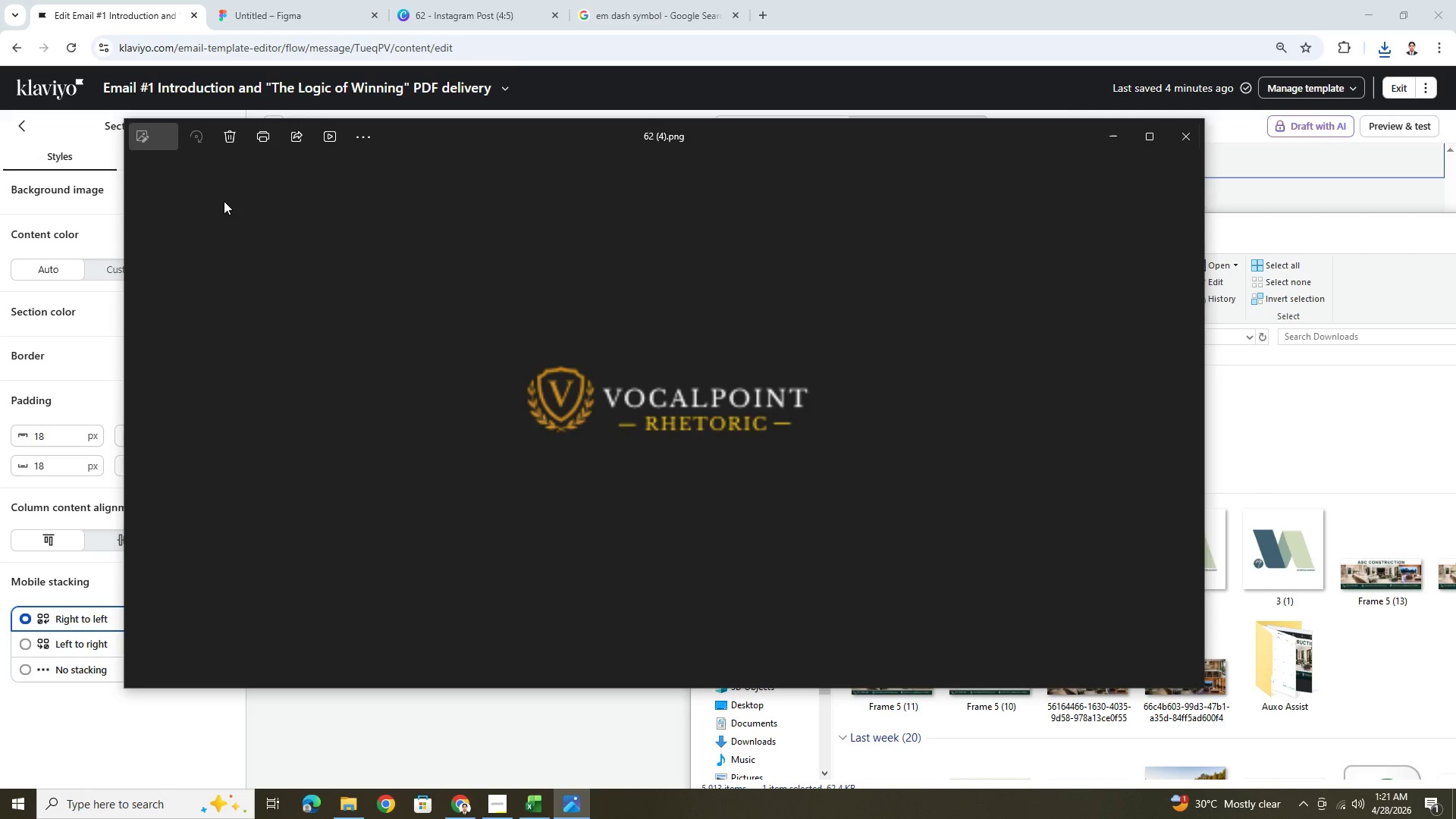 
left_click([162, 135])
 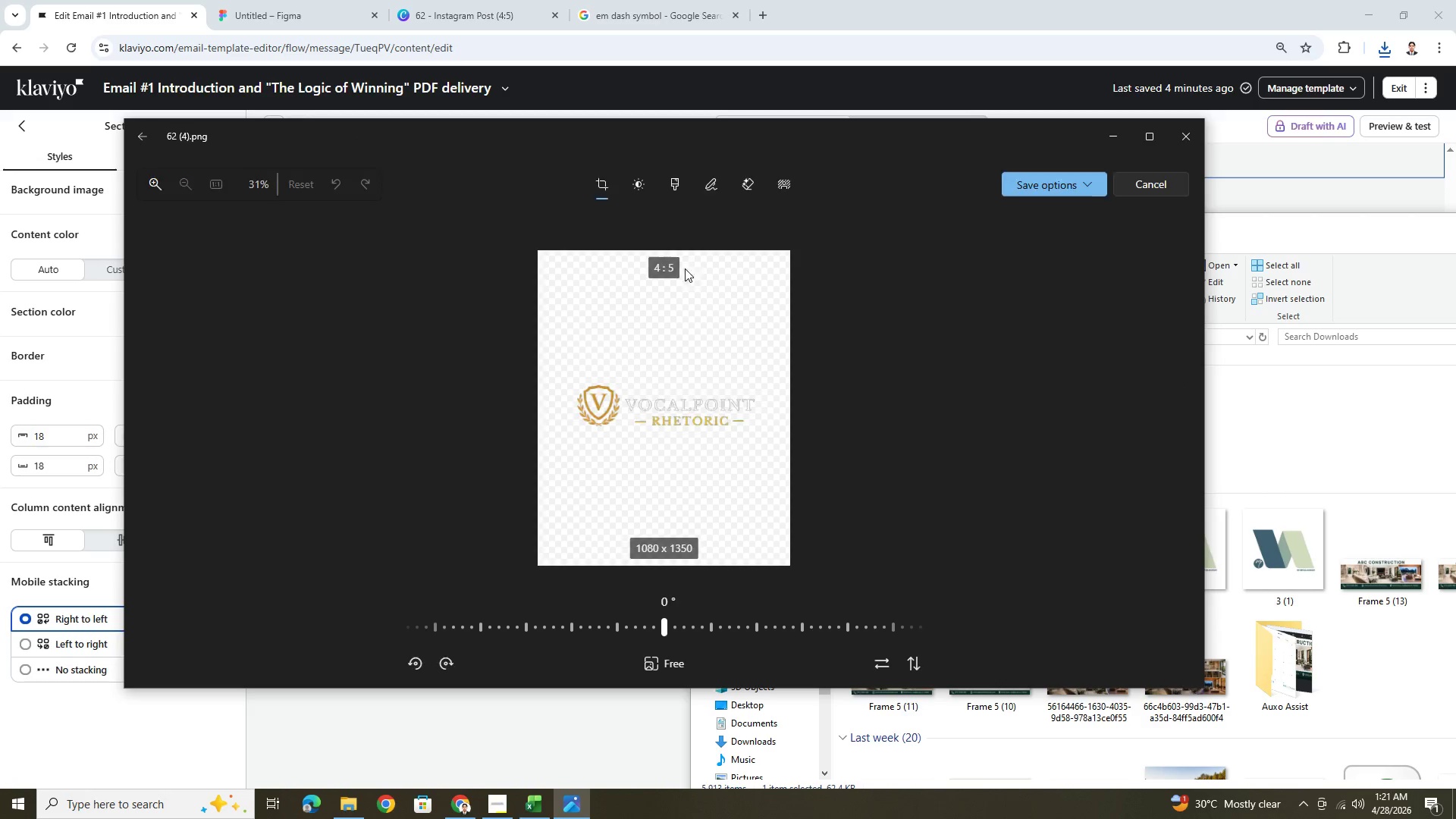 
left_click_drag(start_coordinate=[674, 259], to_coordinate=[701, 382])
 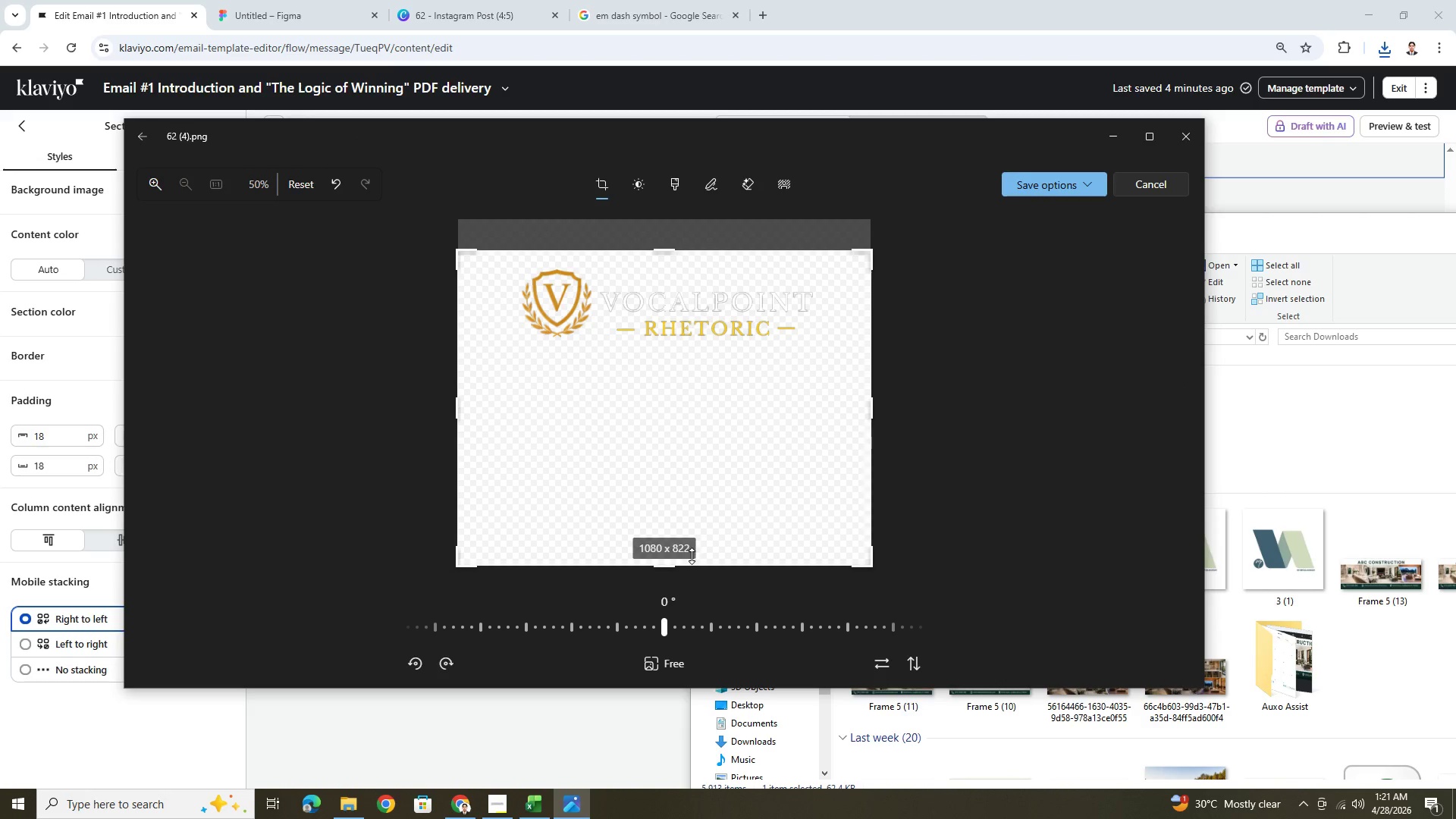 
left_click_drag(start_coordinate=[686, 562], to_coordinate=[761, 347])
 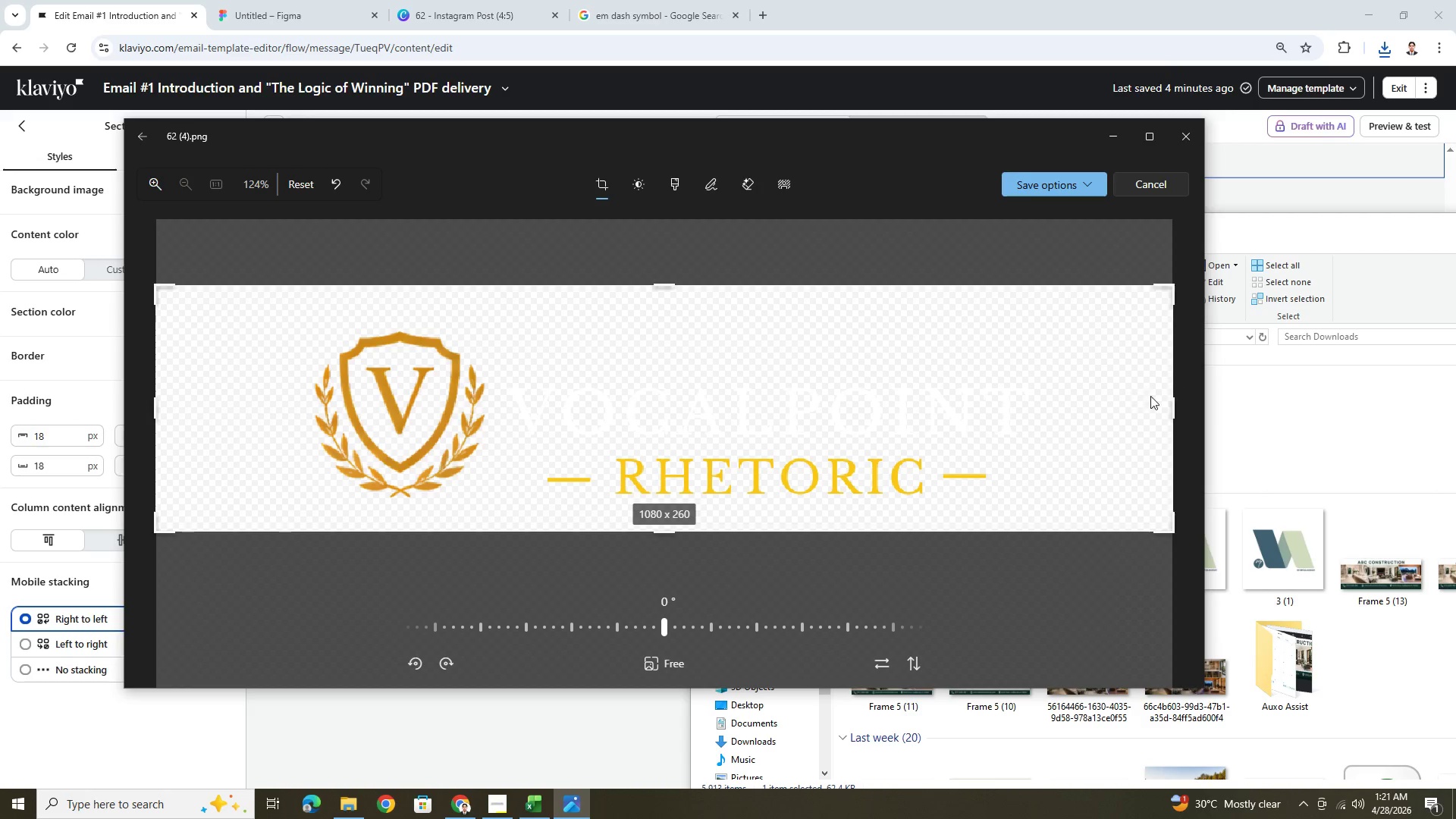 
left_click_drag(start_coordinate=[1166, 401], to_coordinate=[1040, 403])
 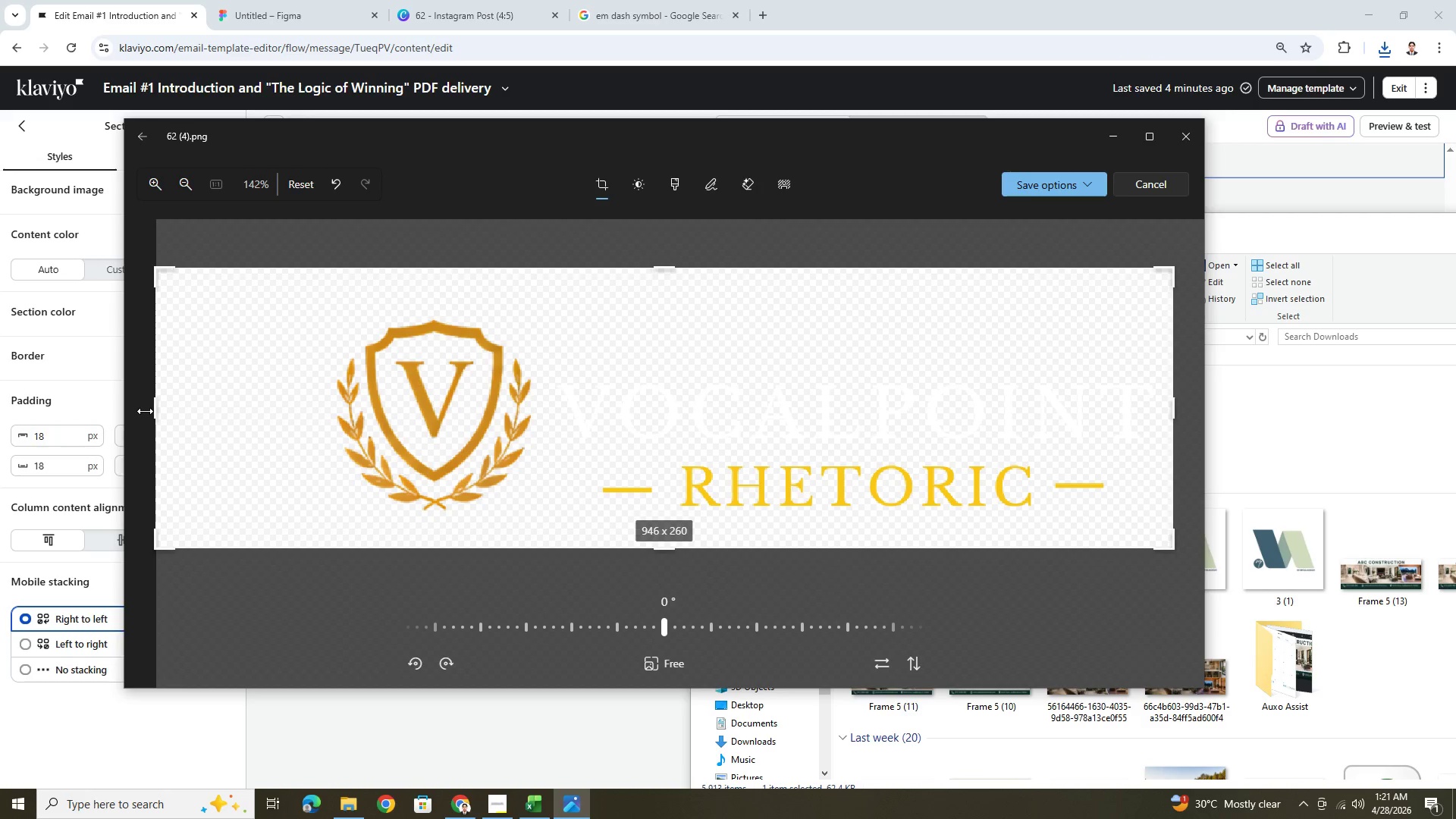 
left_click_drag(start_coordinate=[148, 410], to_coordinate=[305, 410])
 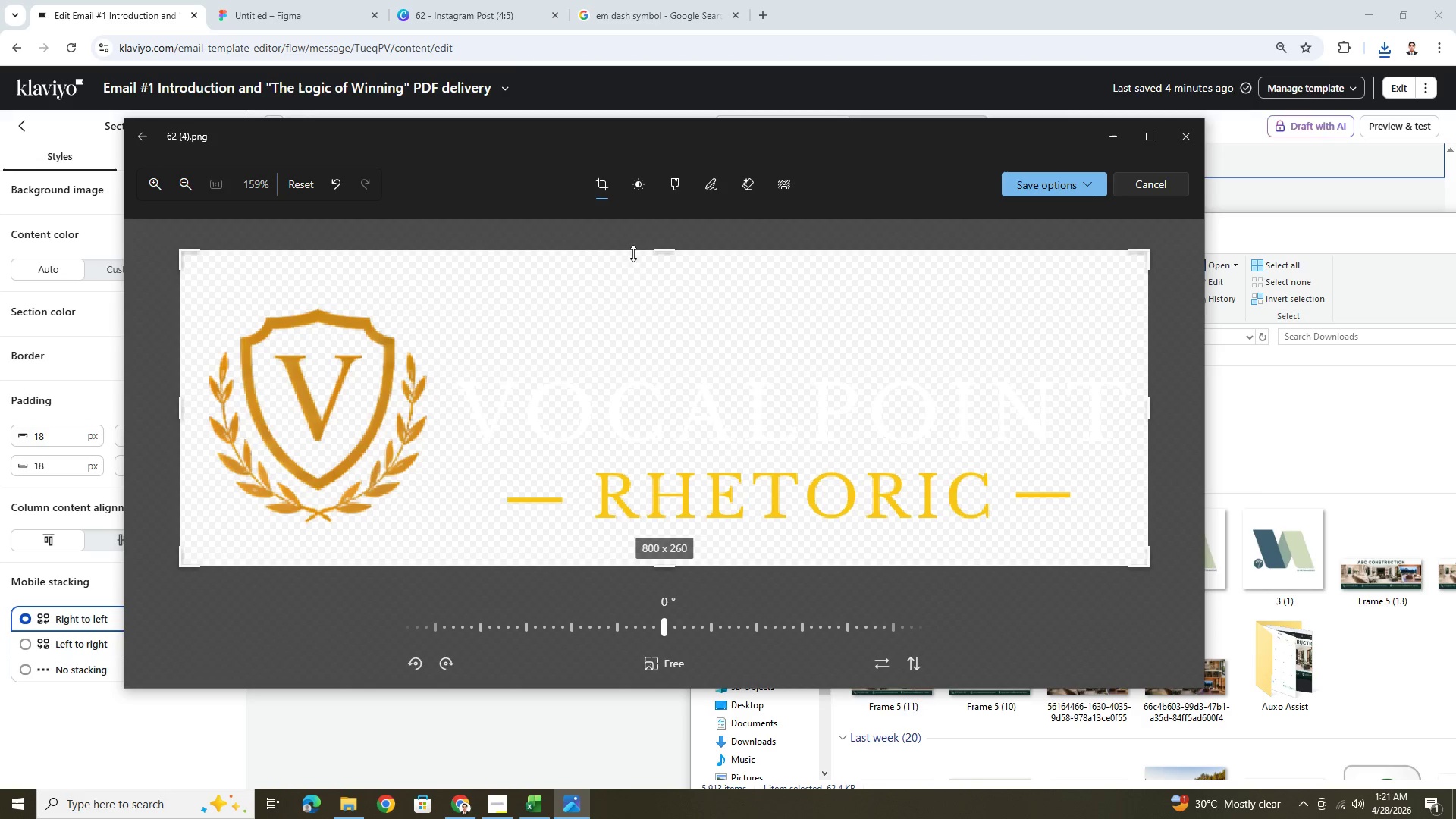 
left_click_drag(start_coordinate=[648, 252], to_coordinate=[653, 295])
 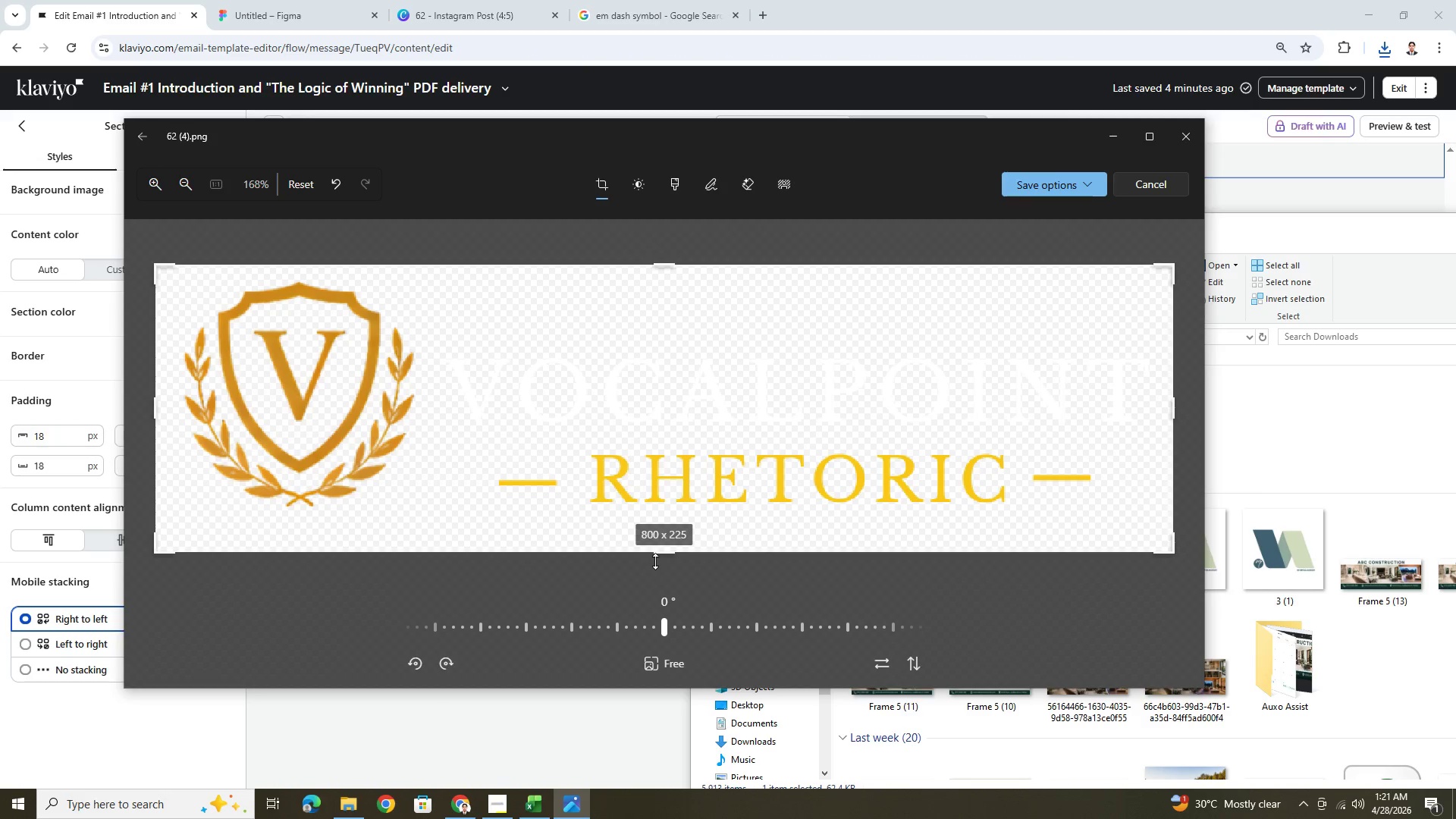 
left_click_drag(start_coordinate=[656, 558], to_coordinate=[665, 535])
 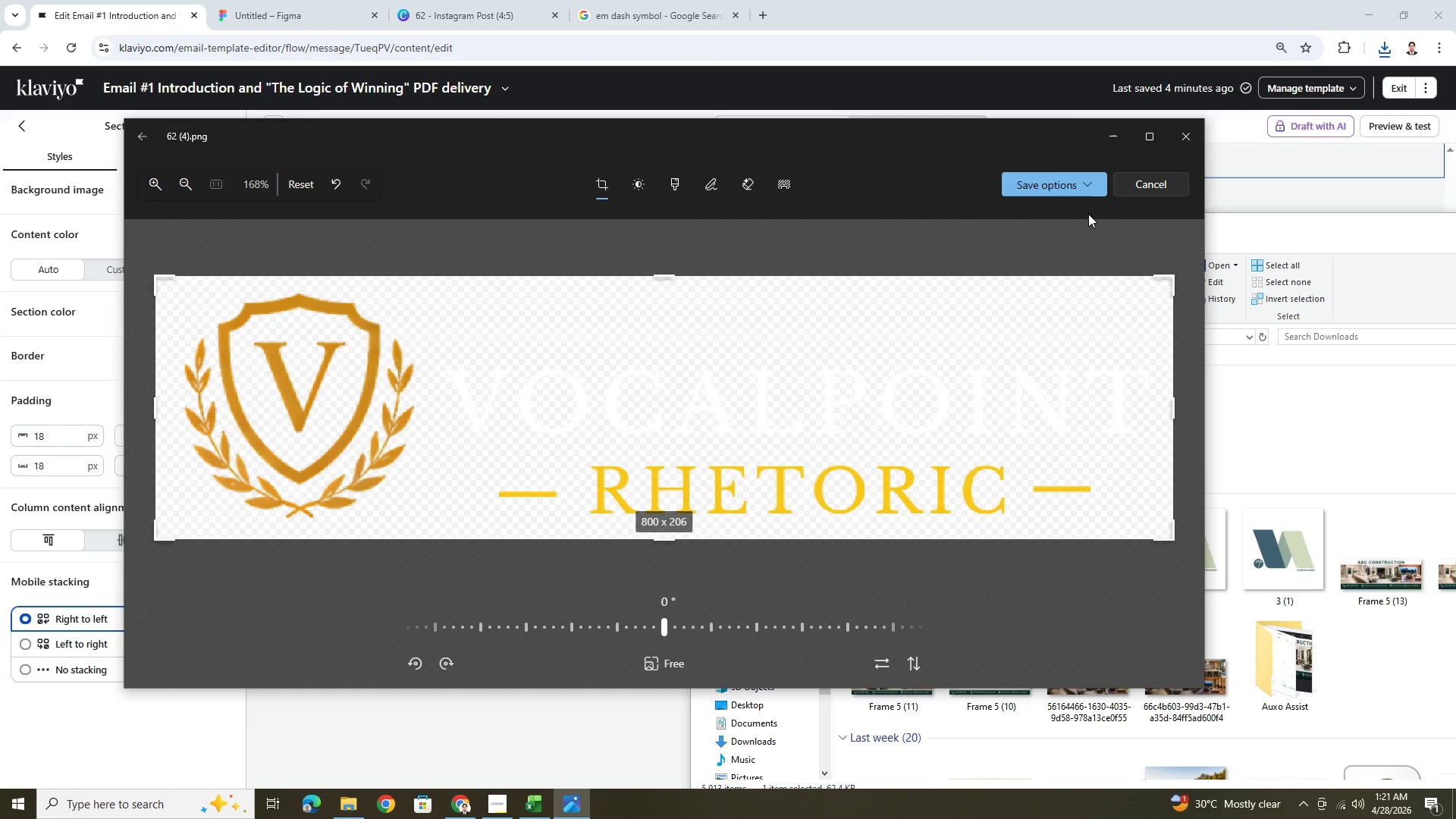 
left_click([1084, 185])
 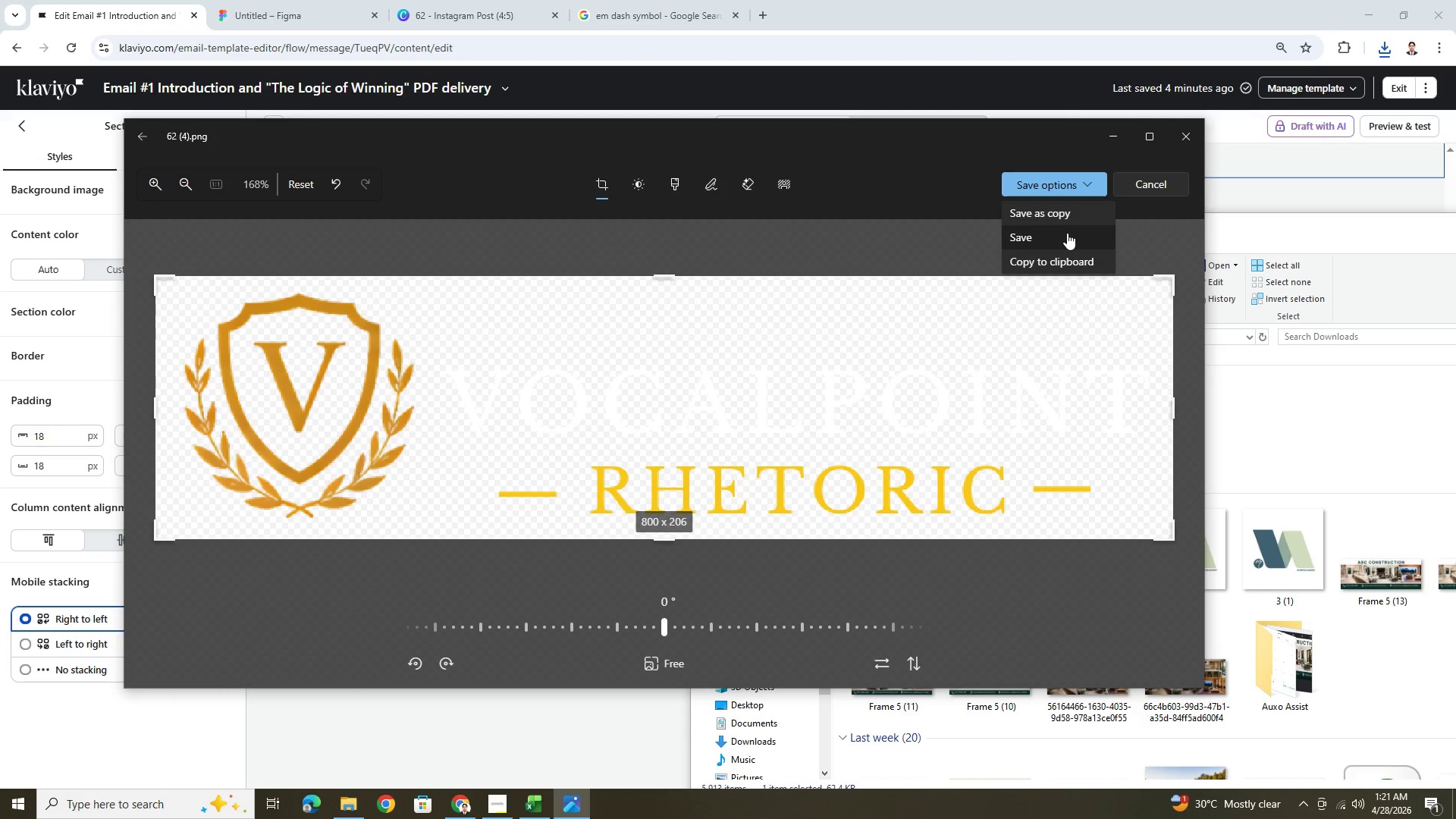 
left_click([1067, 233])
 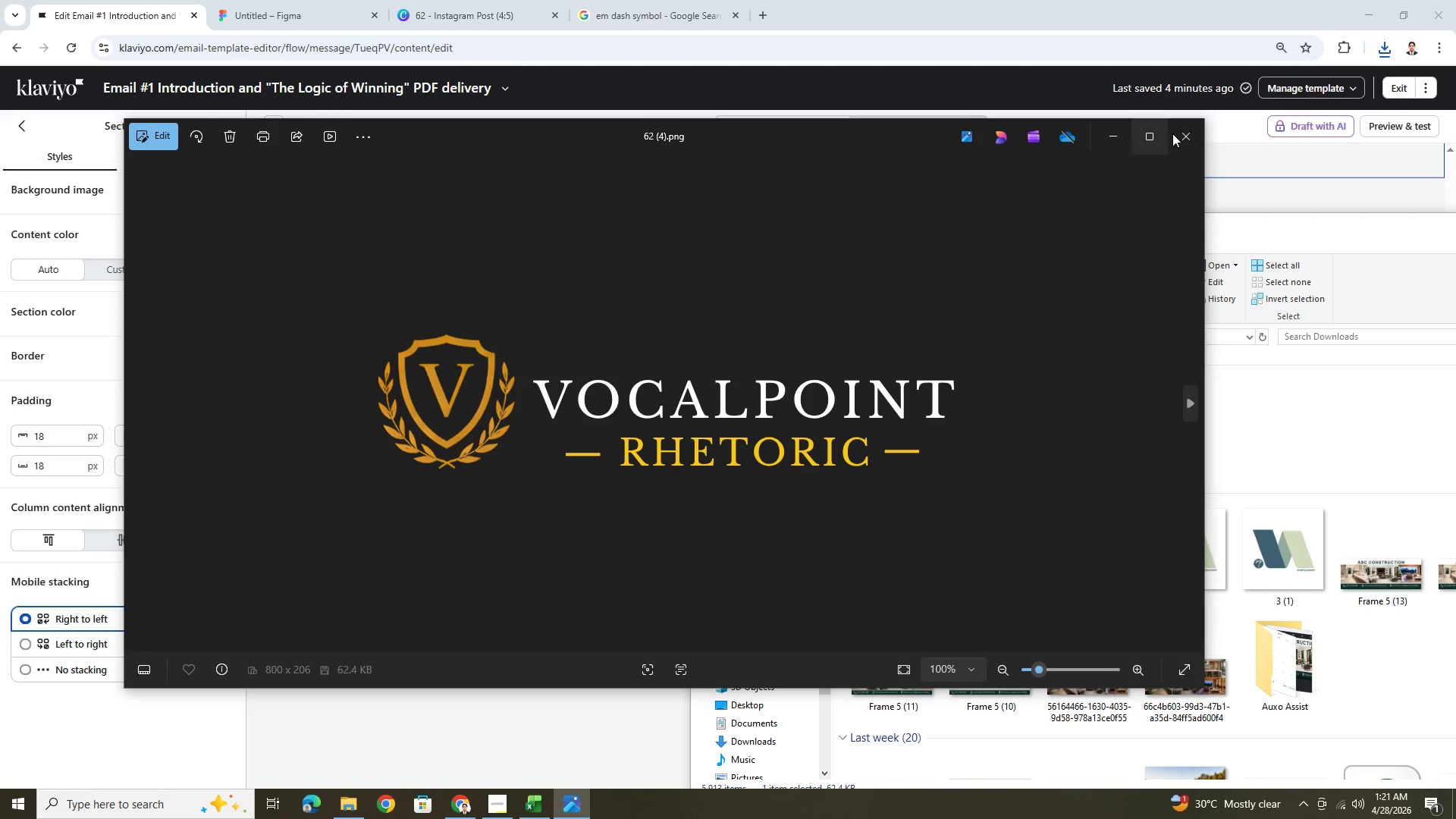 
left_click([1178, 133])
 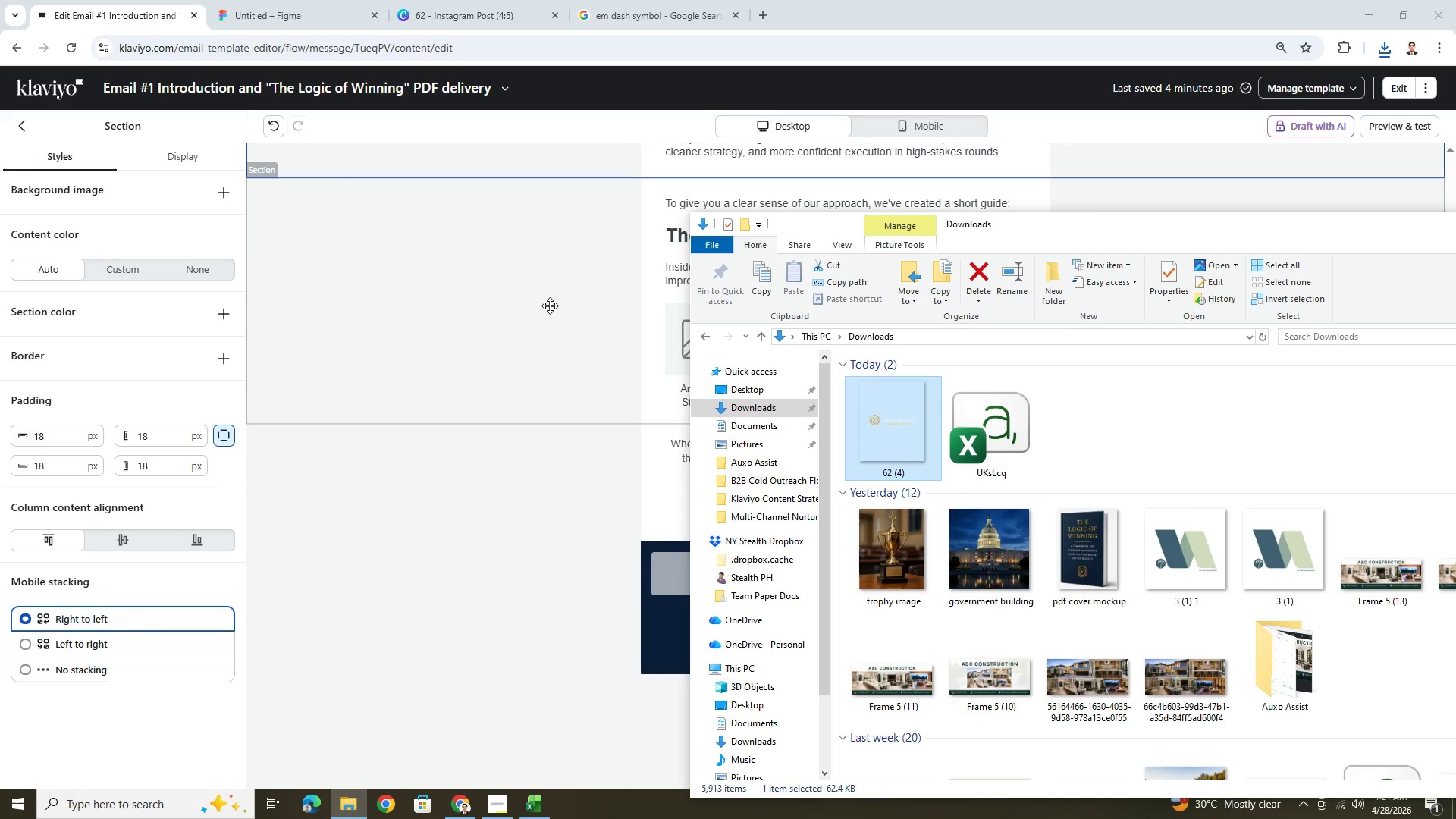 
left_click([574, 287])
 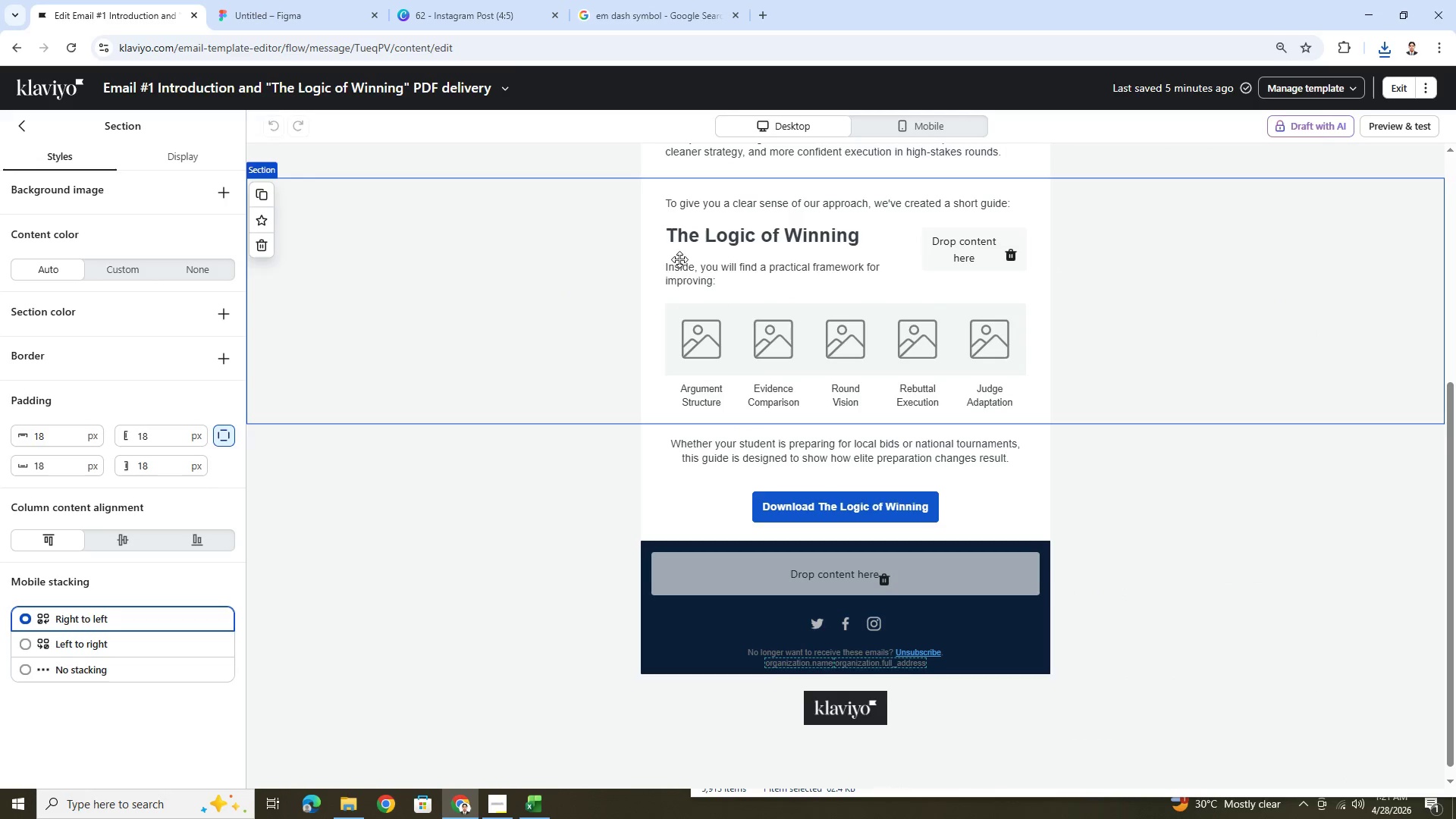 
scroll: coordinate [784, 341], scroll_direction: up, amount: 7.0
 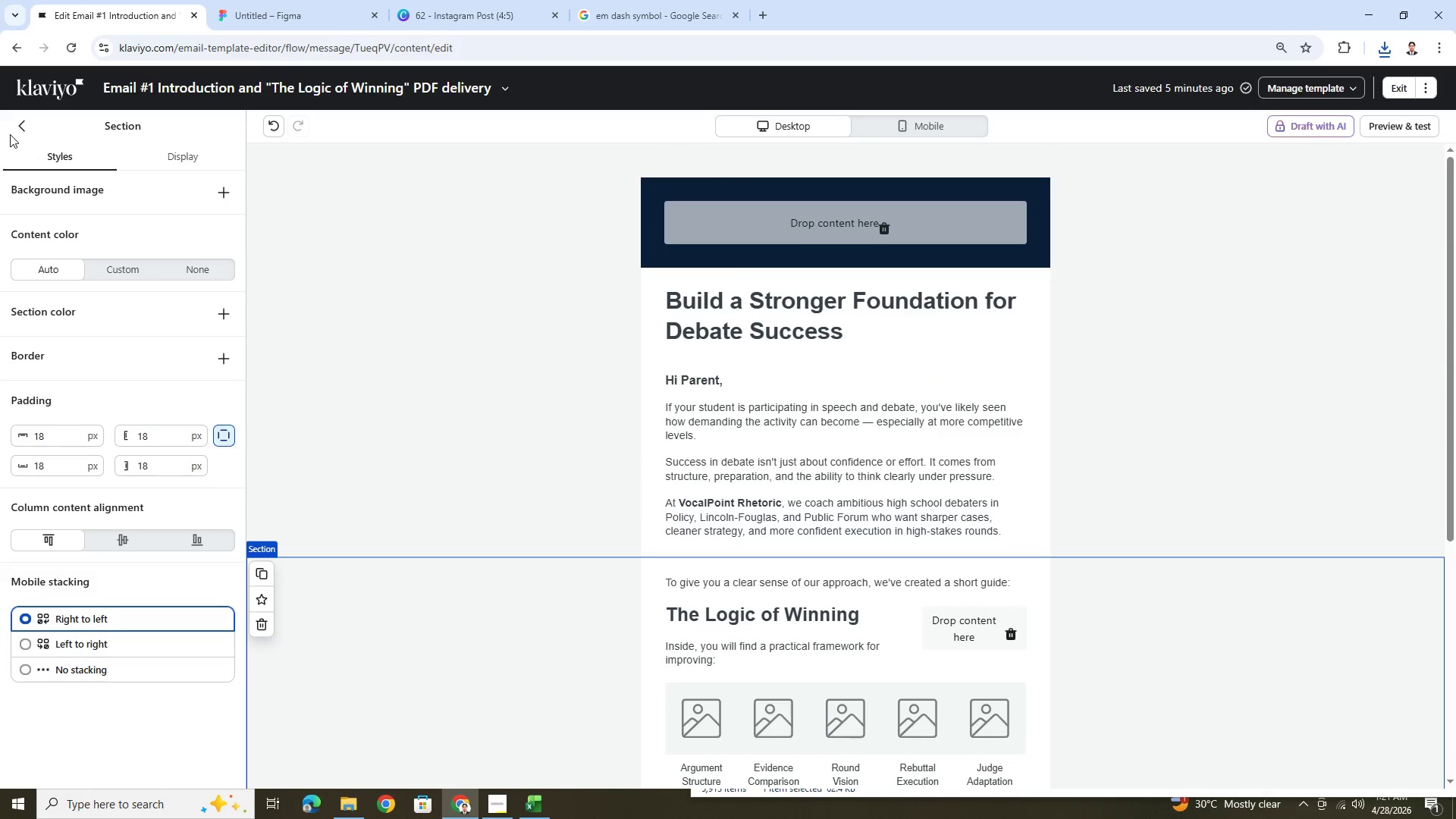 
left_click([18, 123])
 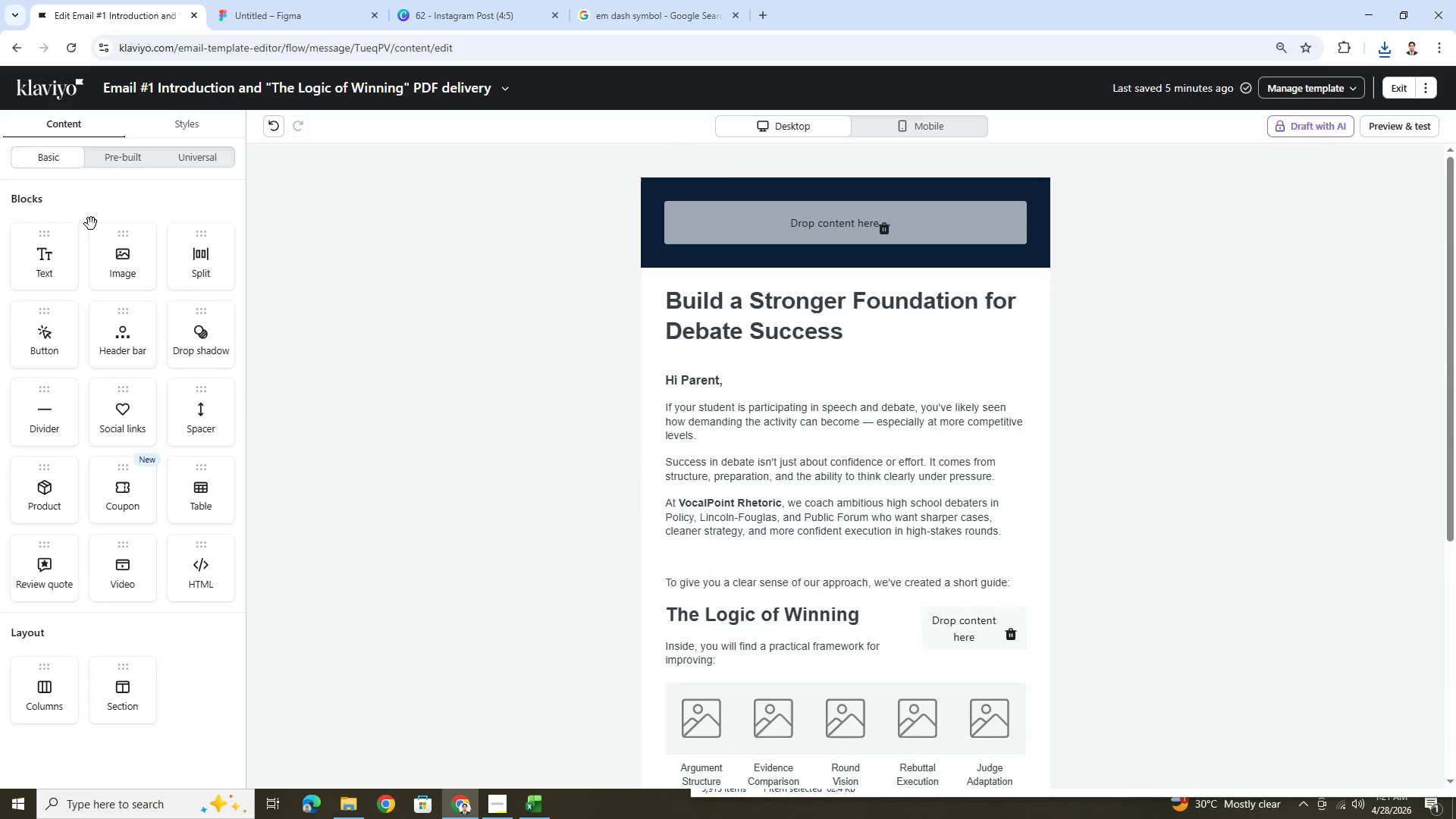 
left_click_drag(start_coordinate=[123, 257], to_coordinate=[690, 213])
 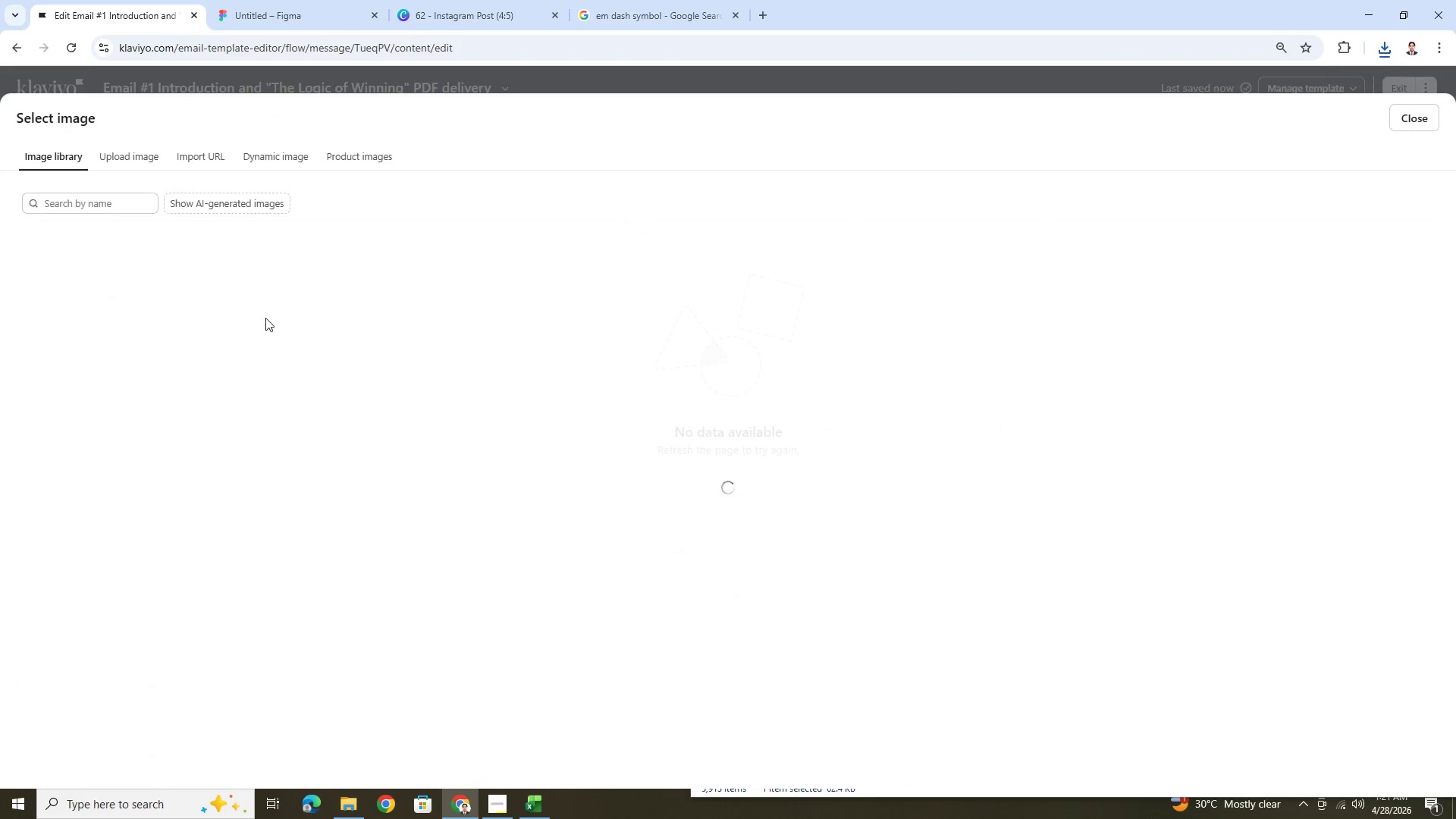 
left_click([143, 158])
 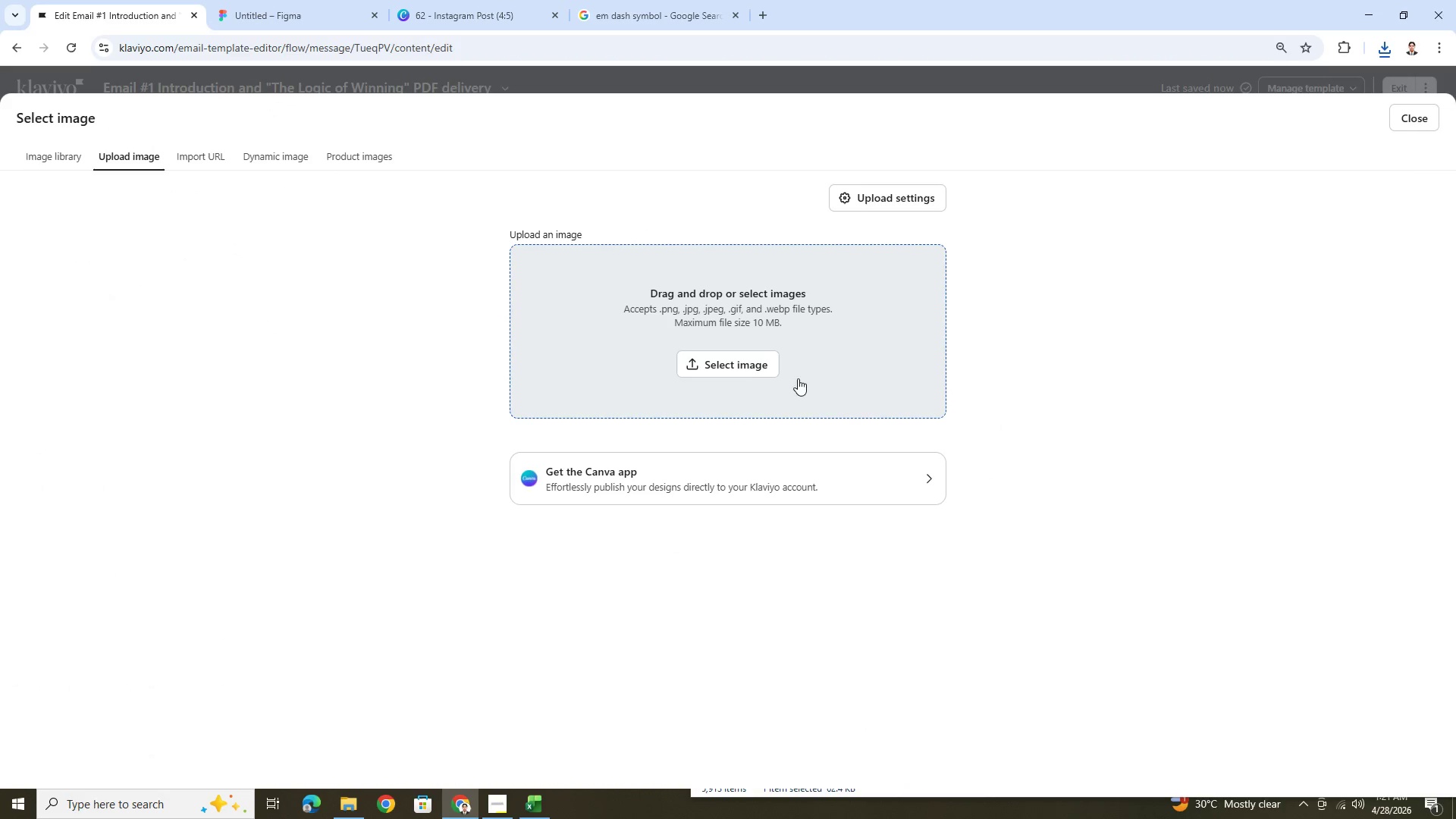 
left_click([748, 366])
 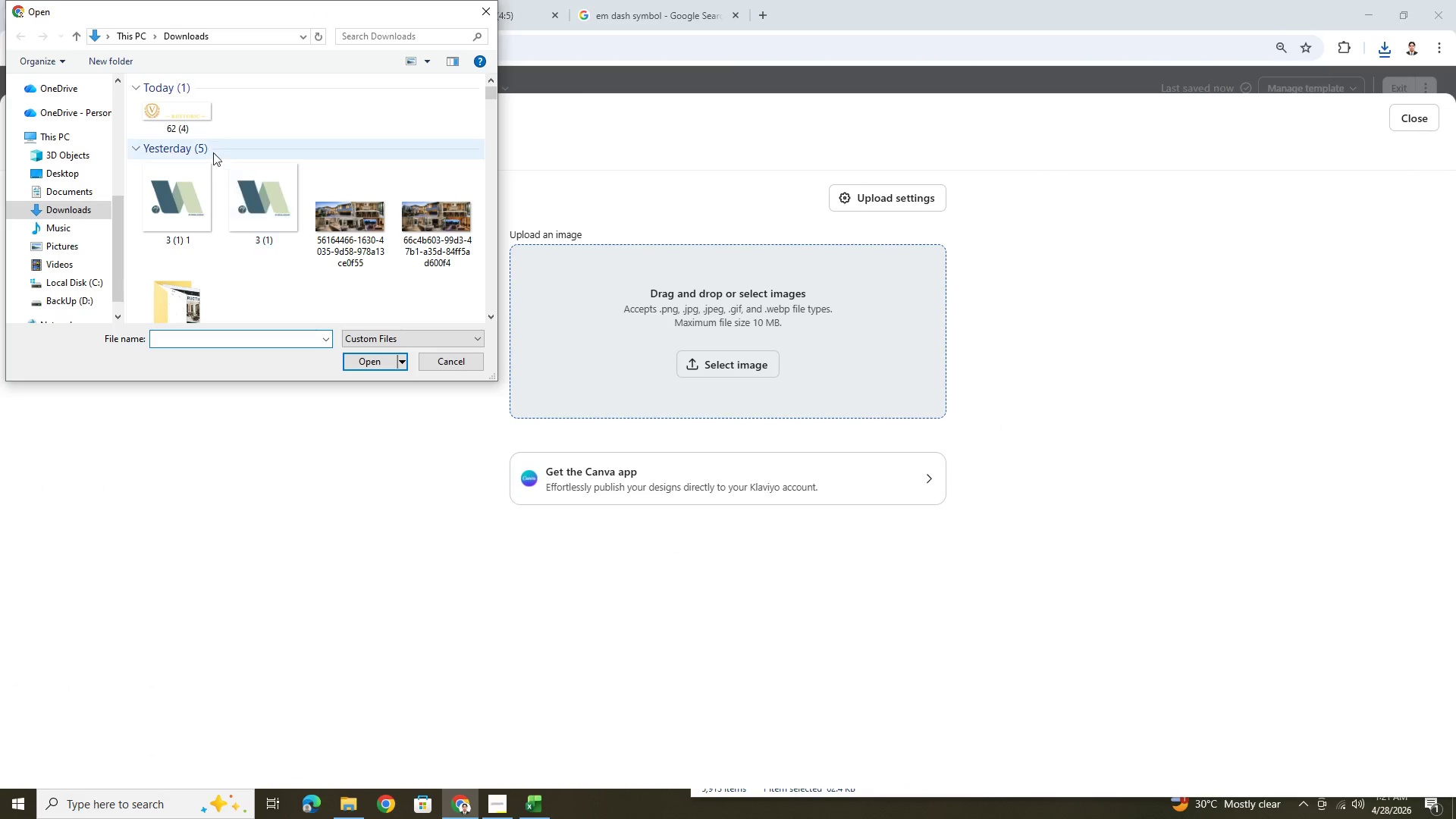 
double_click([198, 125])
 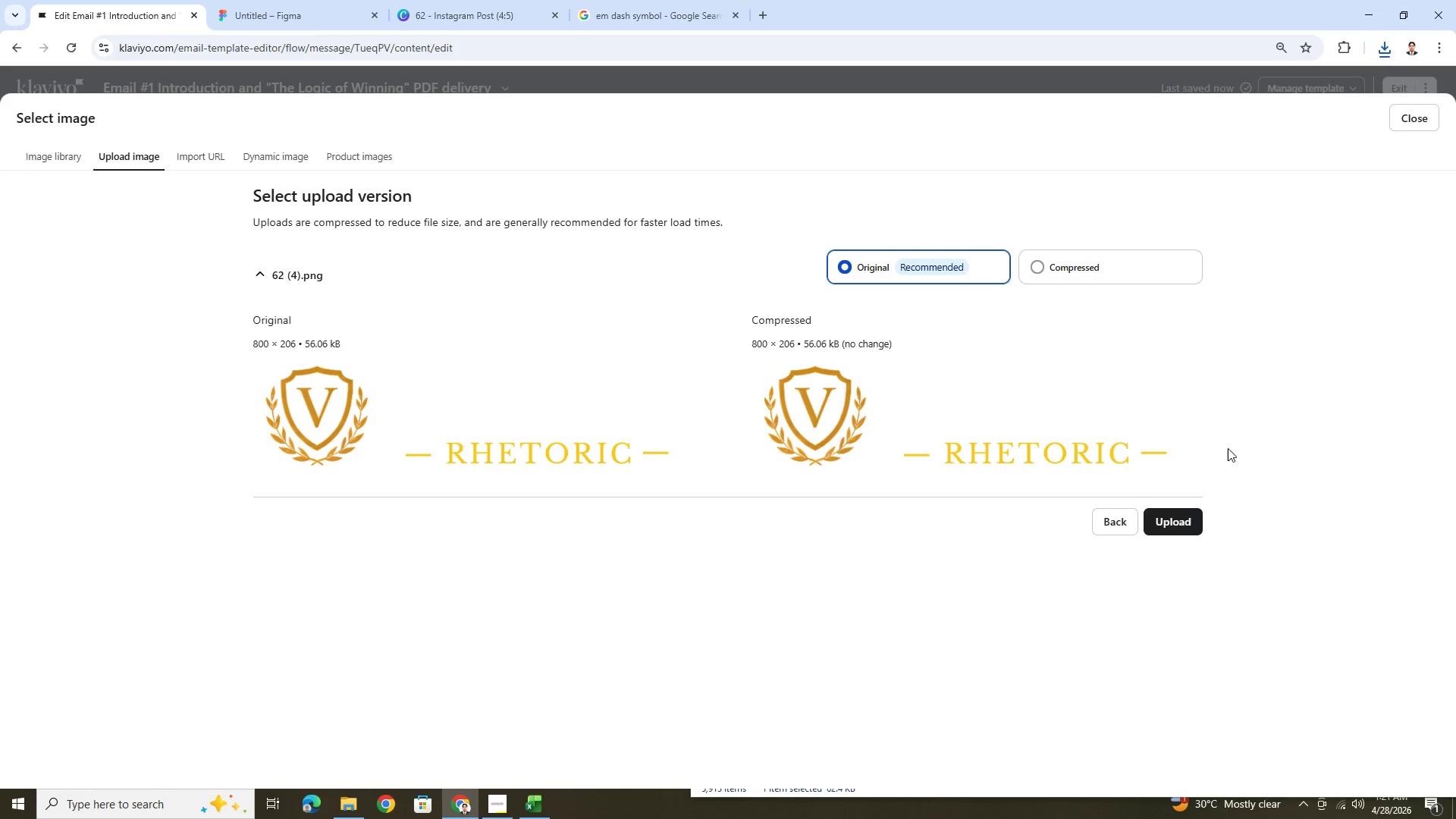 
left_click([1132, 267])
 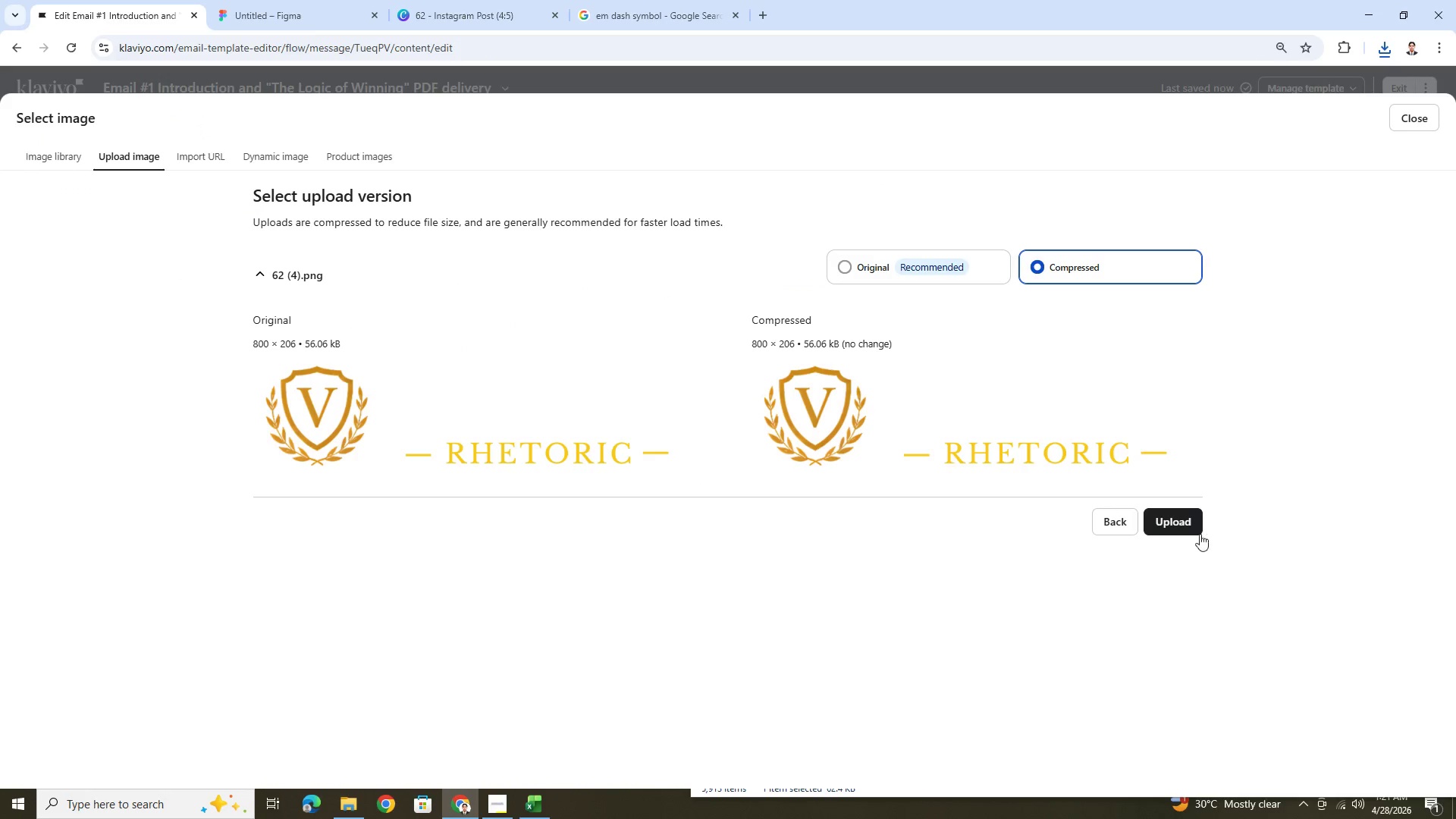 
left_click([1187, 531])
 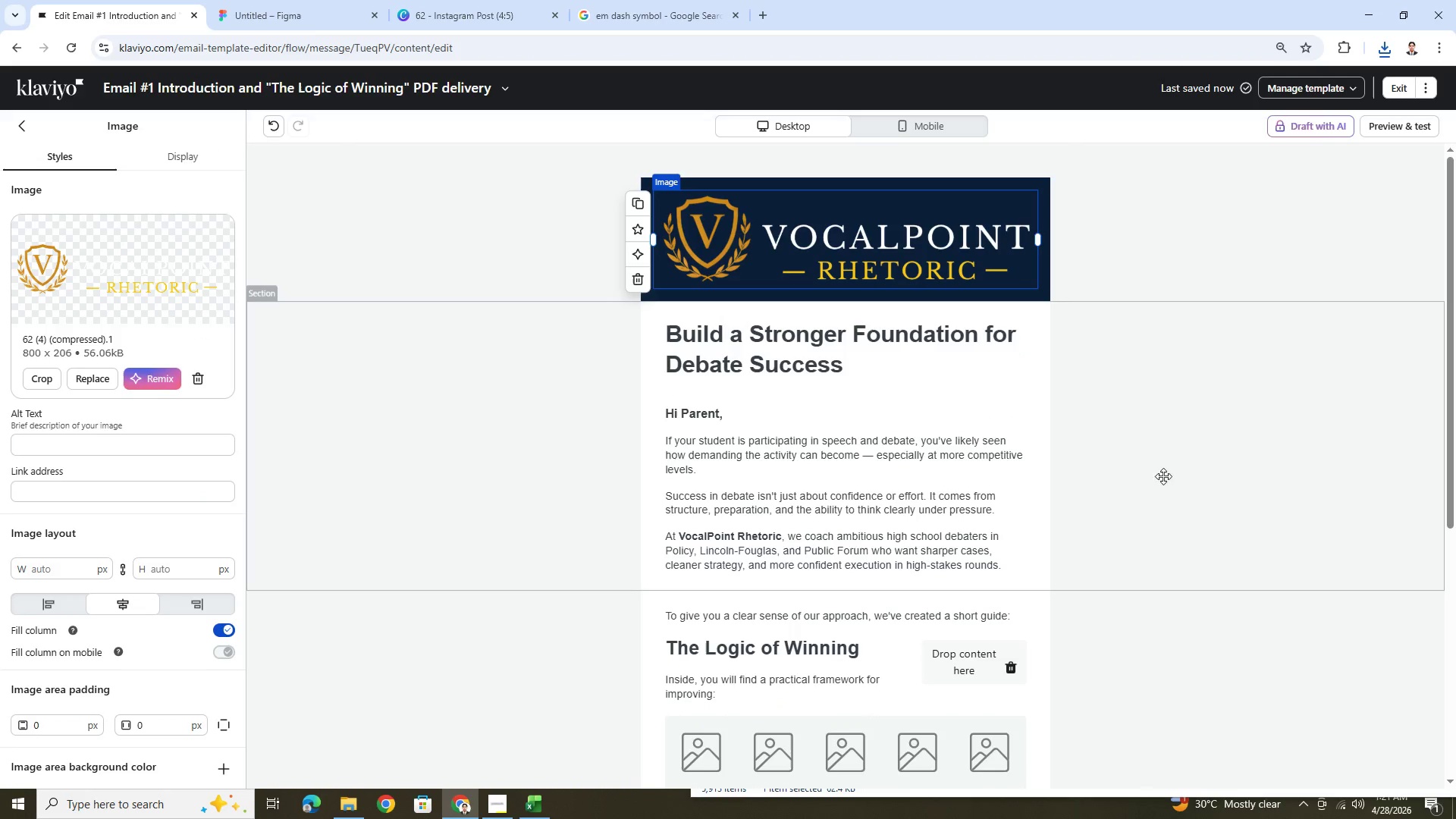 
left_click_drag(start_coordinate=[1039, 237], to_coordinate=[880, 237])
 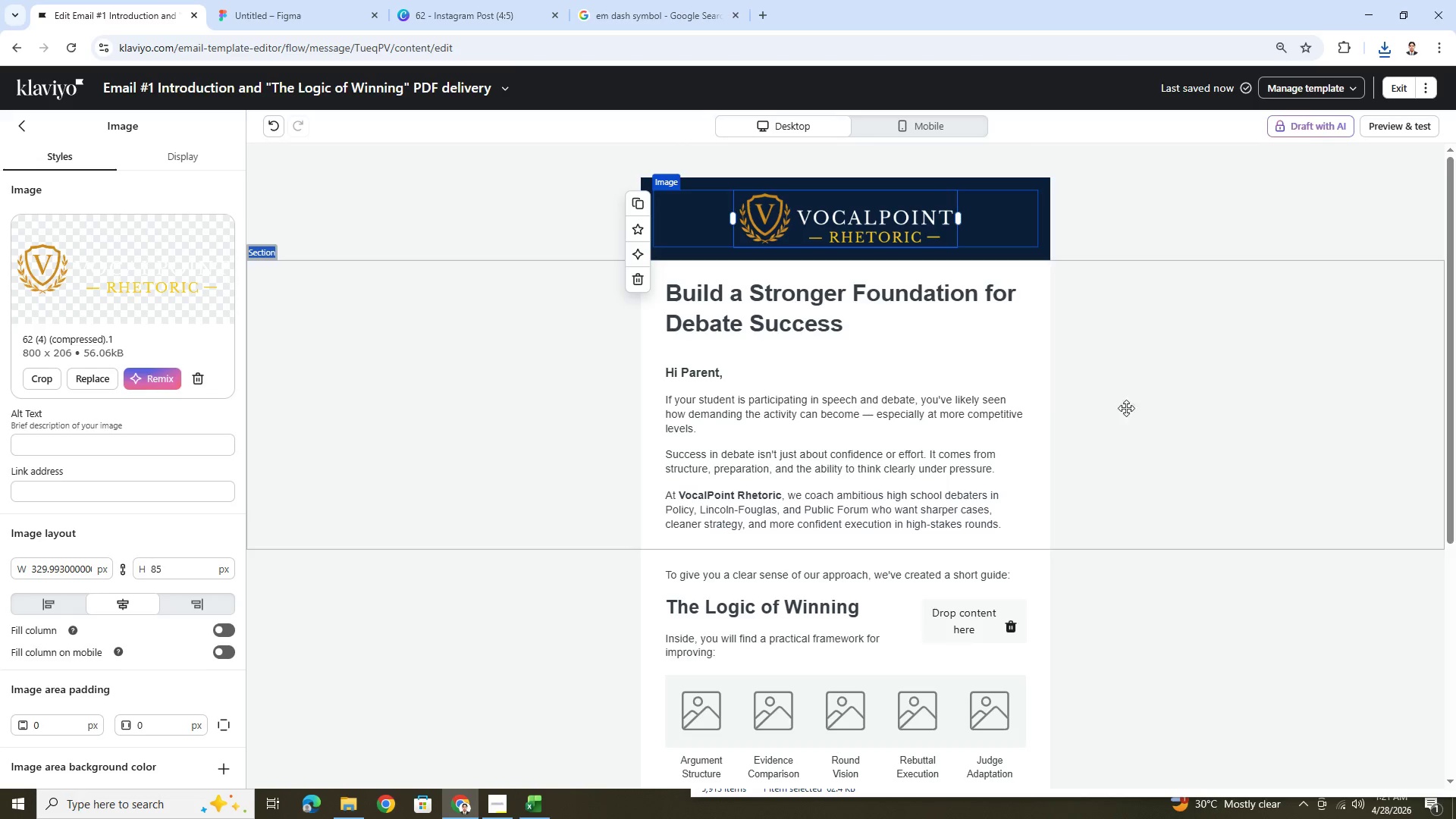 
left_click([1130, 417])
 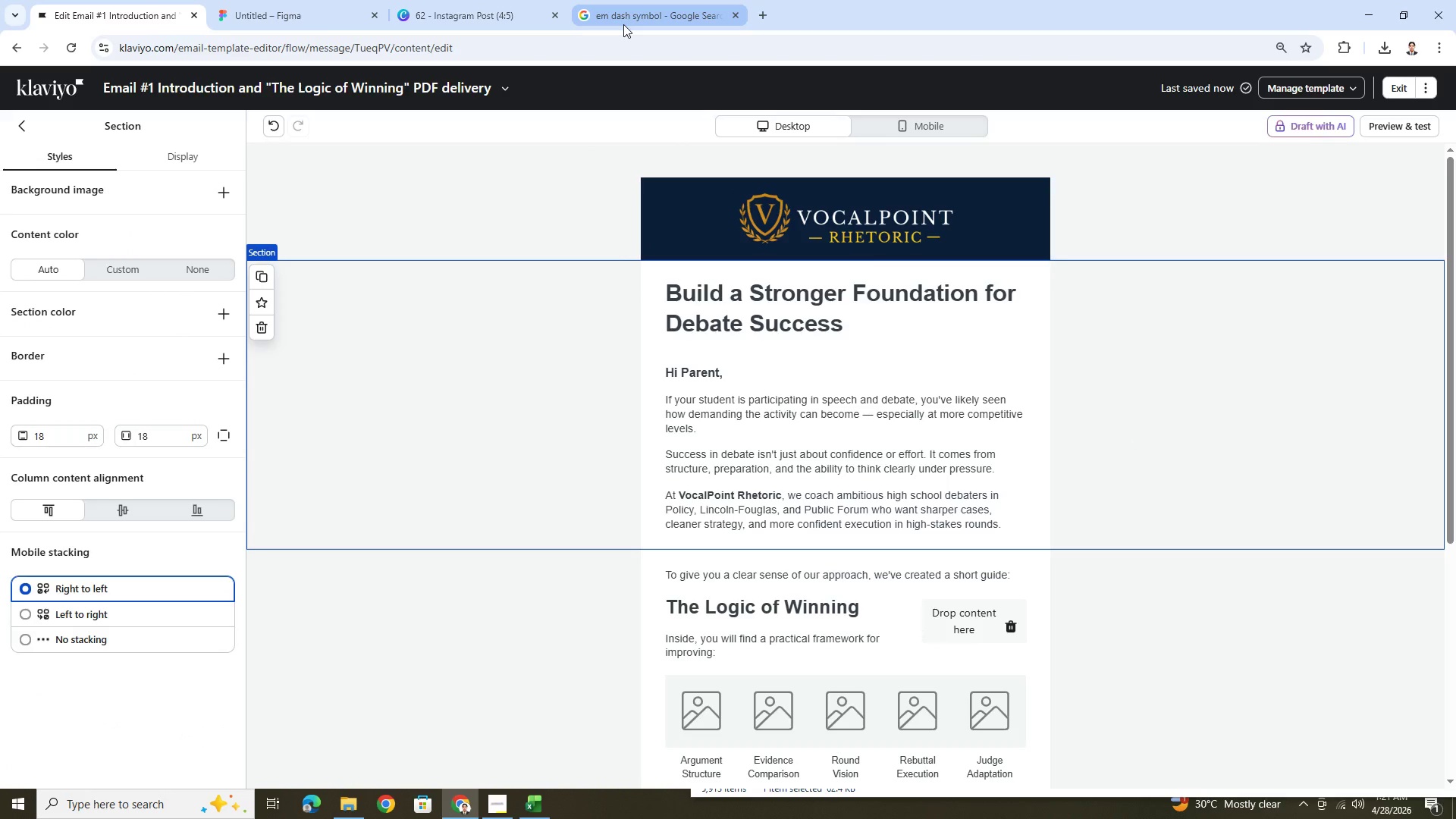 
wait(9.27)
 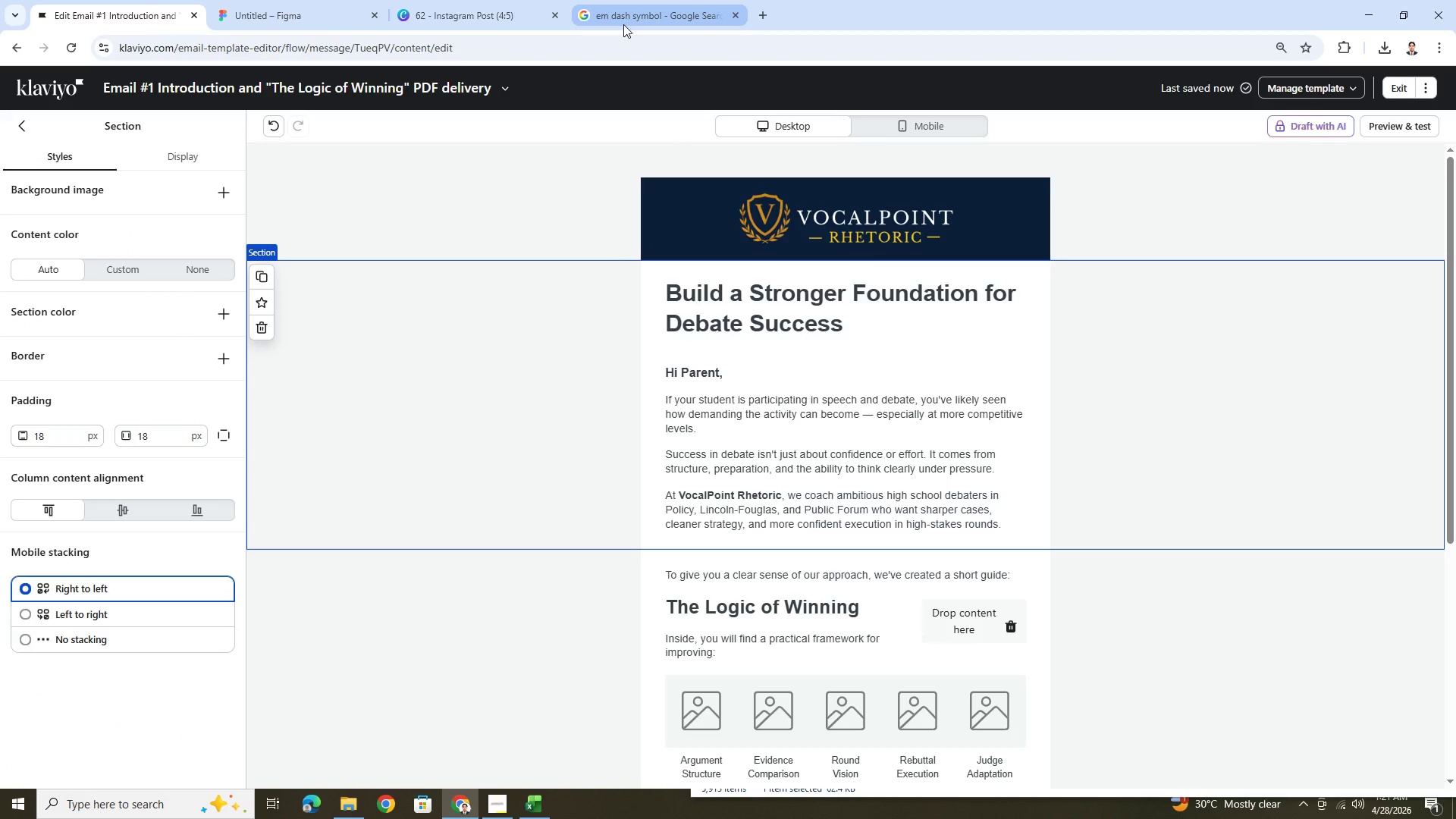 
left_click([471, 0])
 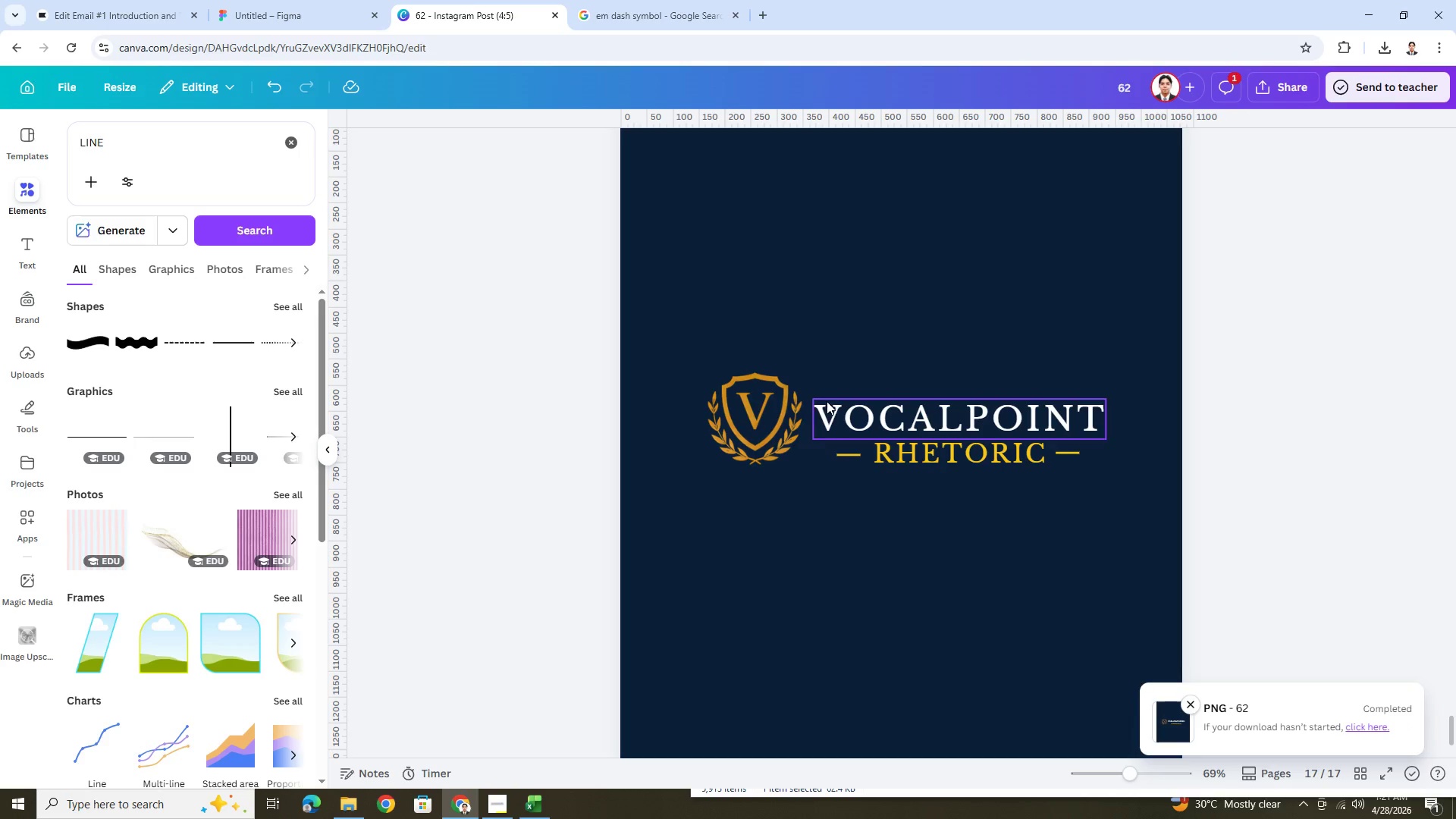 
left_click([742, 410])
 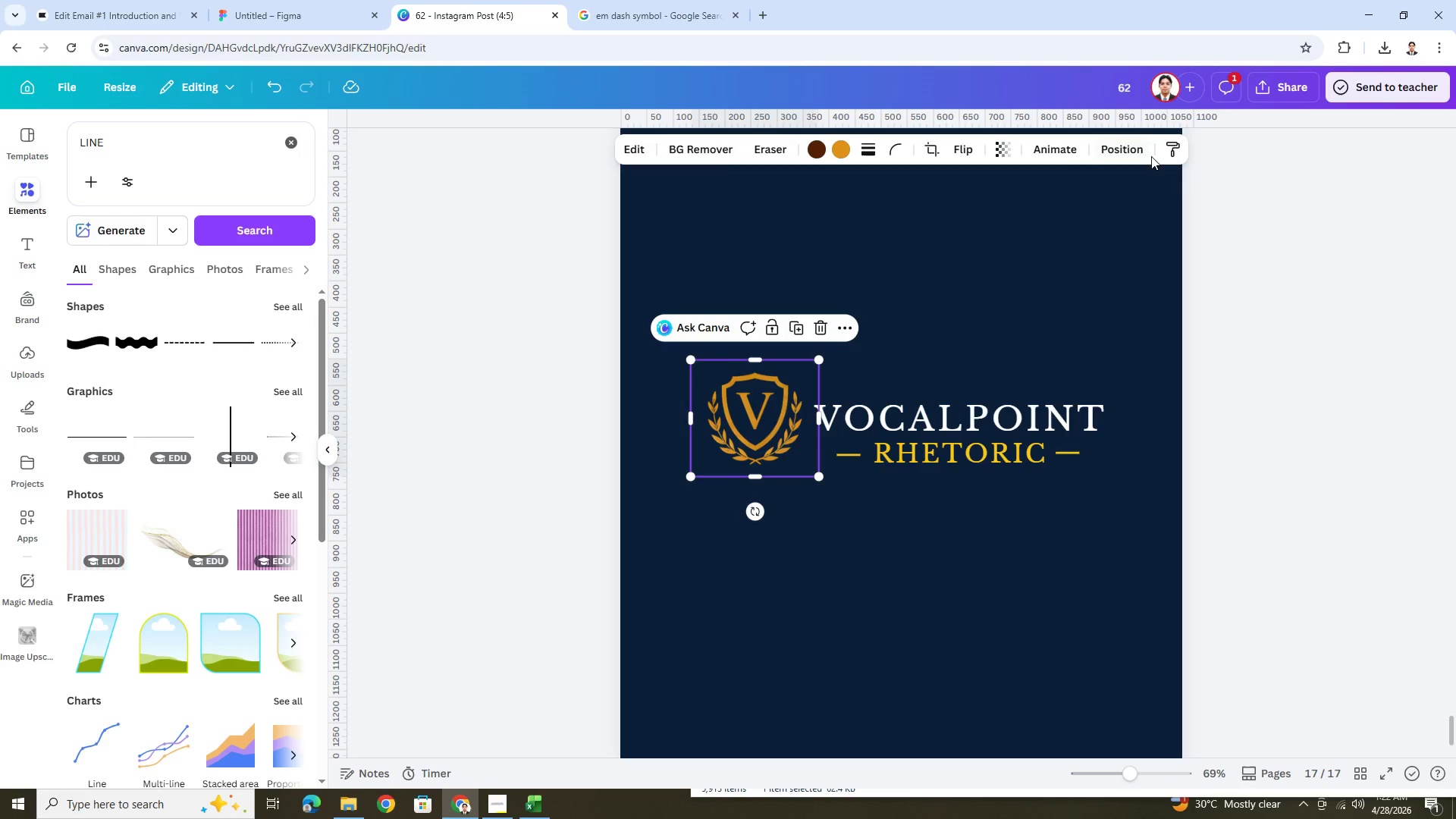 
left_click([1135, 155])
 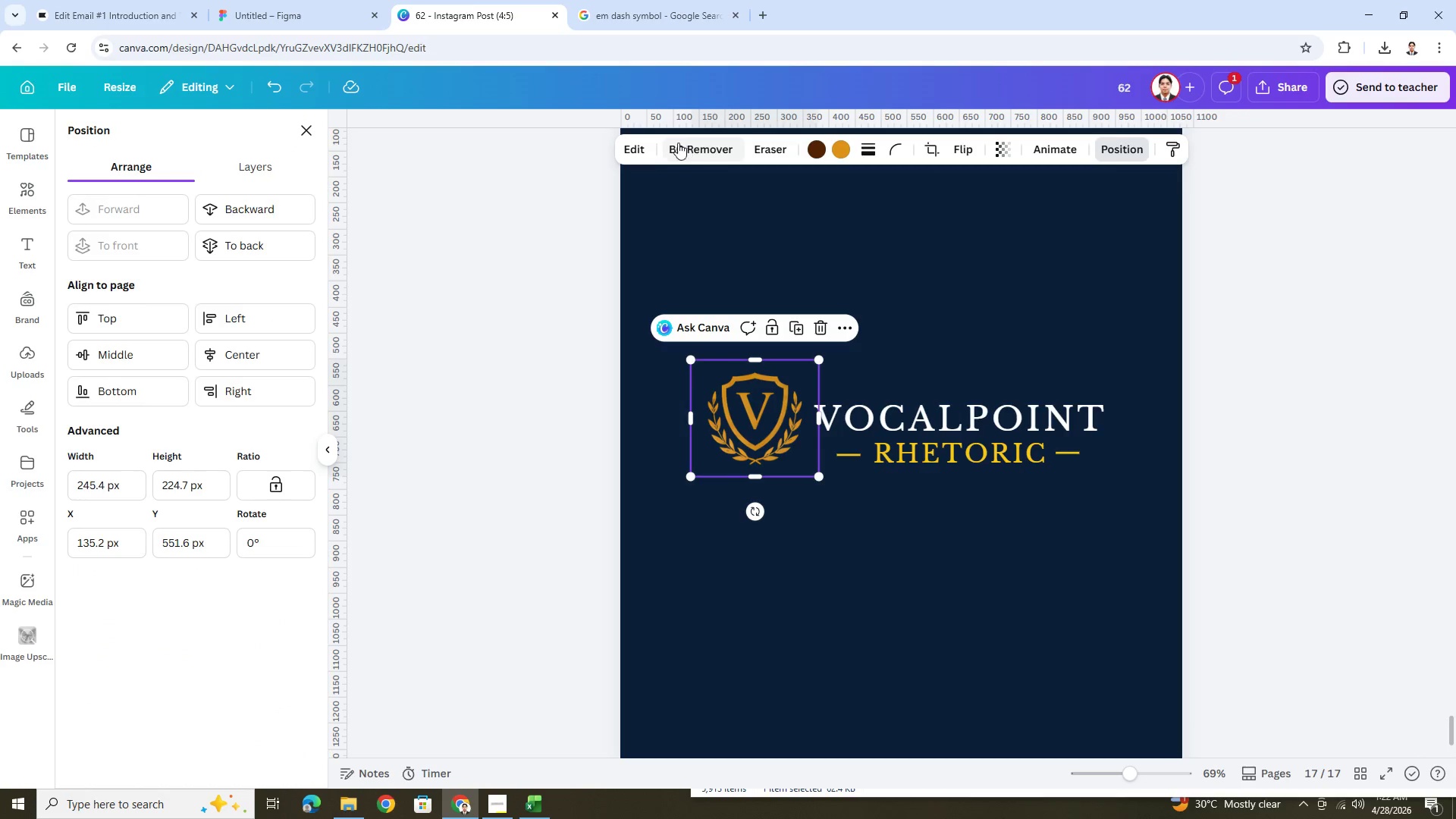 
left_click([636, 150])
 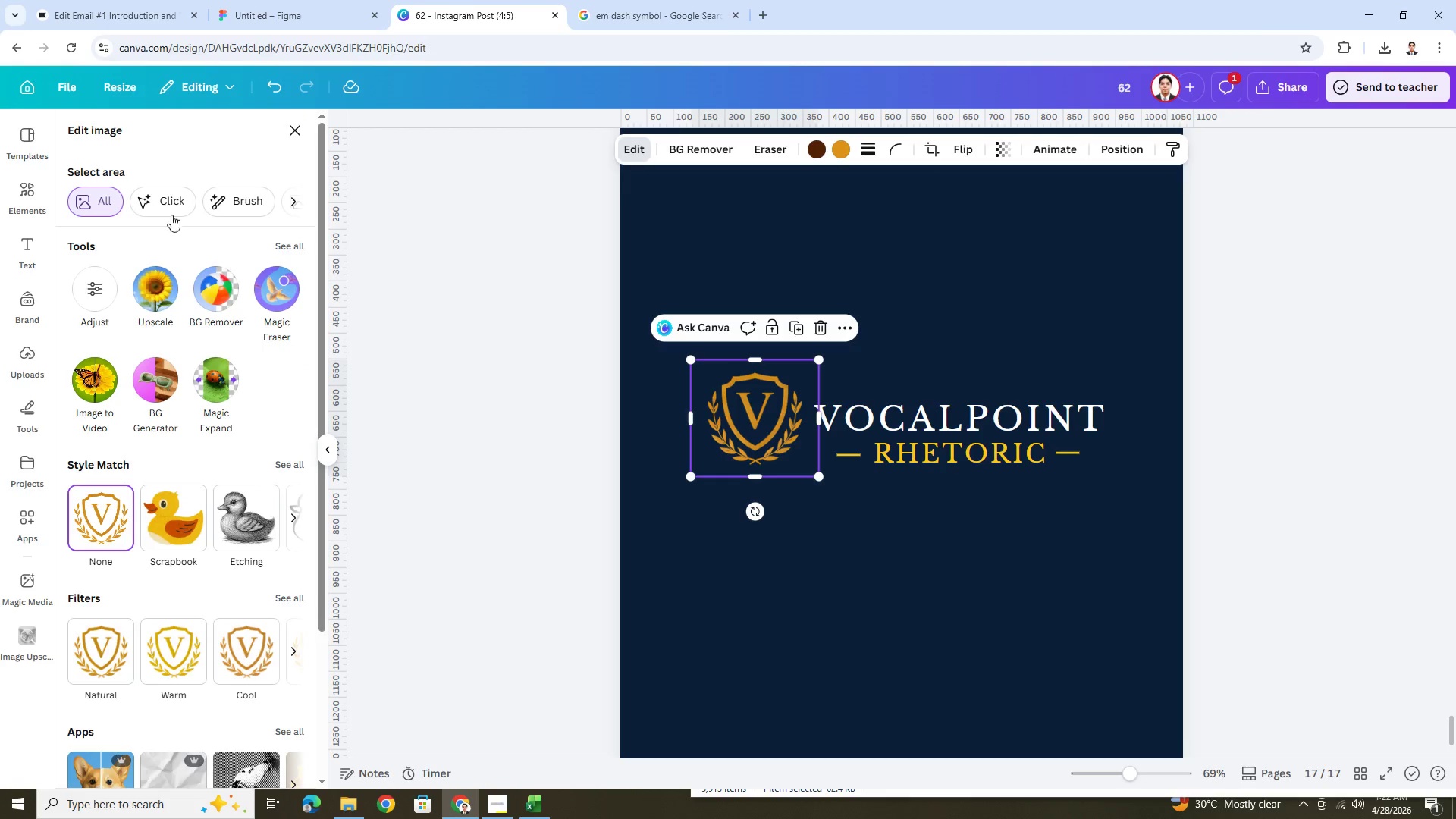 
left_click([90, 284])
 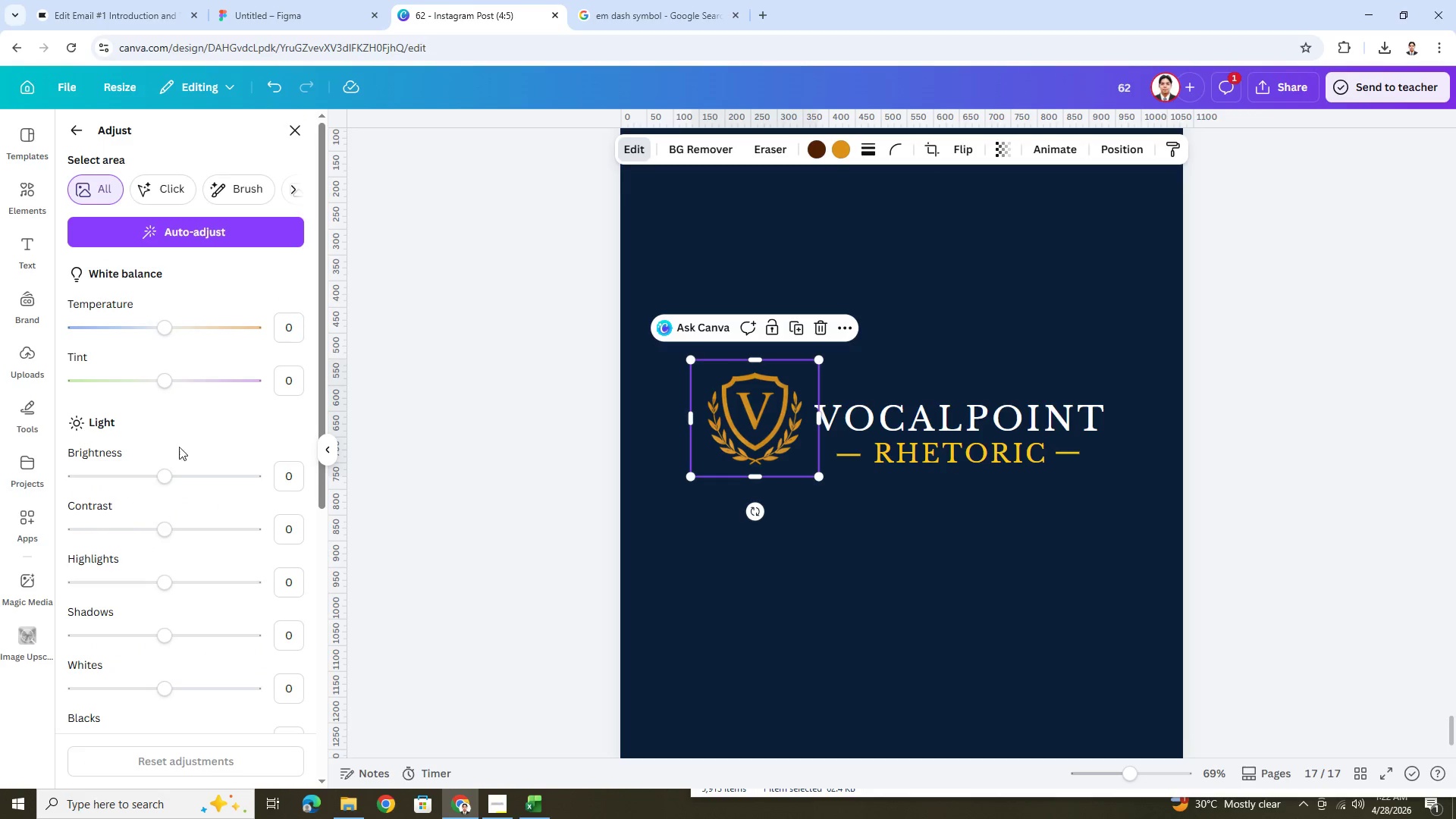 
left_click_drag(start_coordinate=[170, 474], to_coordinate=[191, 471])
 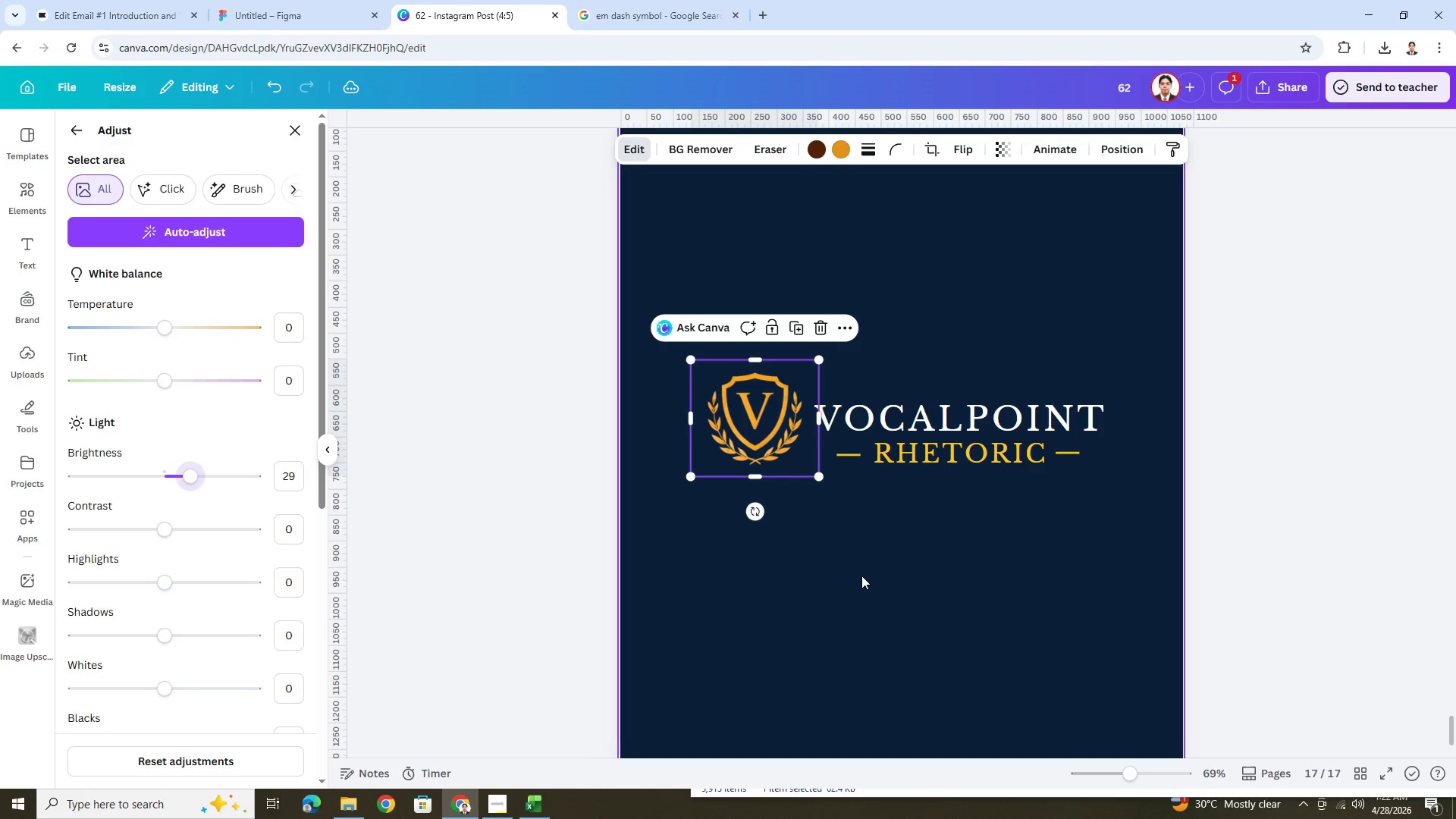 
double_click([861, 576])
 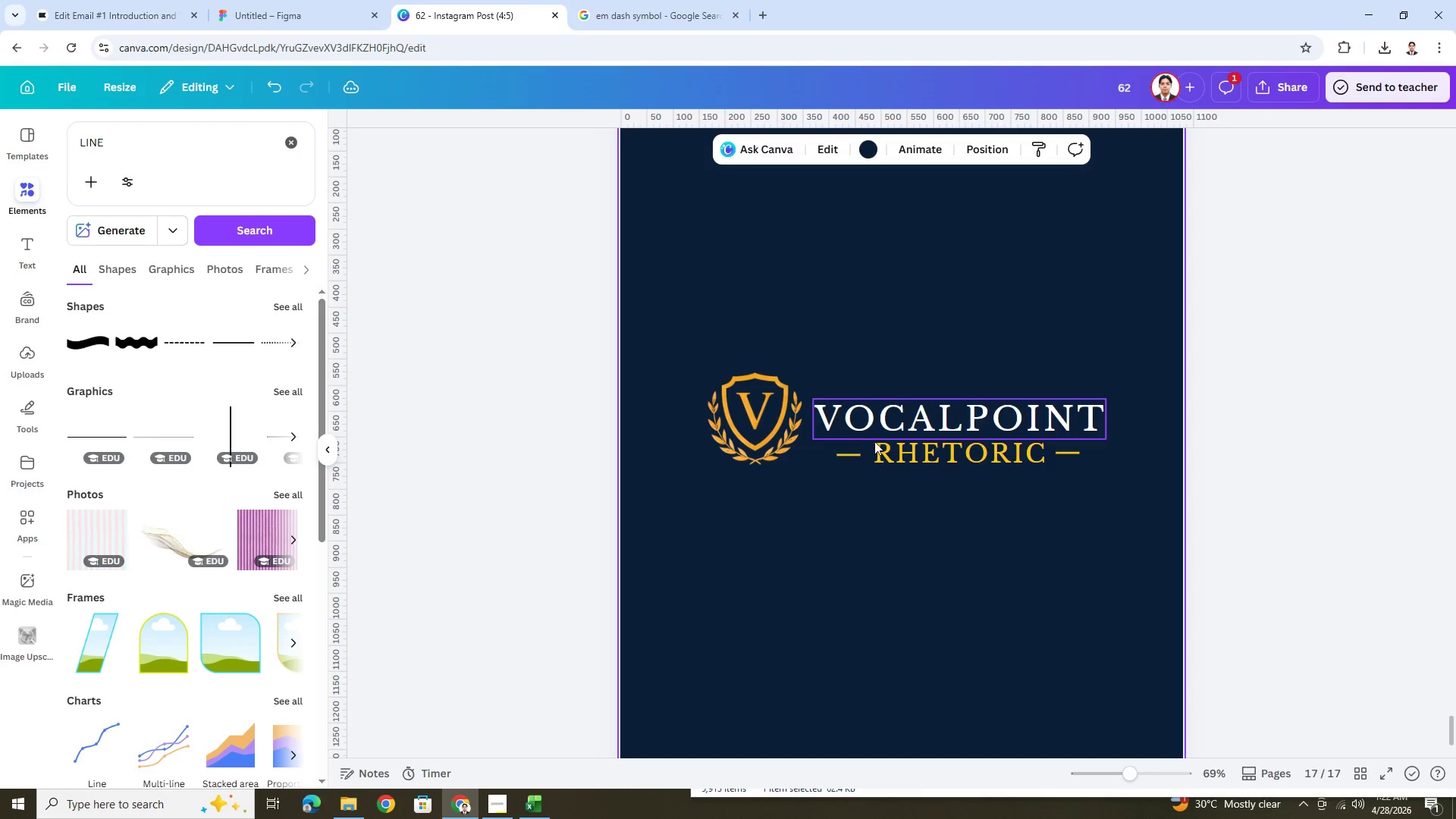 
left_click([897, 444])
 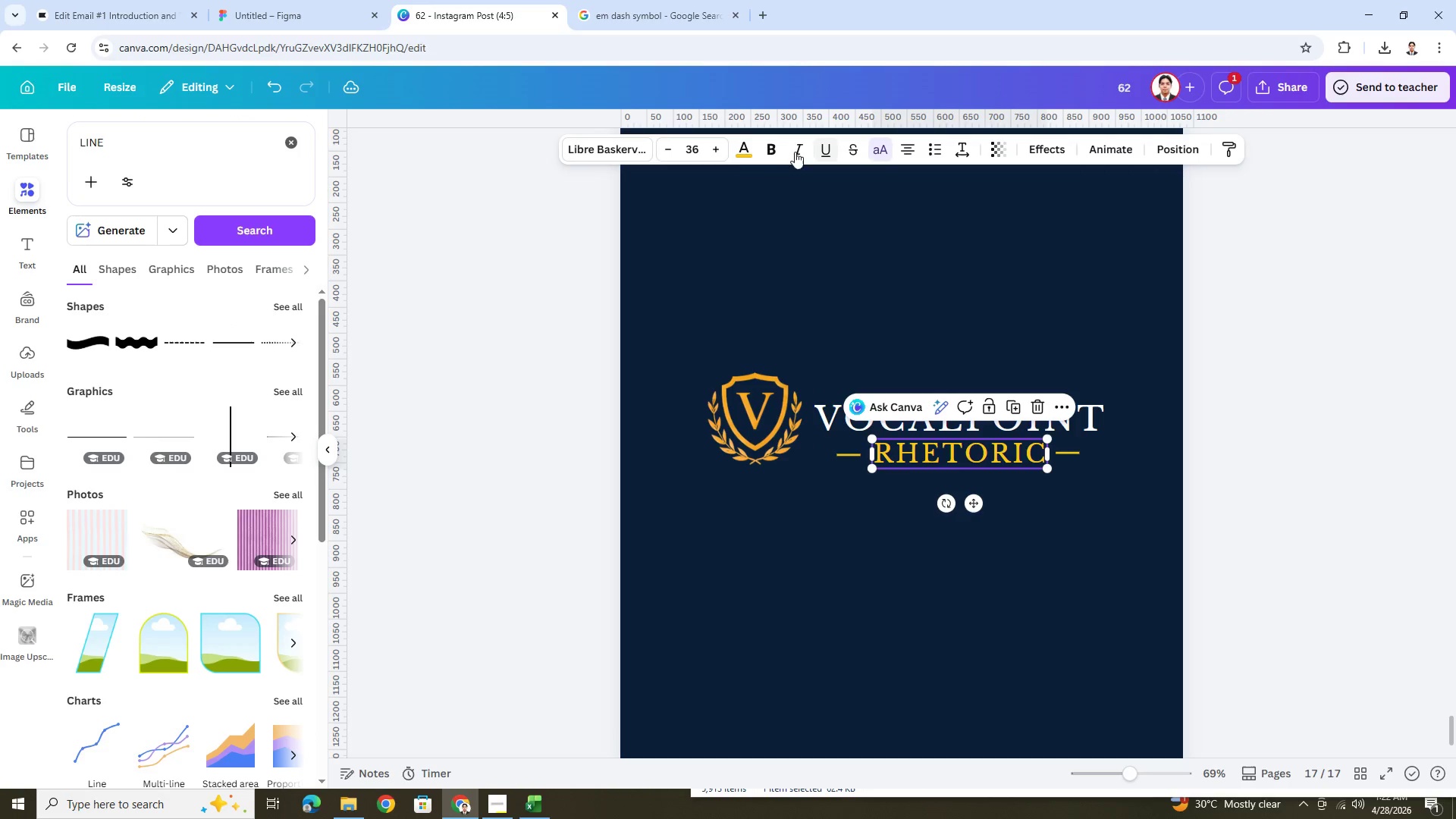 
left_click([748, 149])
 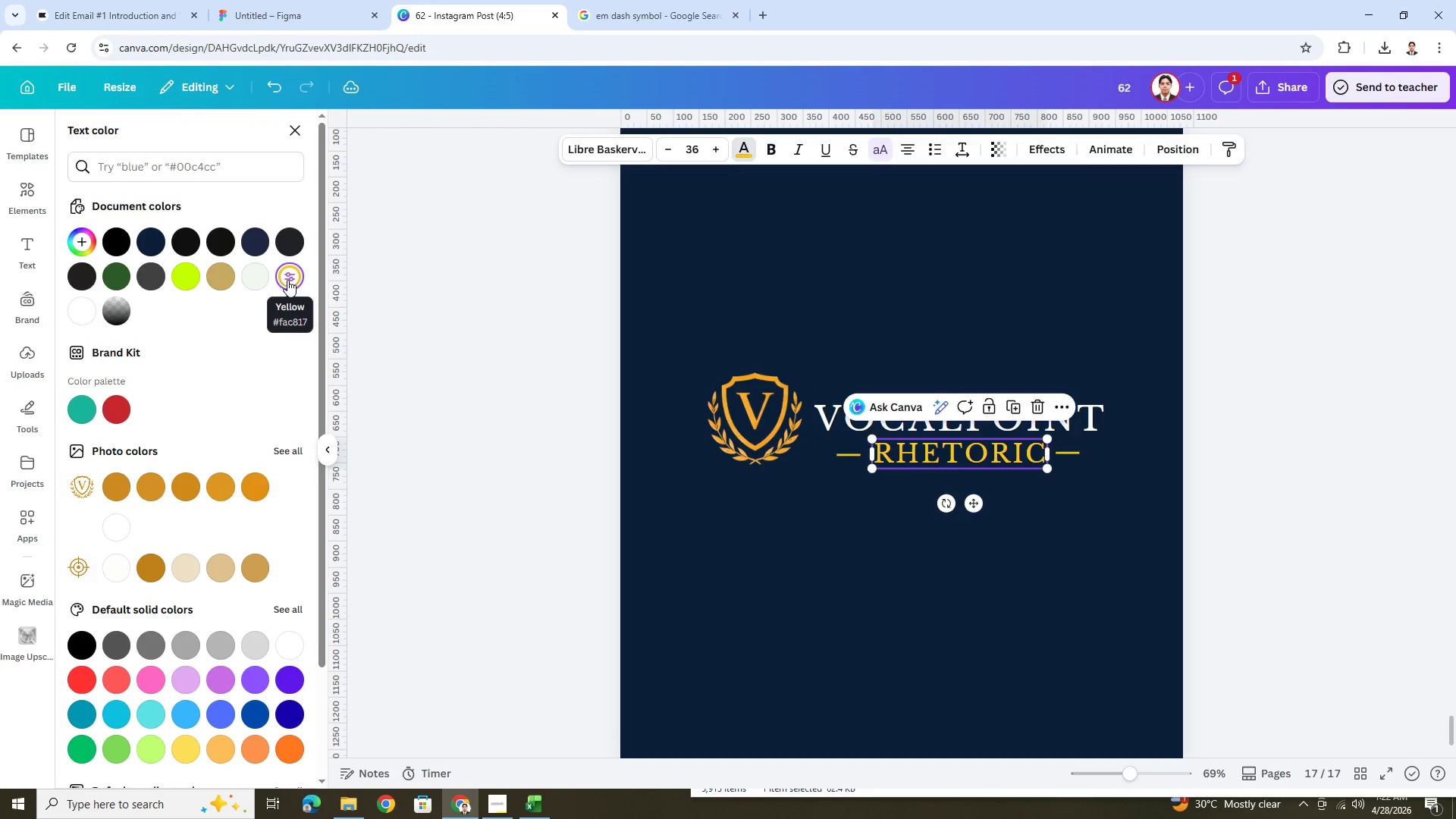 
left_click([288, 279])
 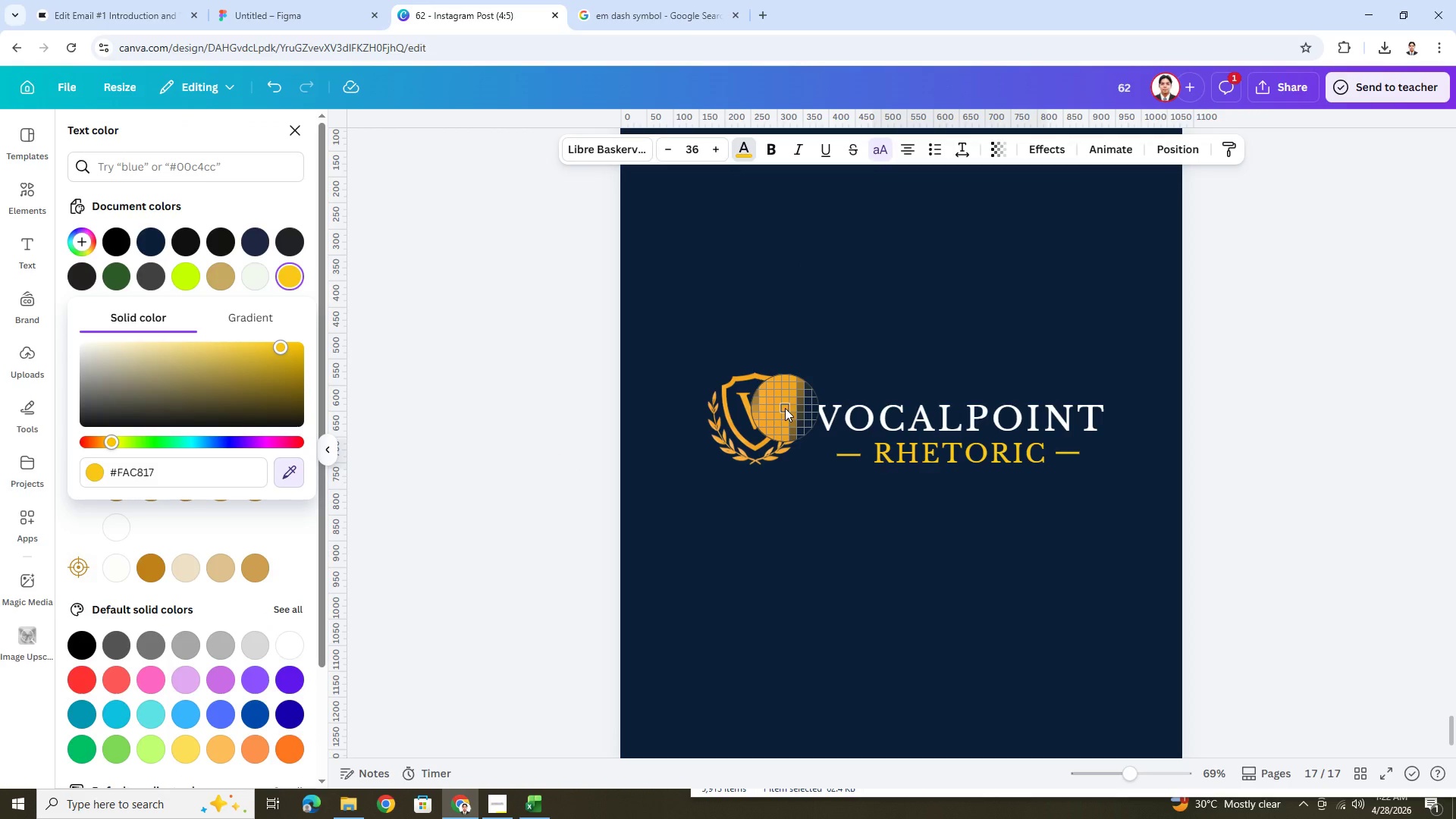 
left_click([785, 407])
 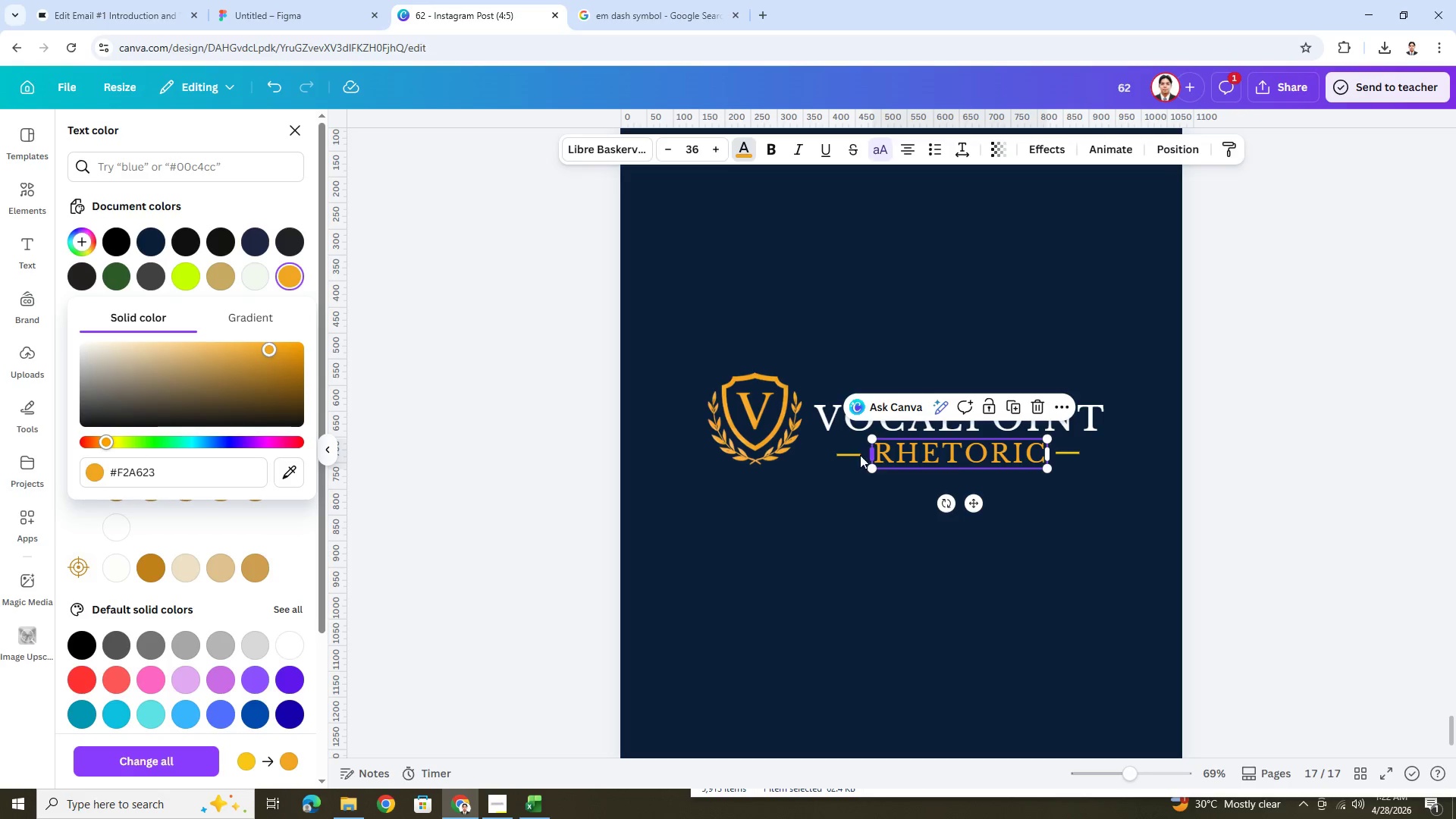 
left_click([852, 457])
 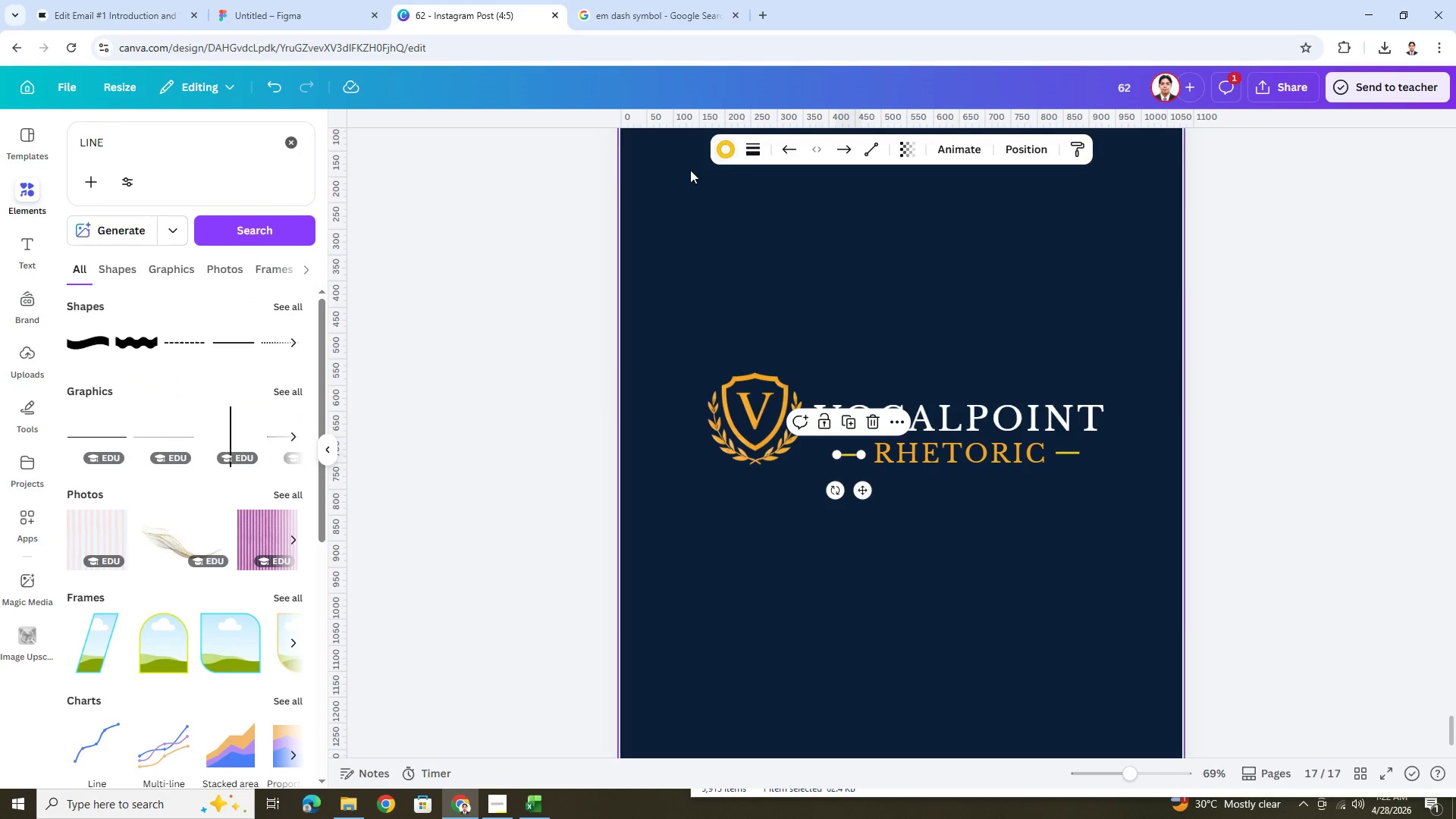 
left_click([722, 153])
 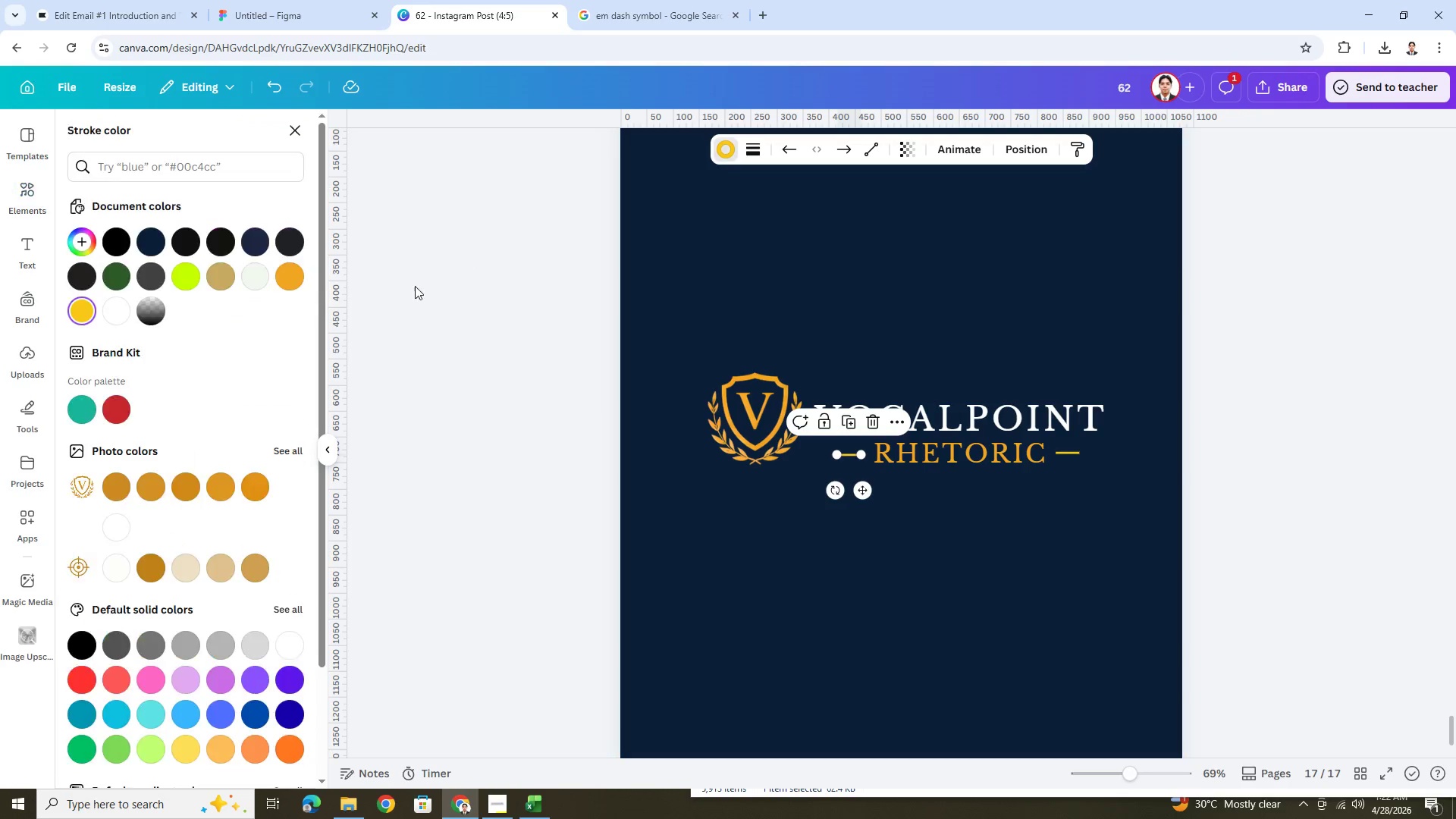 
mouse_move([281, 276])
 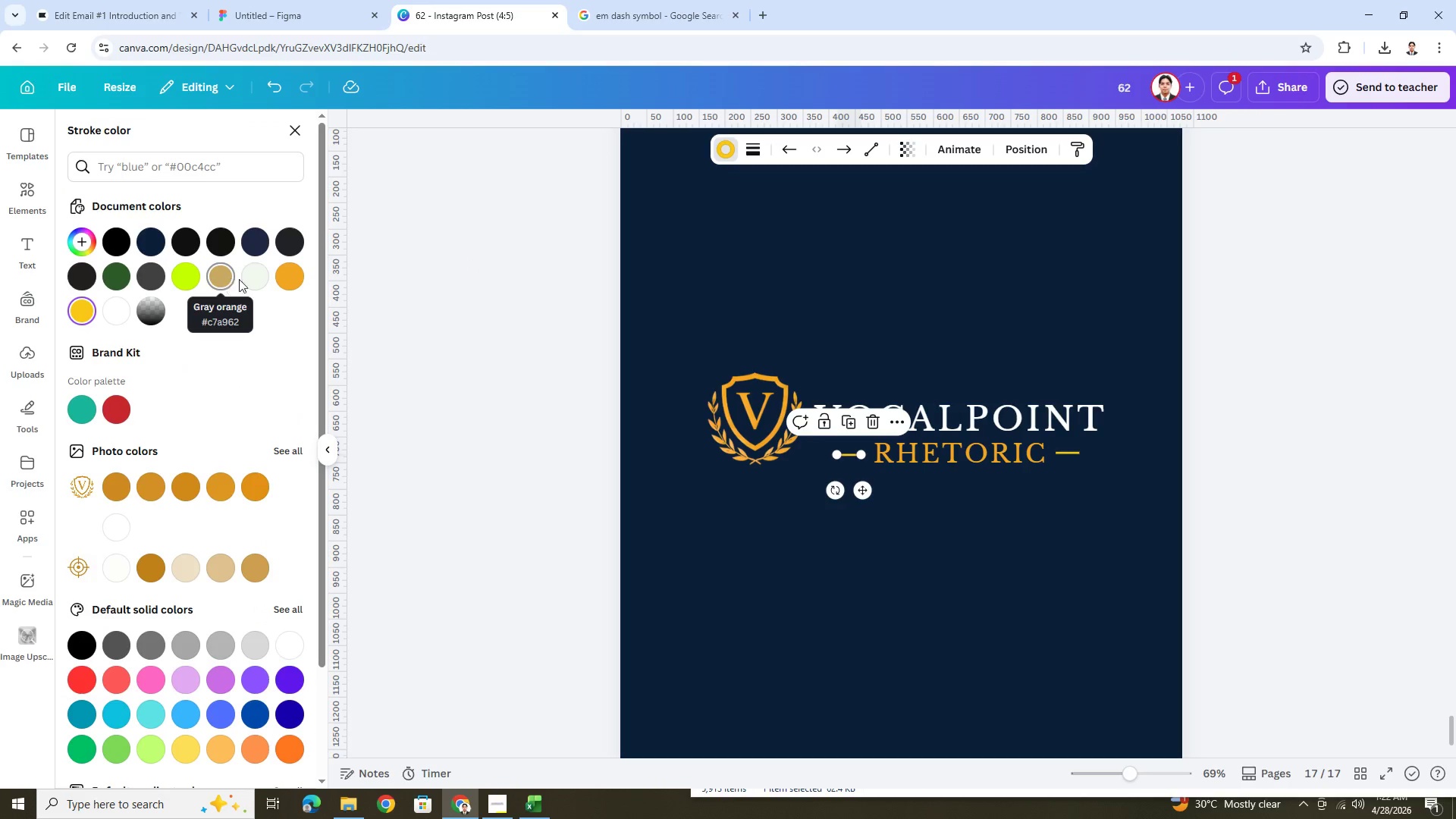 
left_click([946, 561])
 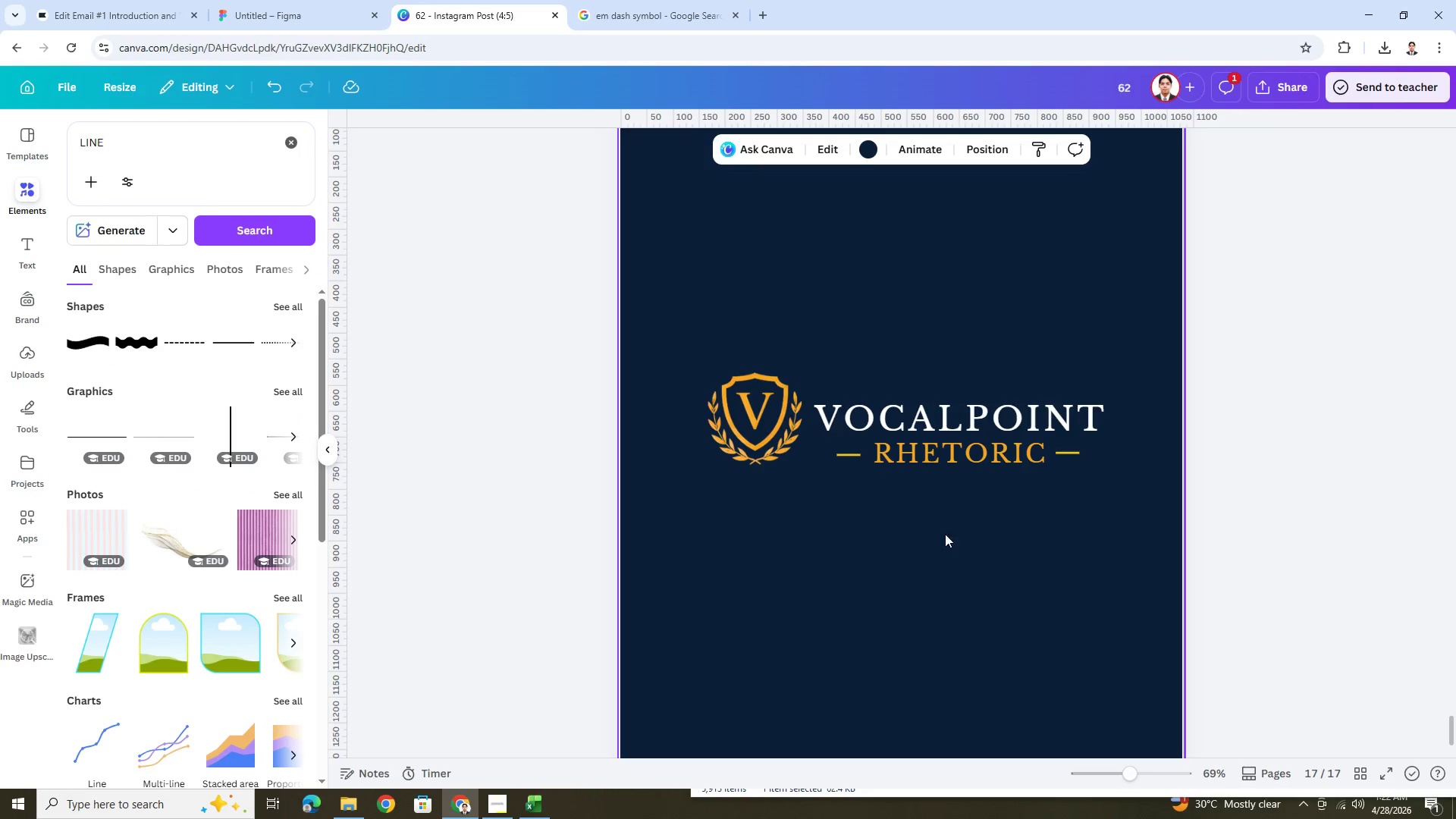 
hold_key(key=ControlLeft, duration=1.5)
scroll: coordinate [949, 497], scroll_direction: up, amount: 4.0
 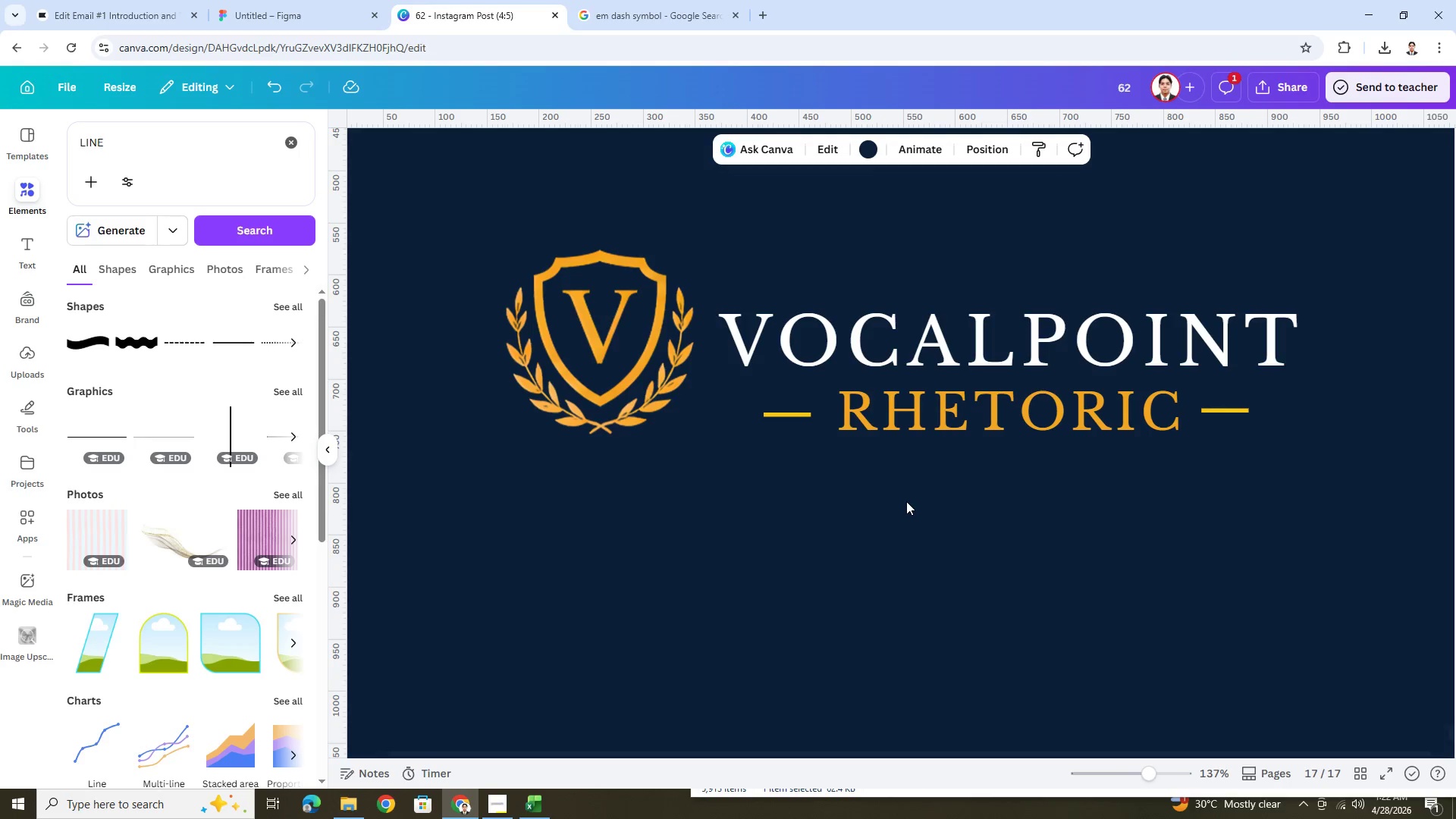 
key(Control+ControlLeft)
 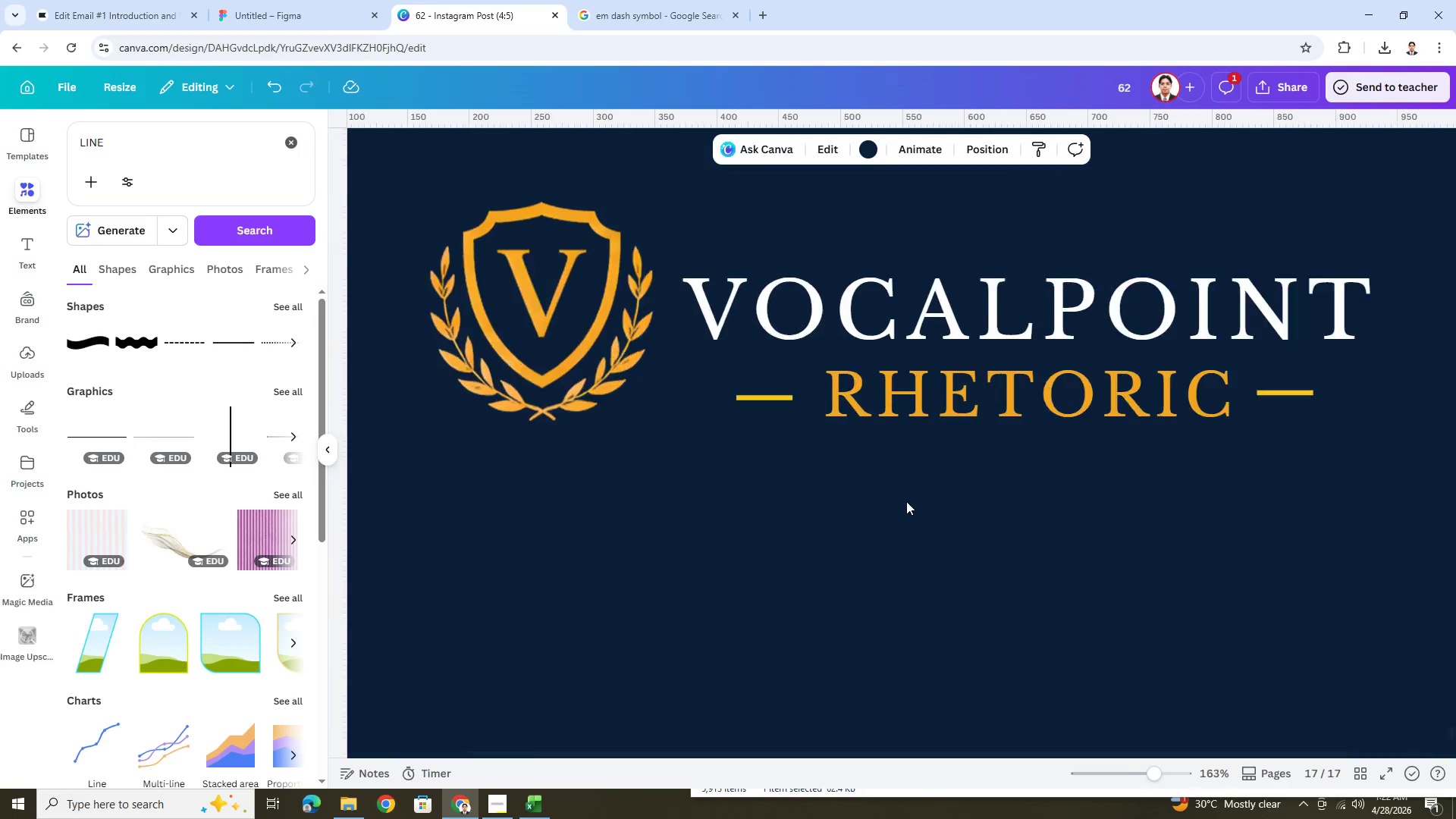 
key(Control+ControlLeft)
 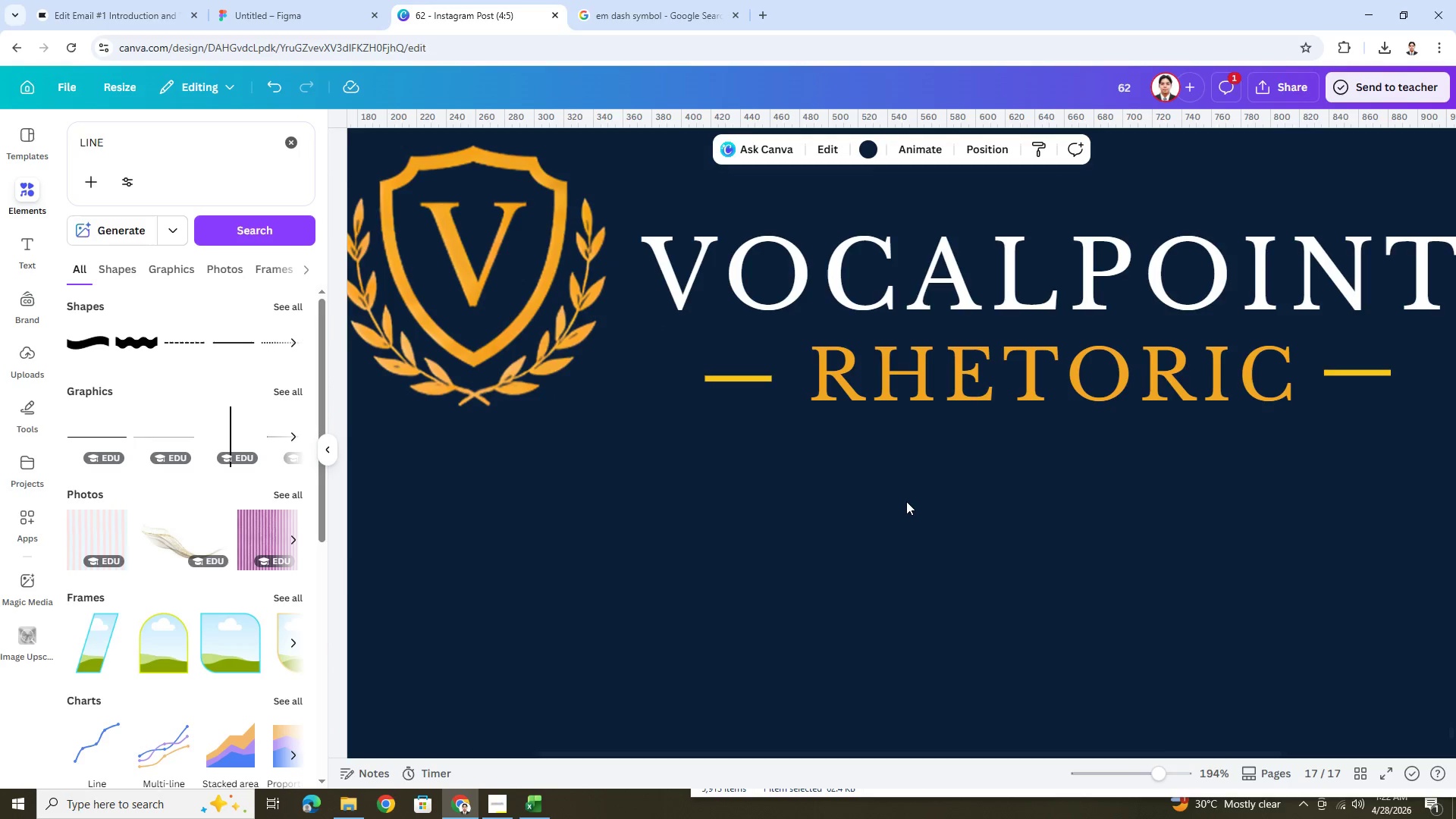 
key(Control+ControlLeft)
 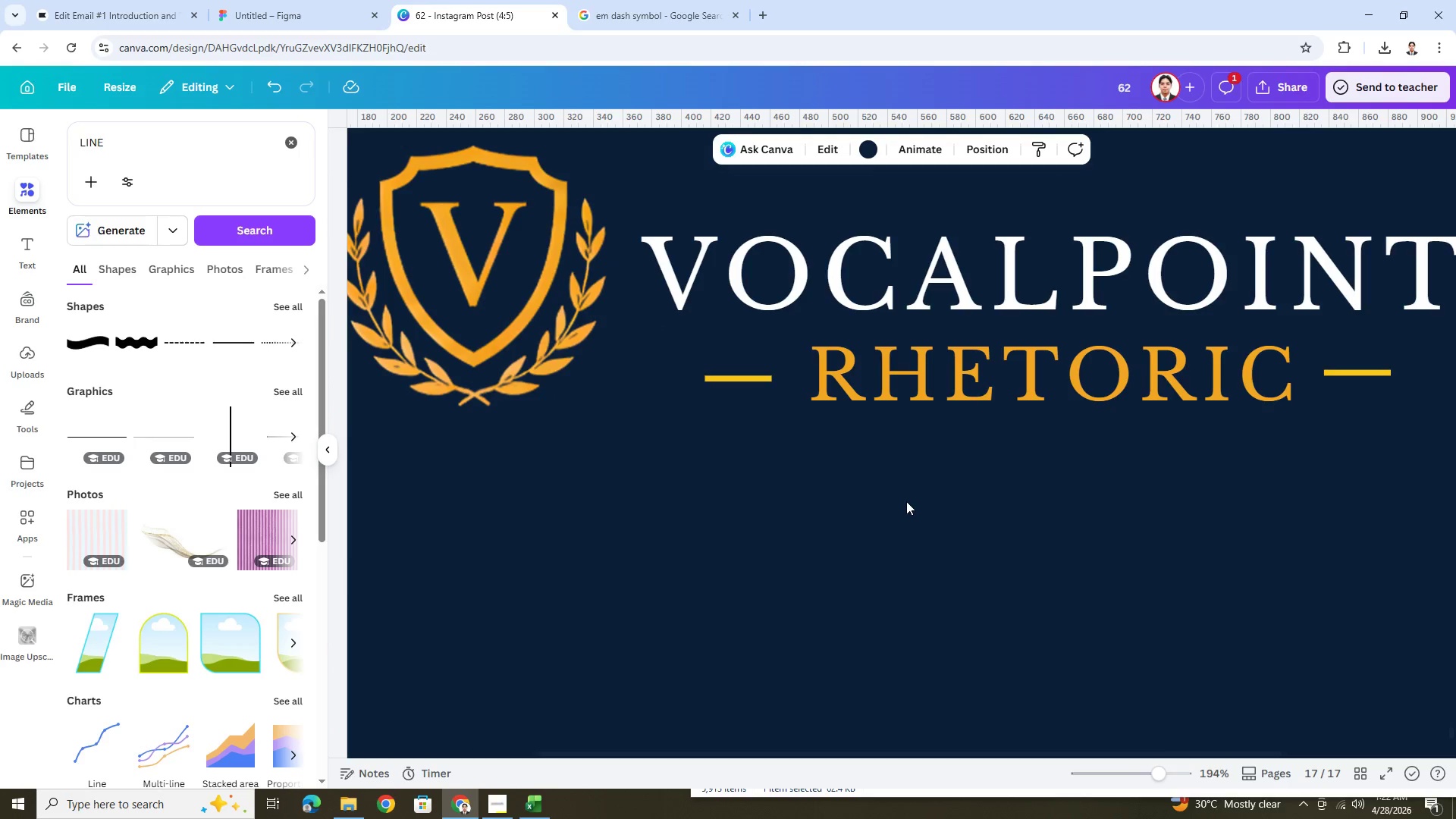 
key(Control+ControlLeft)
 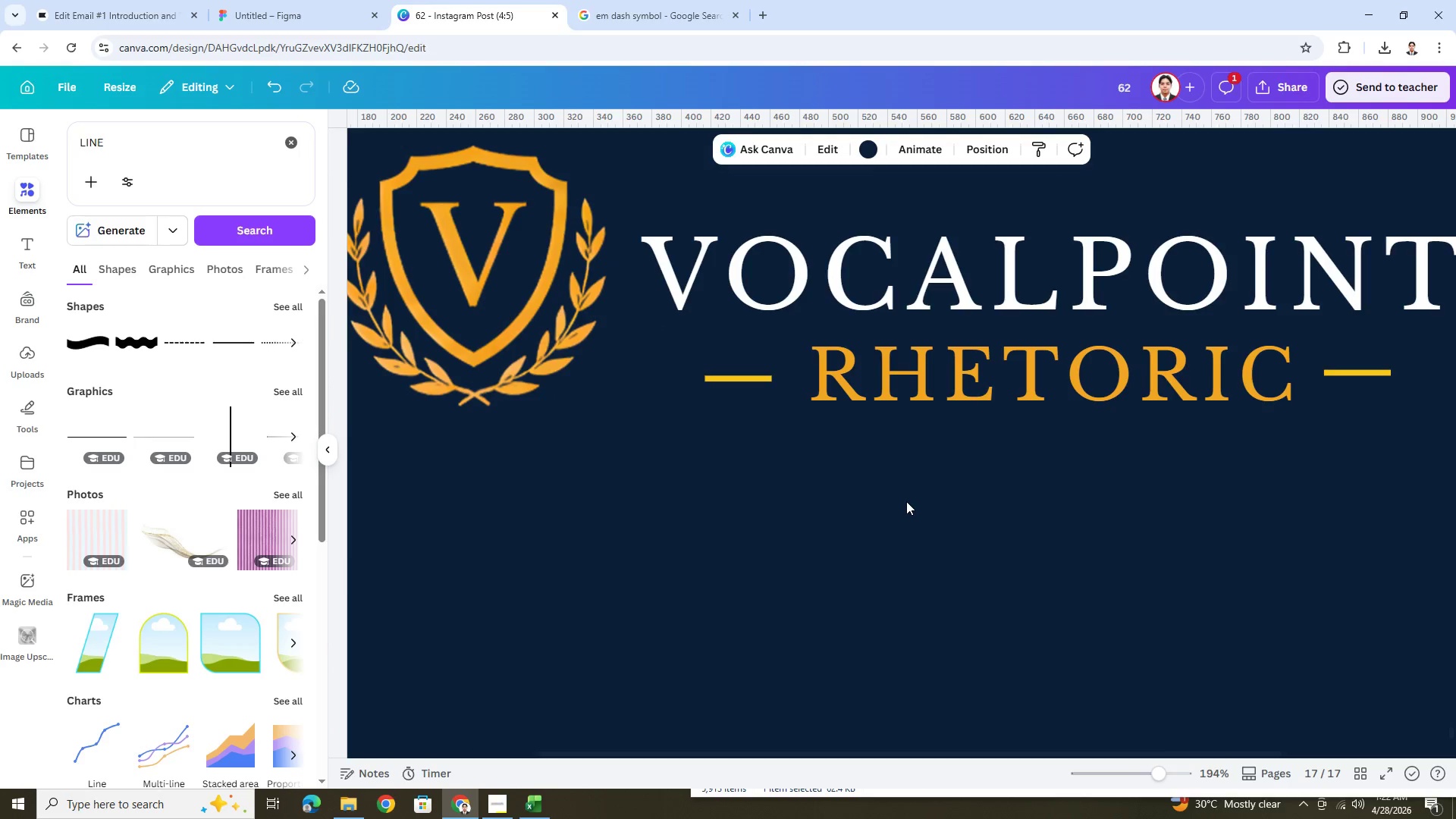 
hold_key(key=ControlLeft, duration=1.69)
 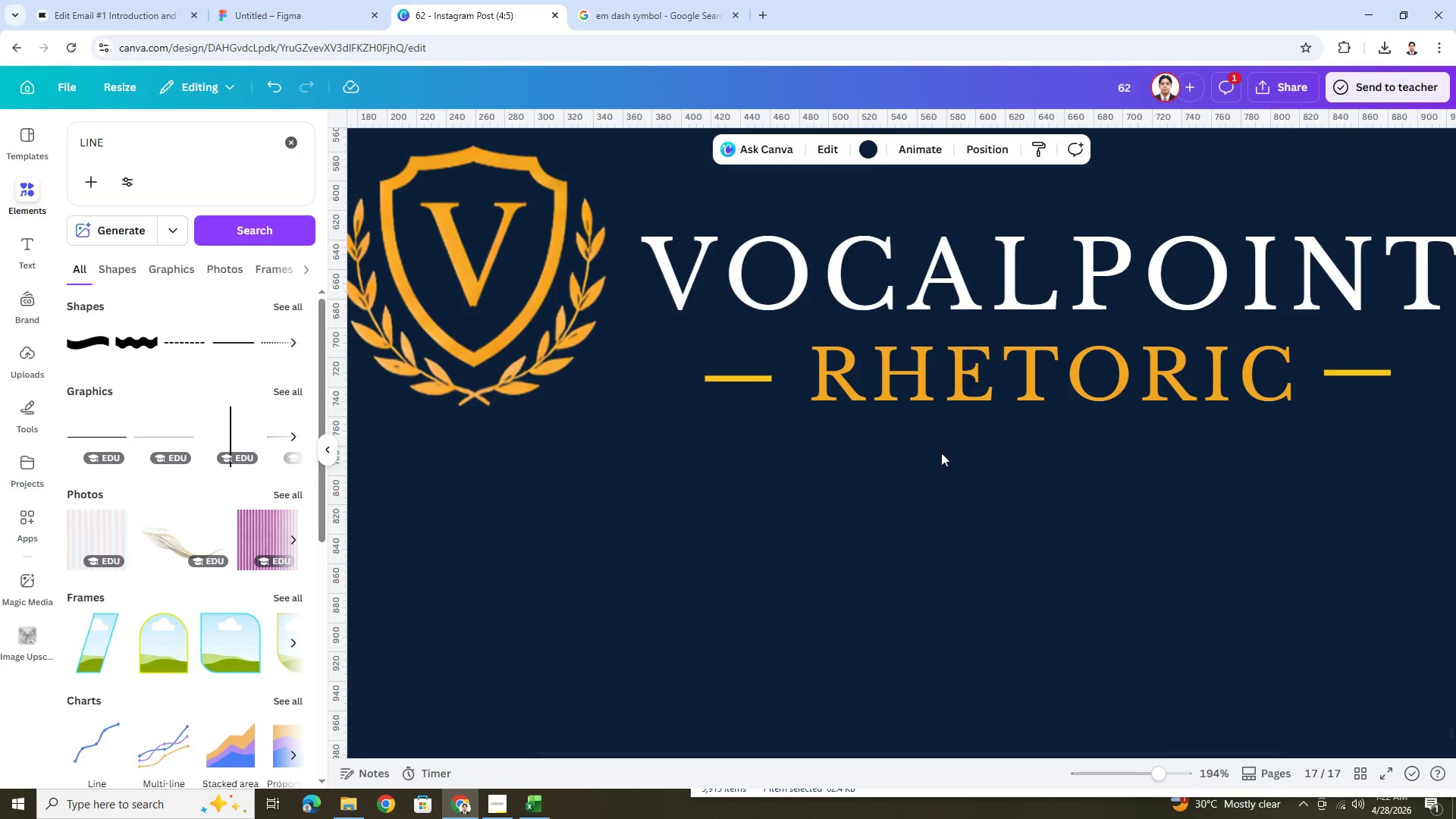 
scroll: coordinate [906, 501], scroll_direction: up, amount: 2.0
 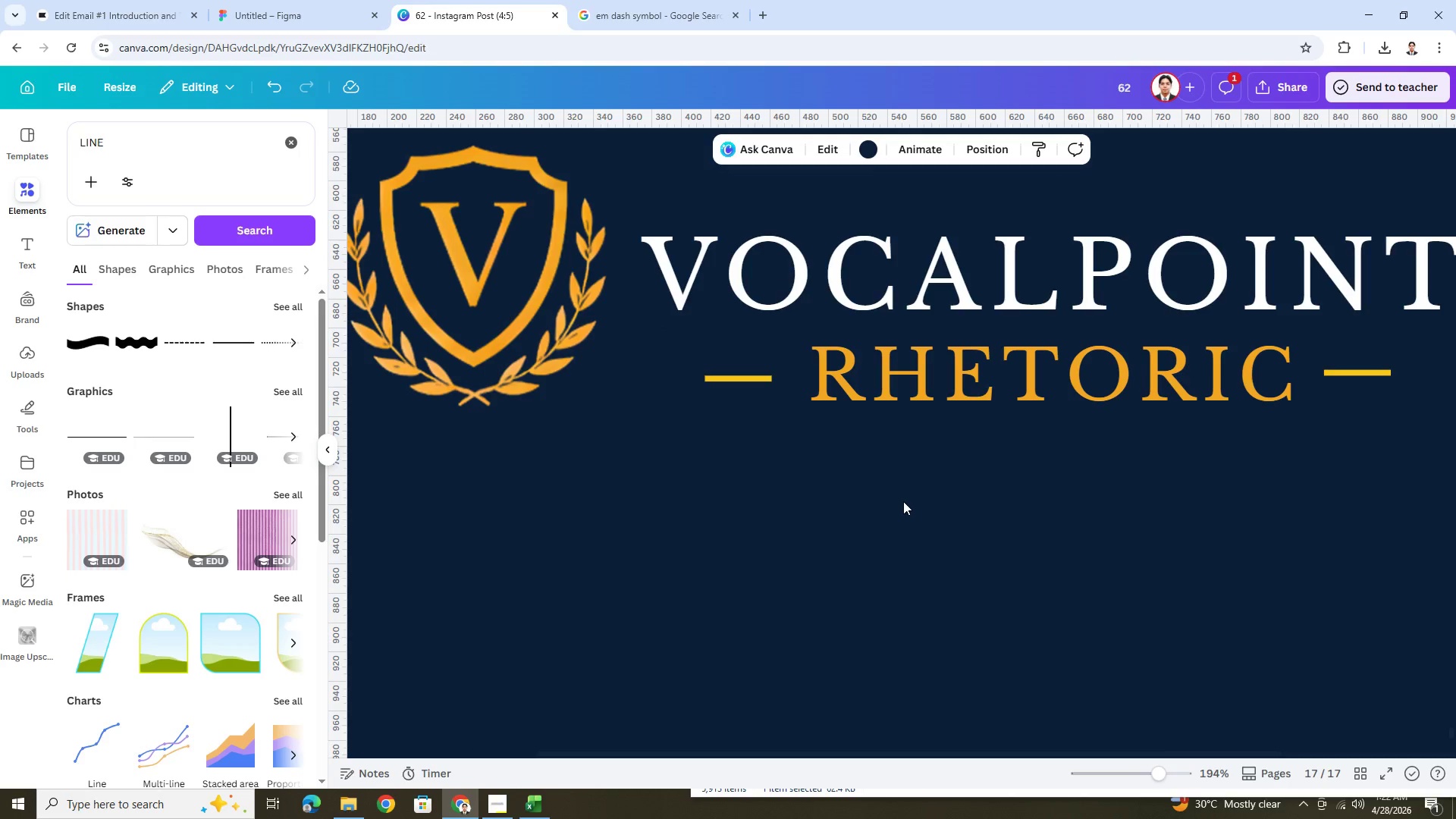 
left_click([927, 411])
 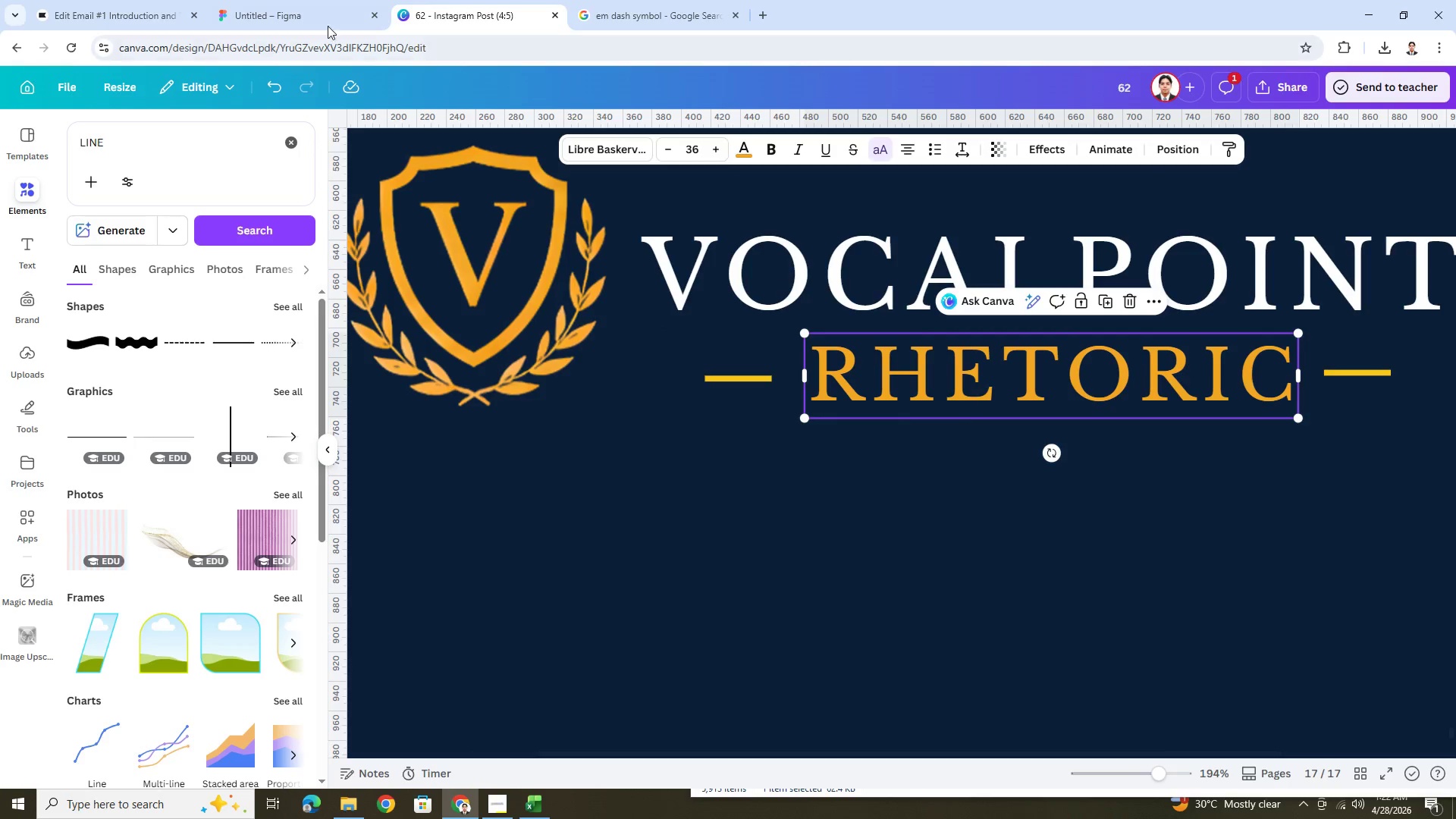 
left_click([130, 0])
 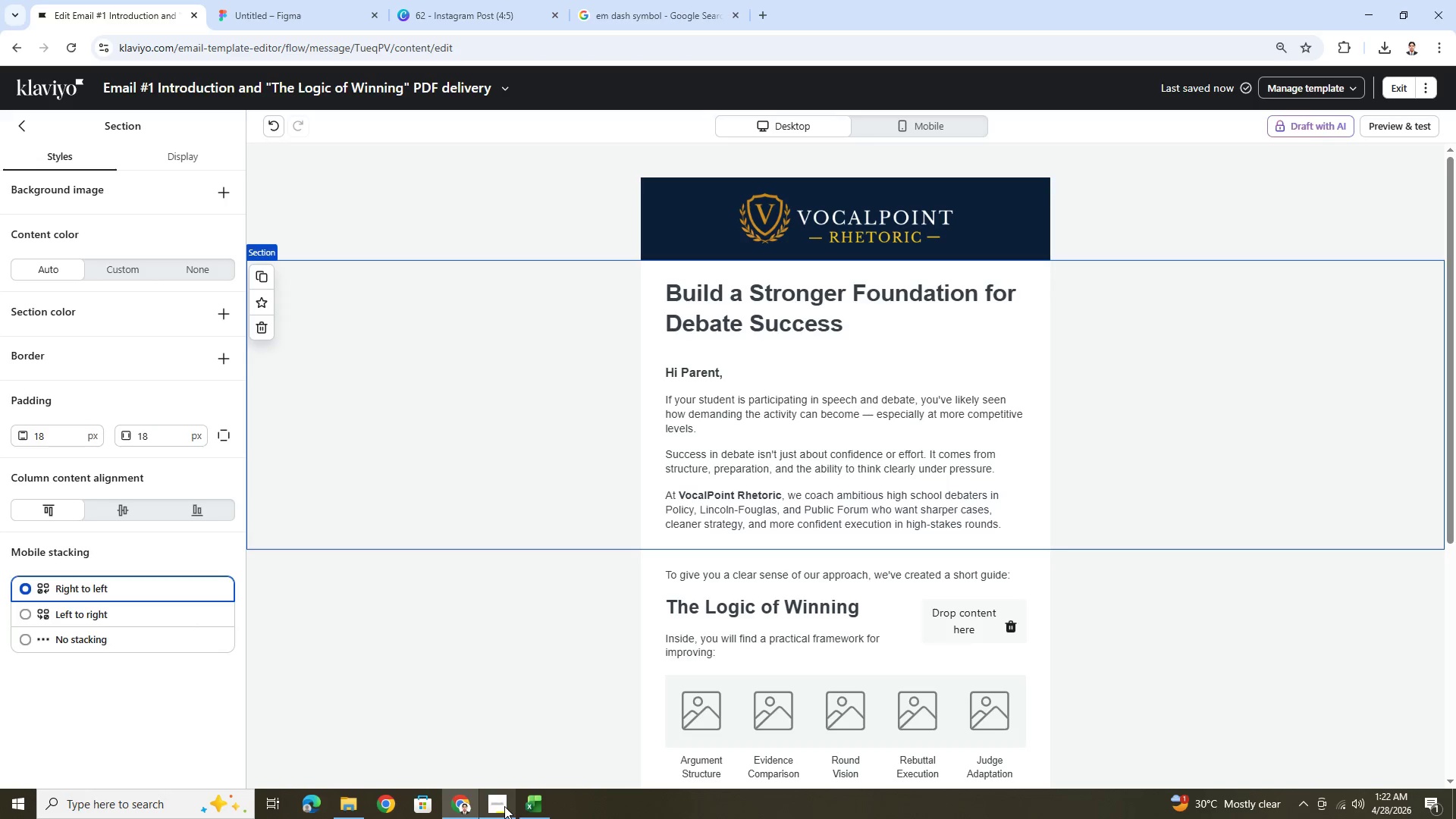 
left_click([504, 806])